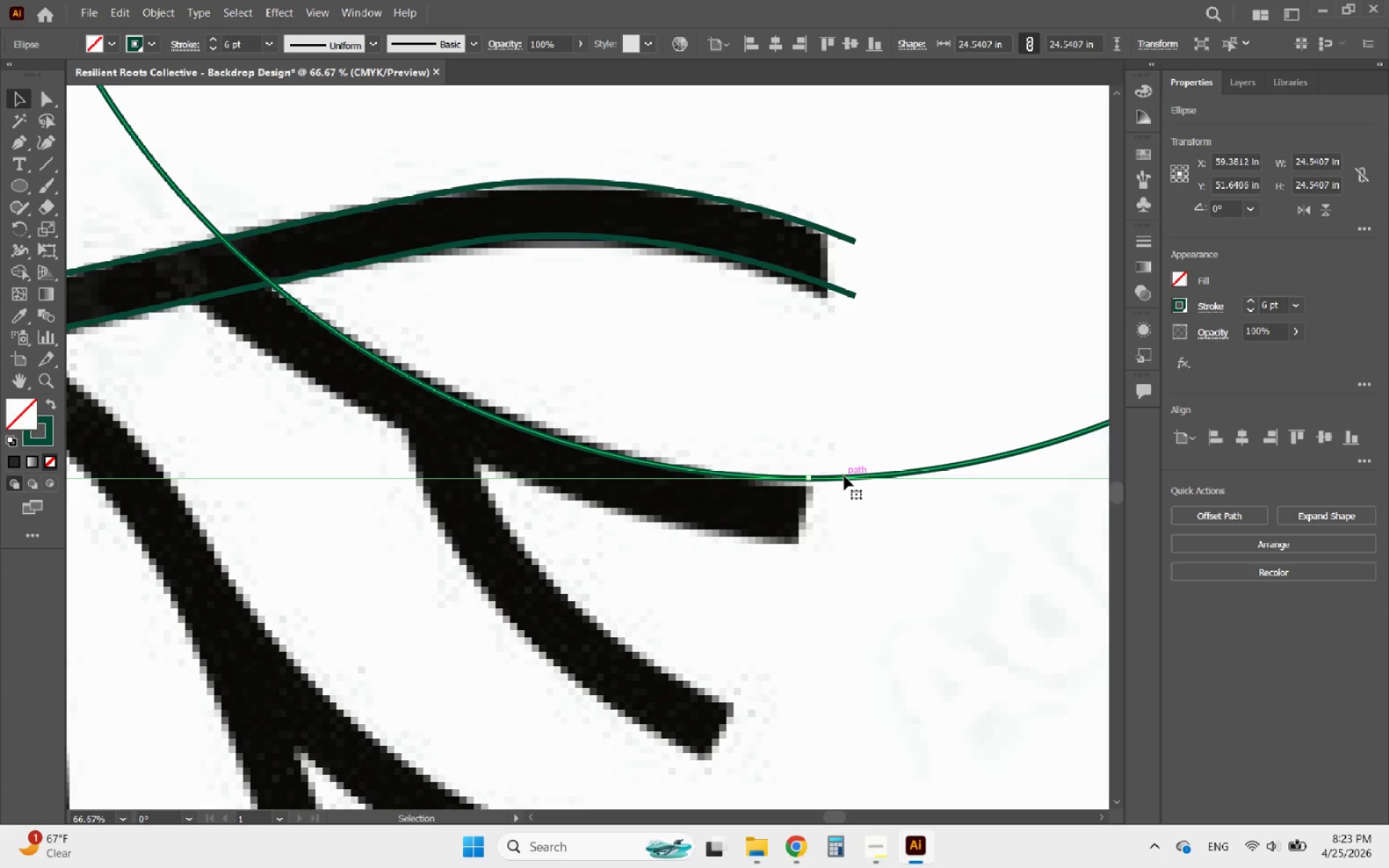 
key(ArrowDown)
 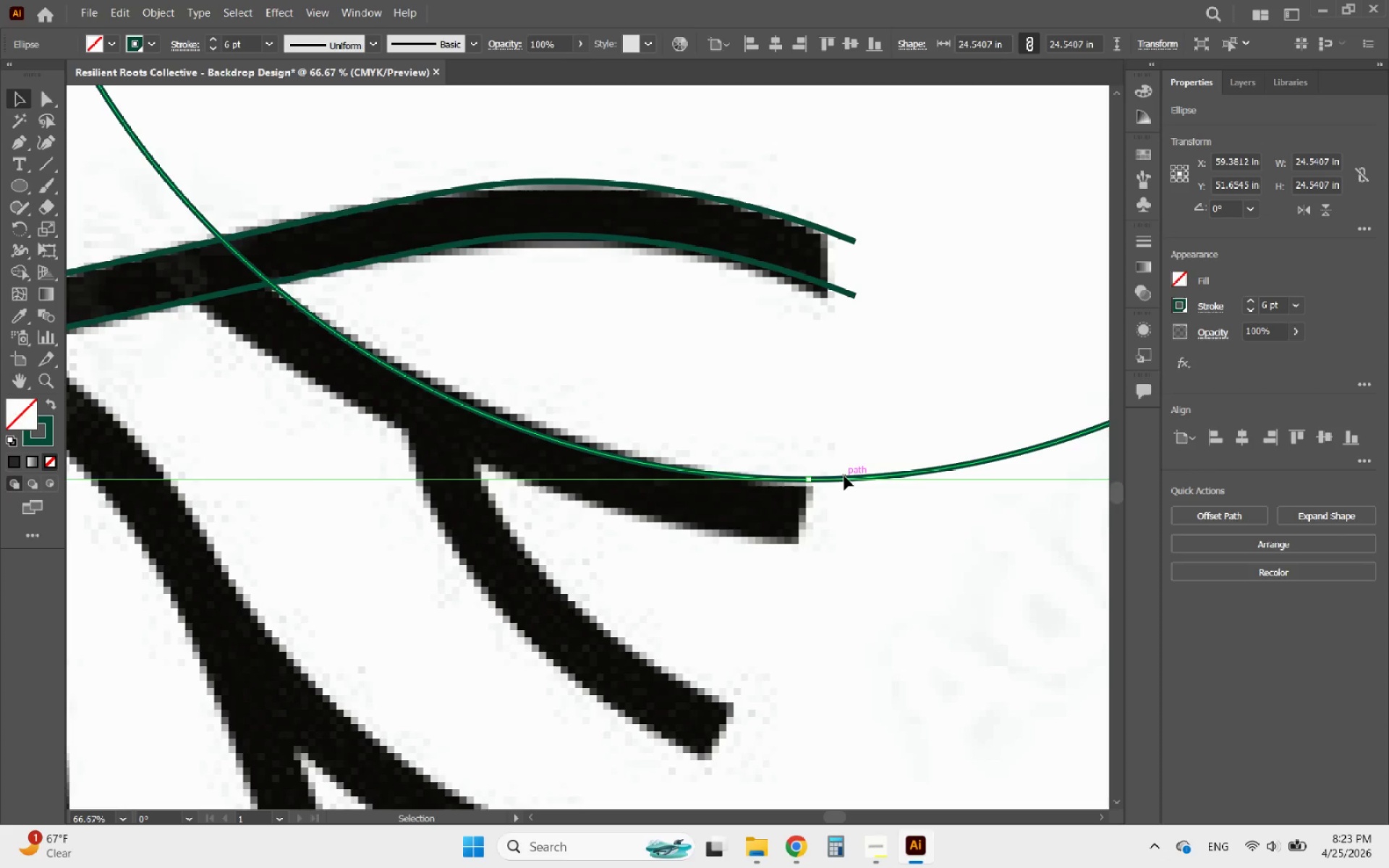 
key(ArrowDown)
 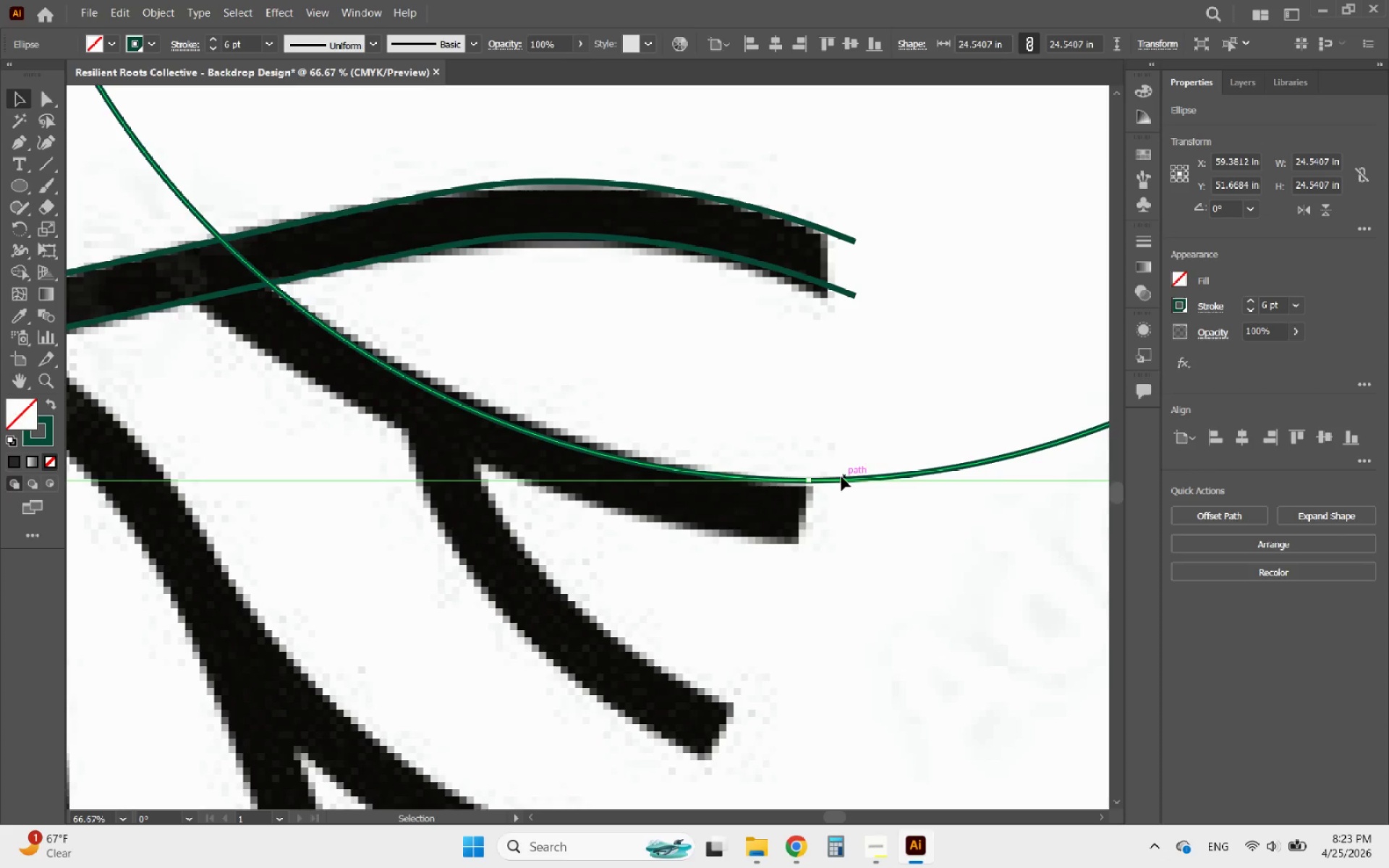 
left_click([838, 483])
 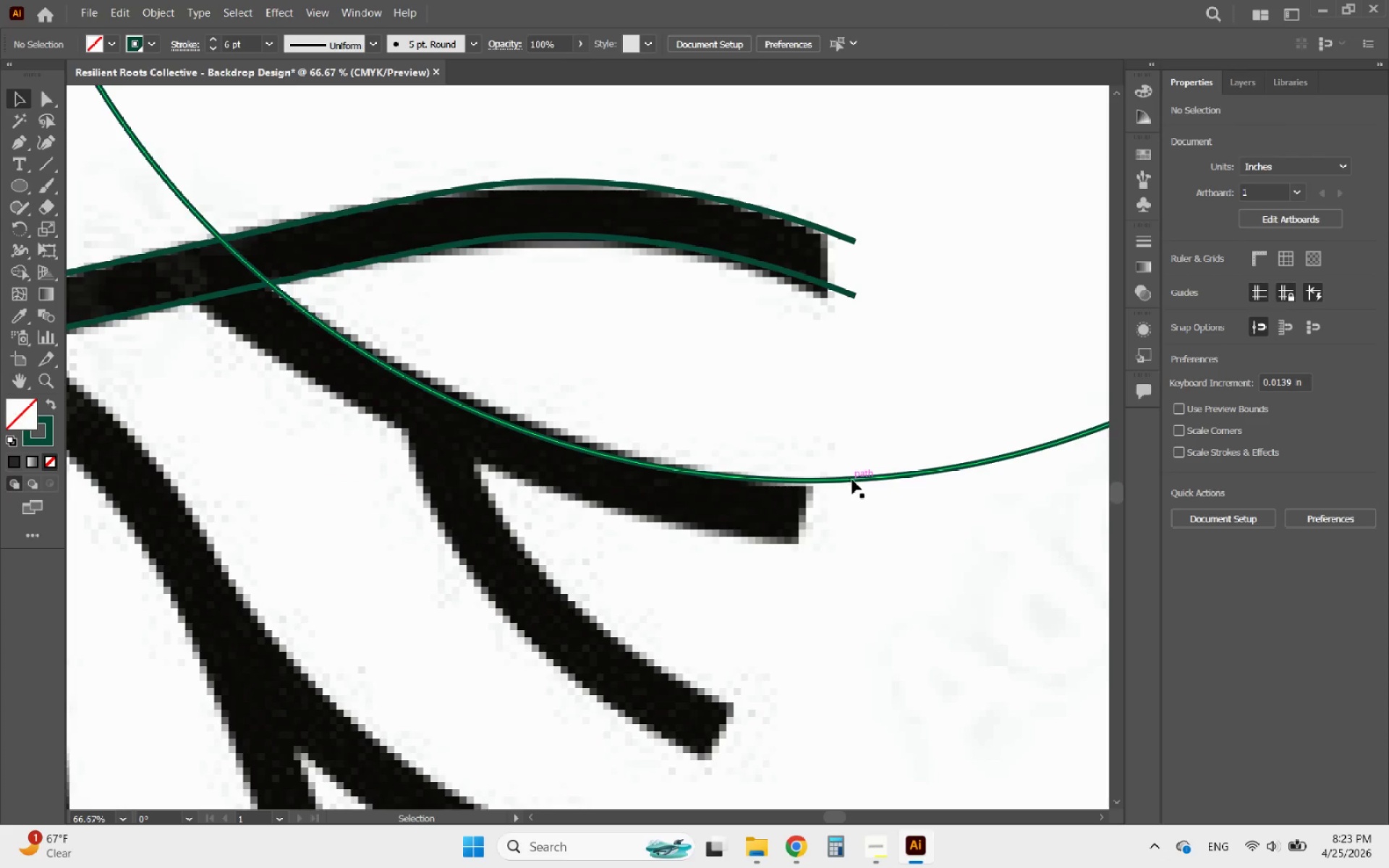 
left_click([855, 478])
 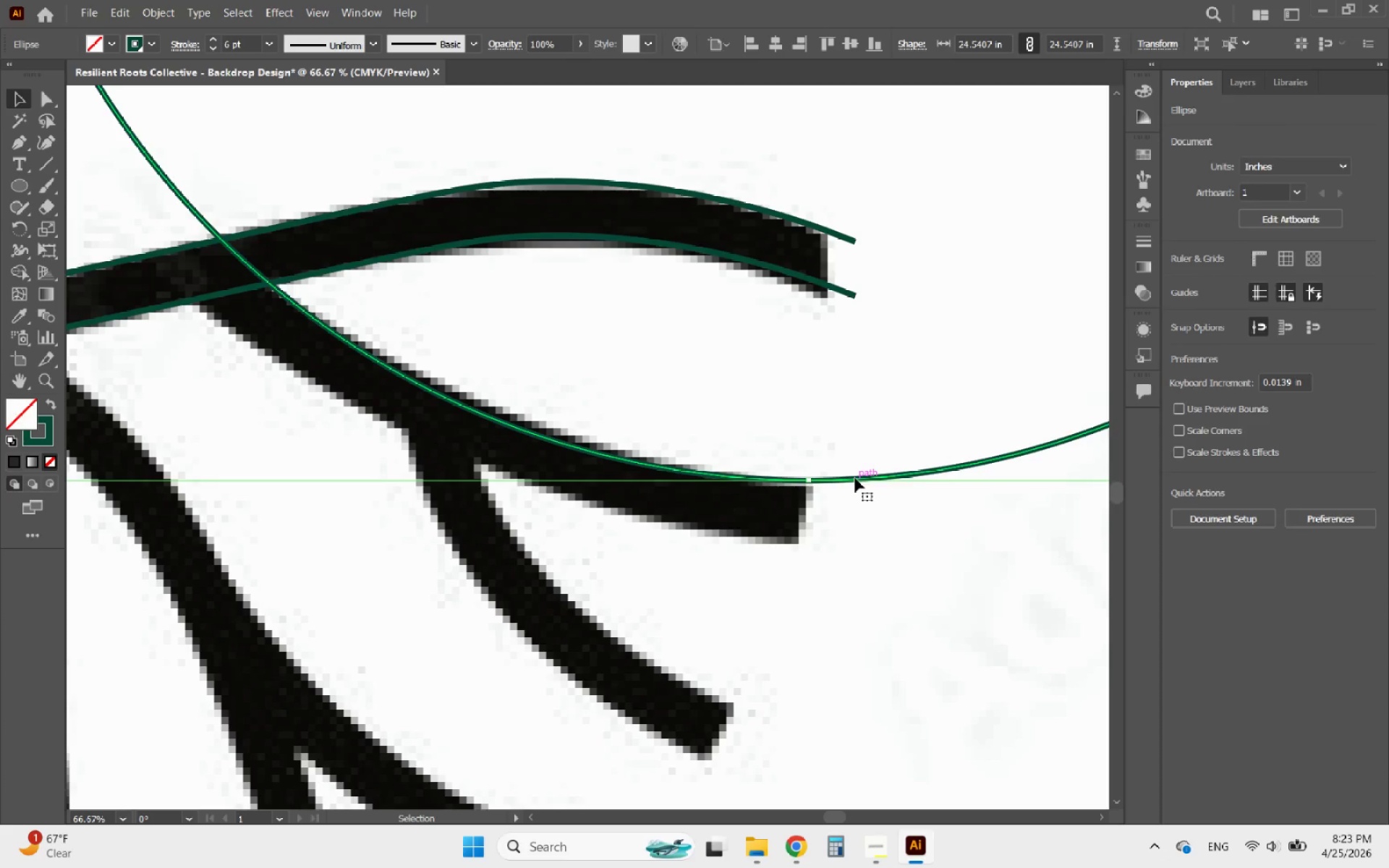 
hold_key(key=AltLeft, duration=6.09)
left_click_drag(start_coordinate=[855, 478], to_coordinate=[833, 548])
 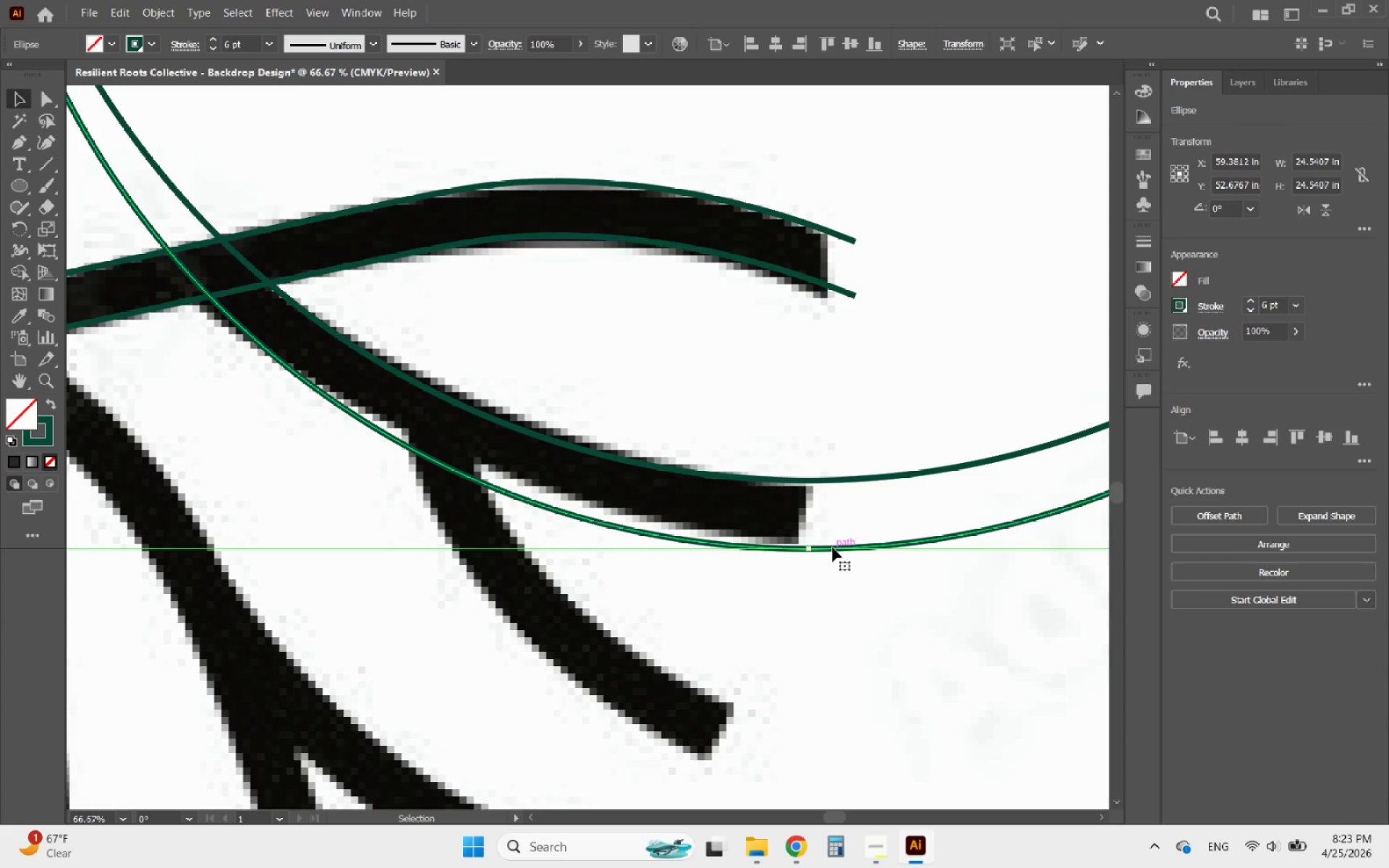 
hold_key(key=ShiftLeft, duration=5.5)
 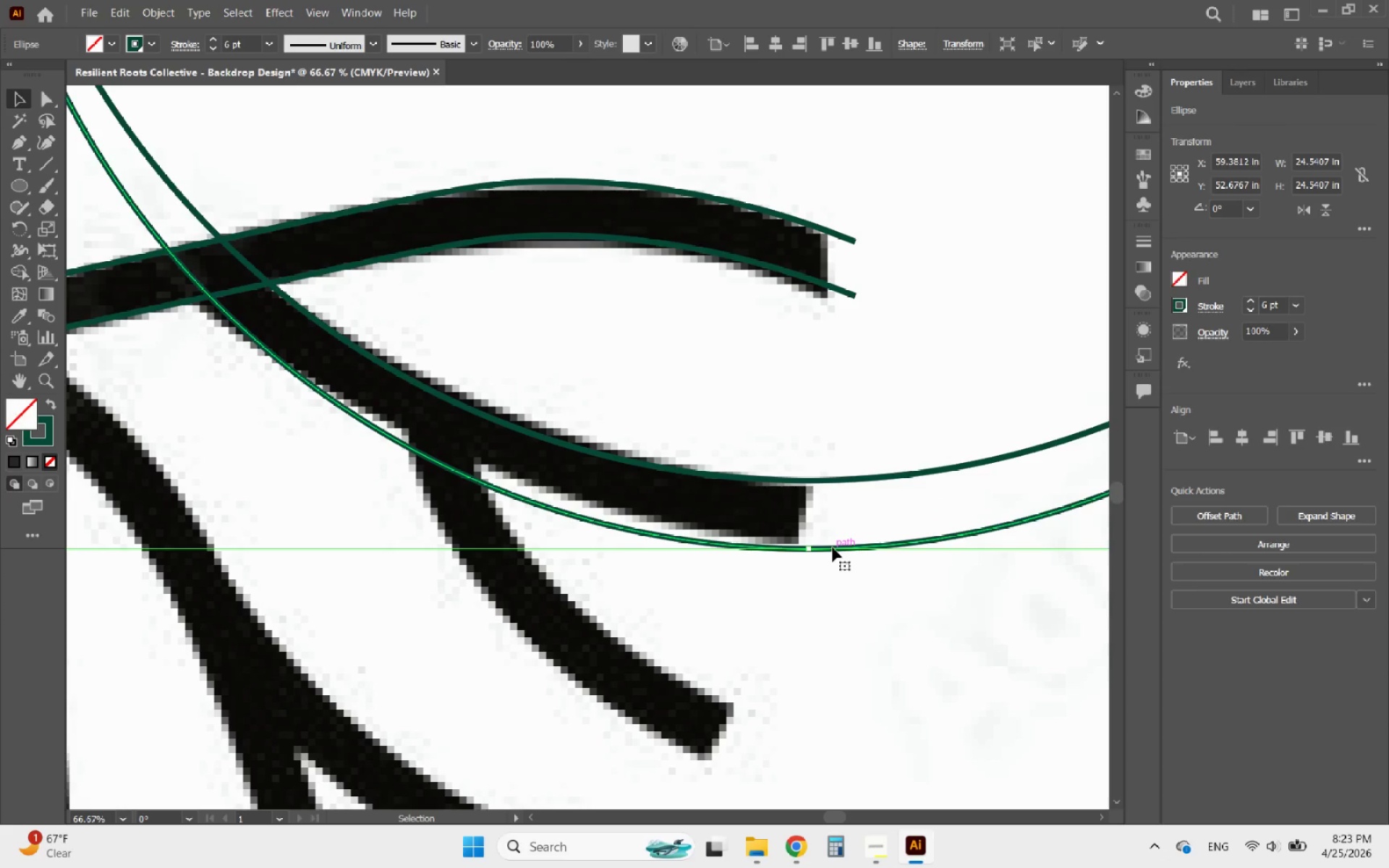 
key(Delete)
 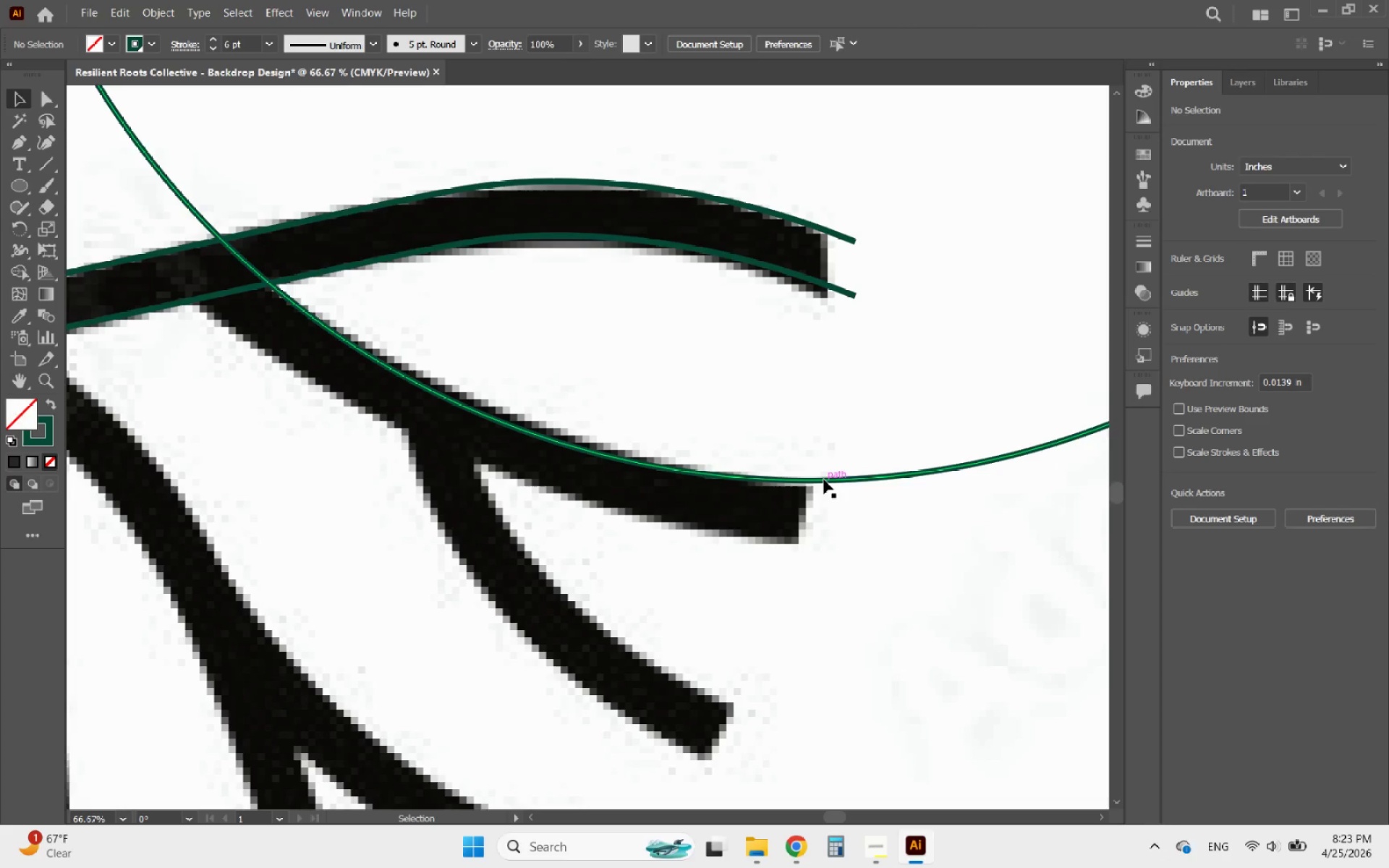 
left_click([824, 480])
 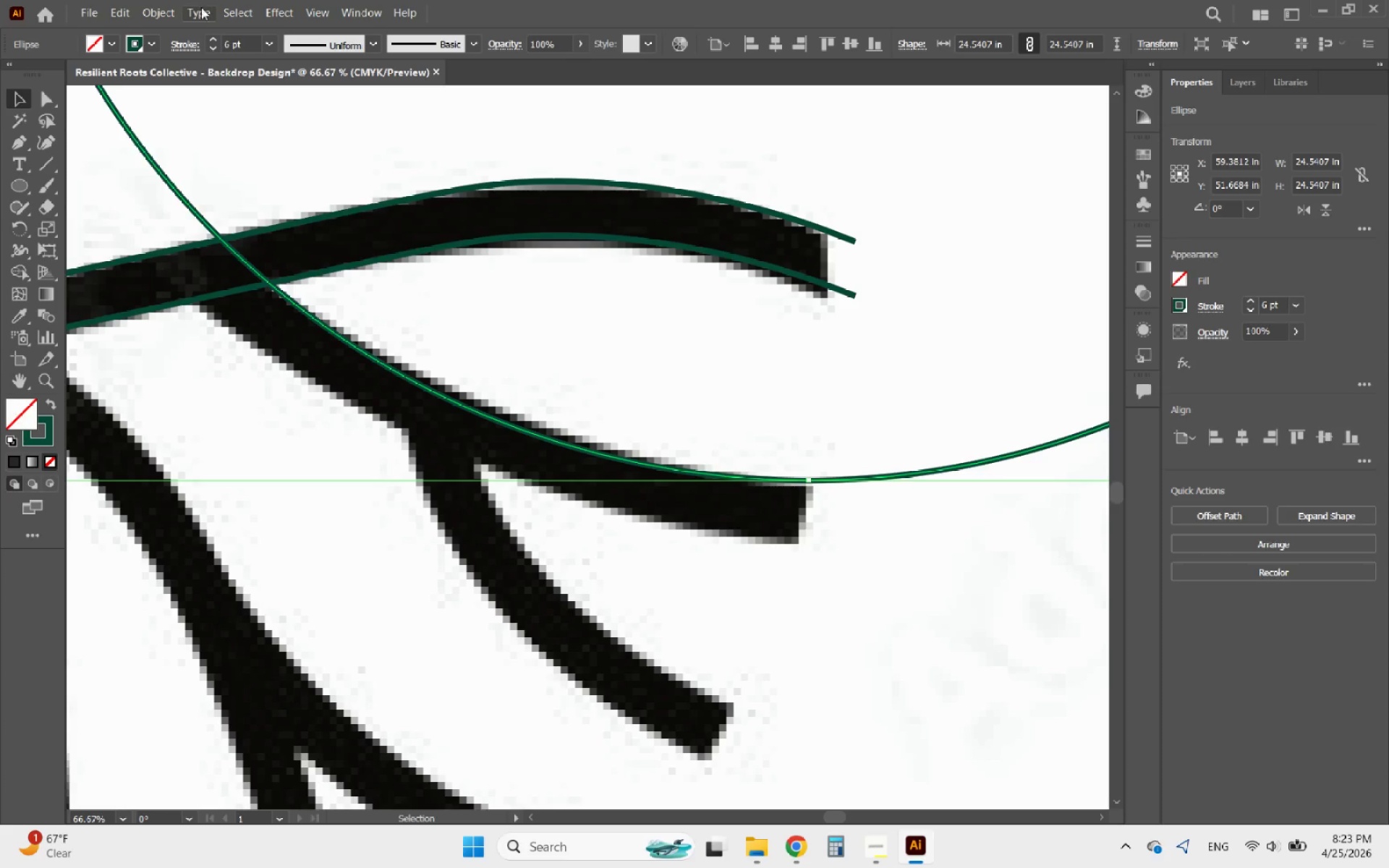 
left_click([163, 13])
 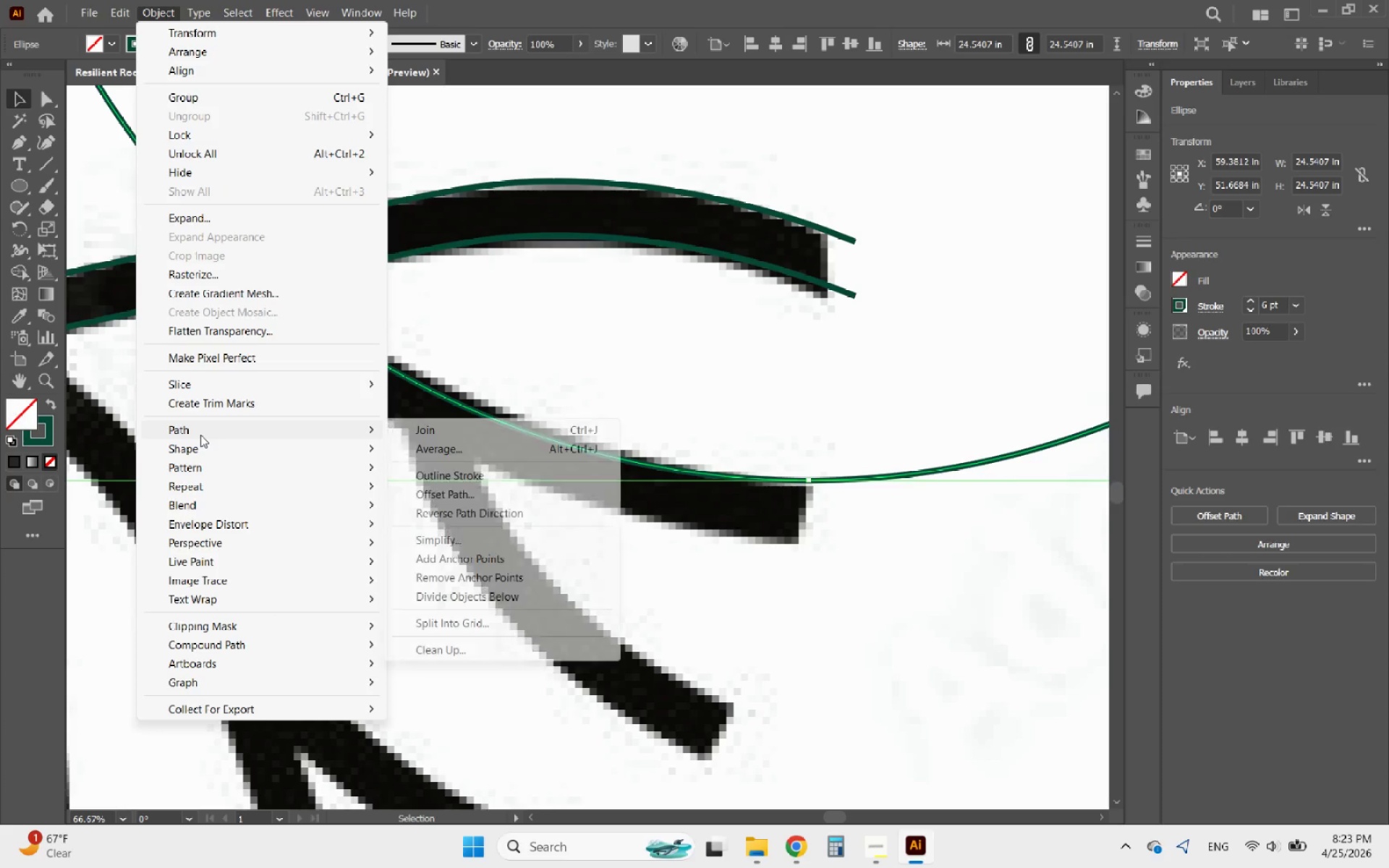 
left_click([192, 432])
 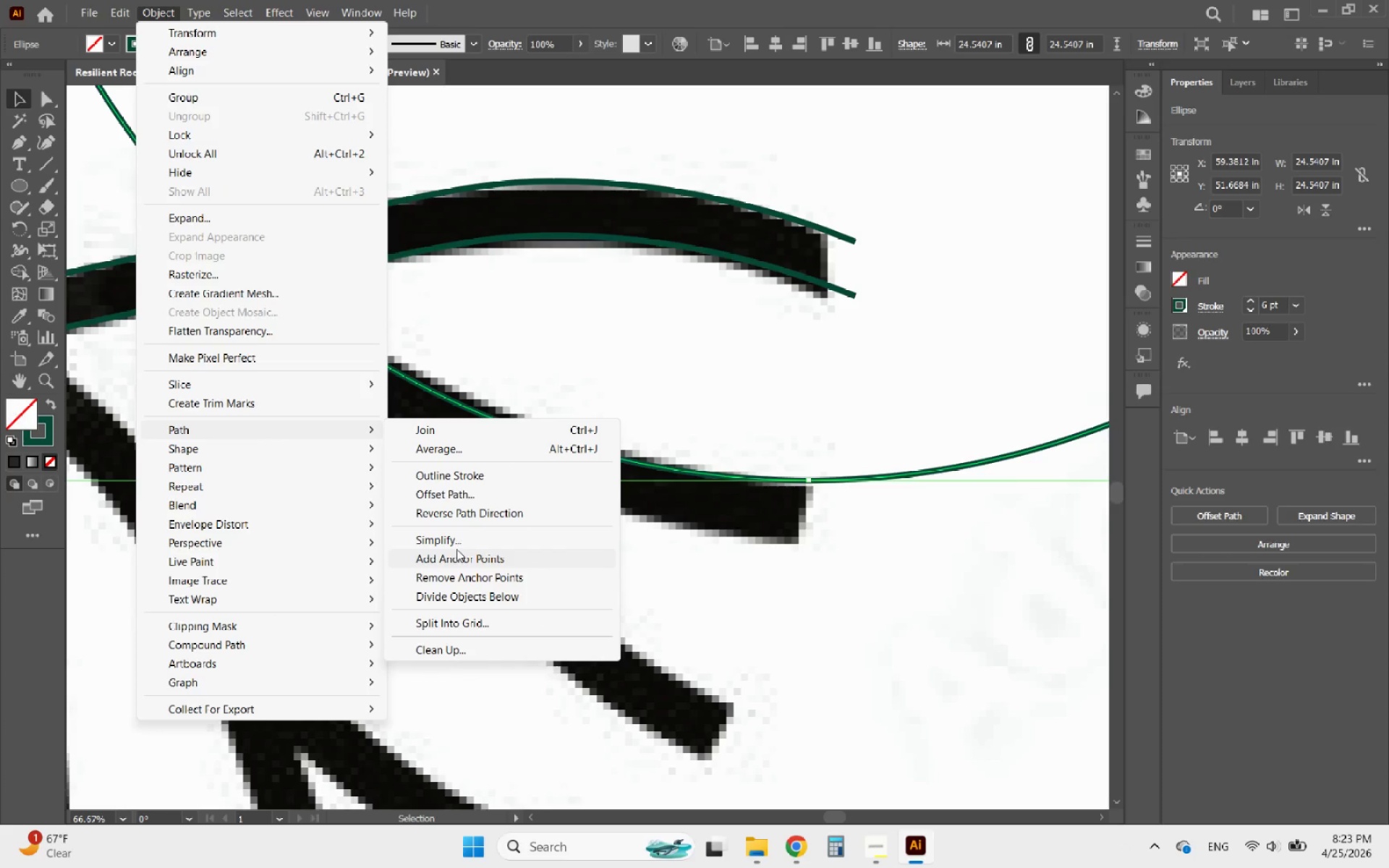 
left_click([451, 498])
 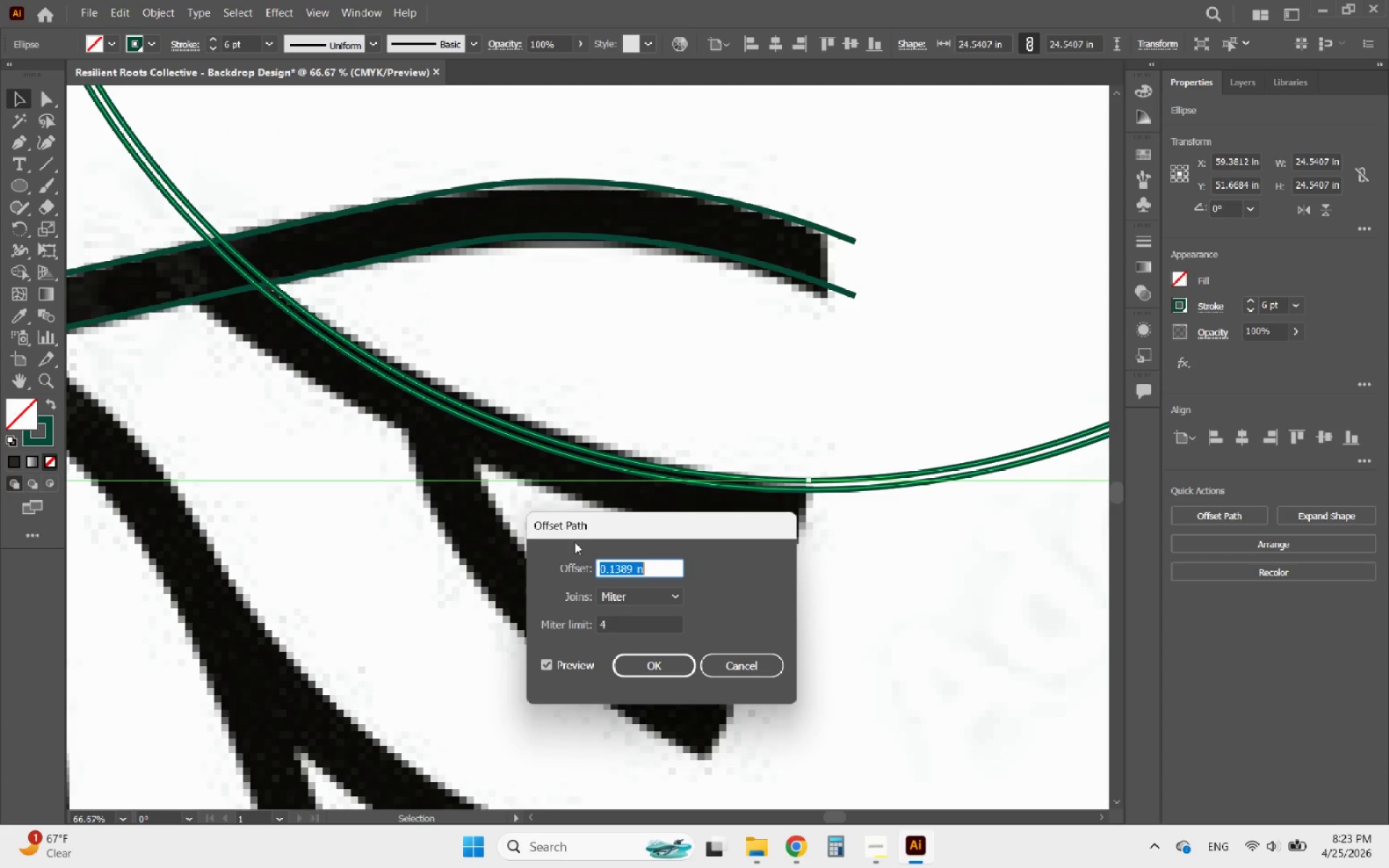 
scroll: coordinate [618, 561], scroll_direction: up, amount: 5.0
 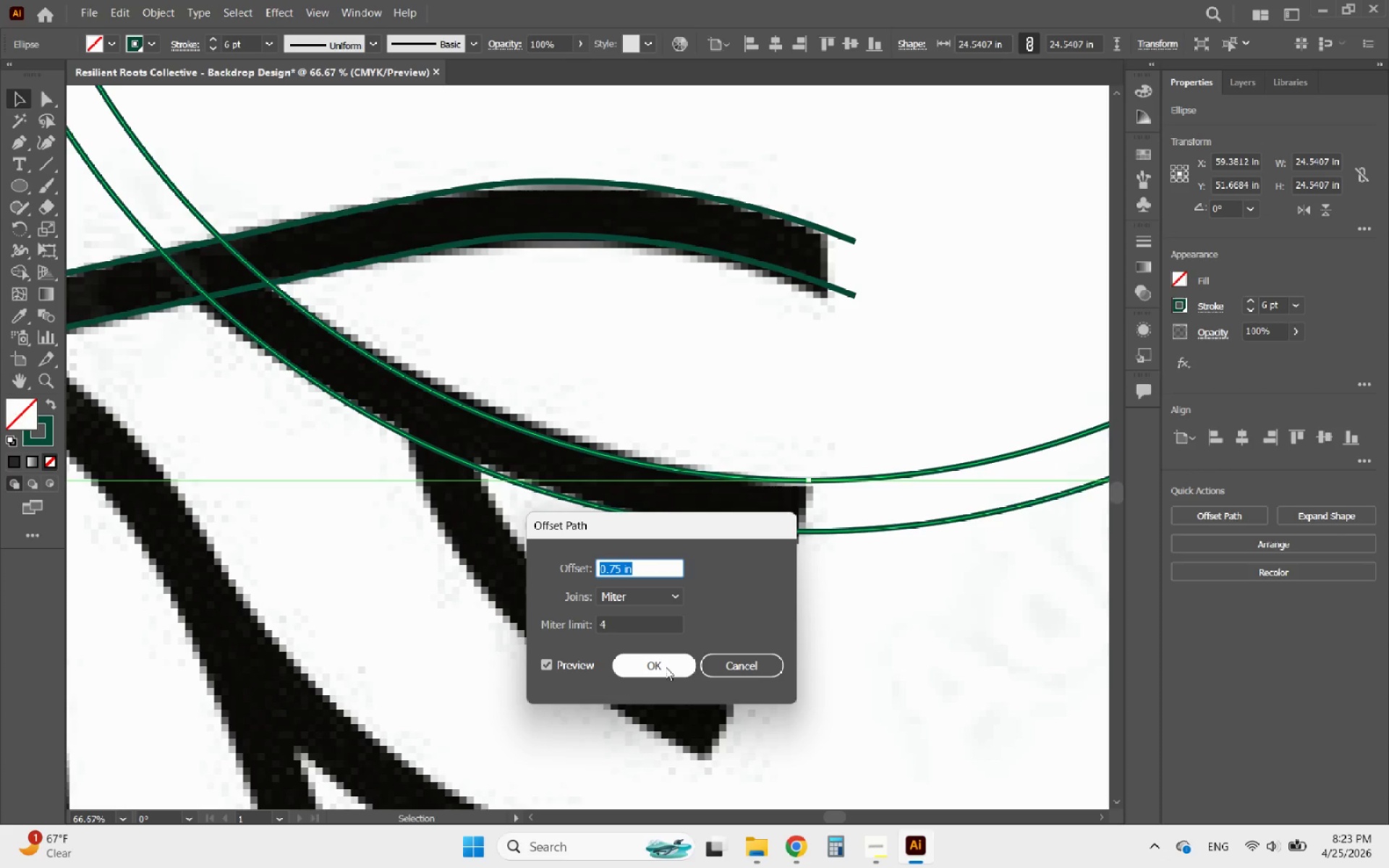 
left_click([666, 667])
 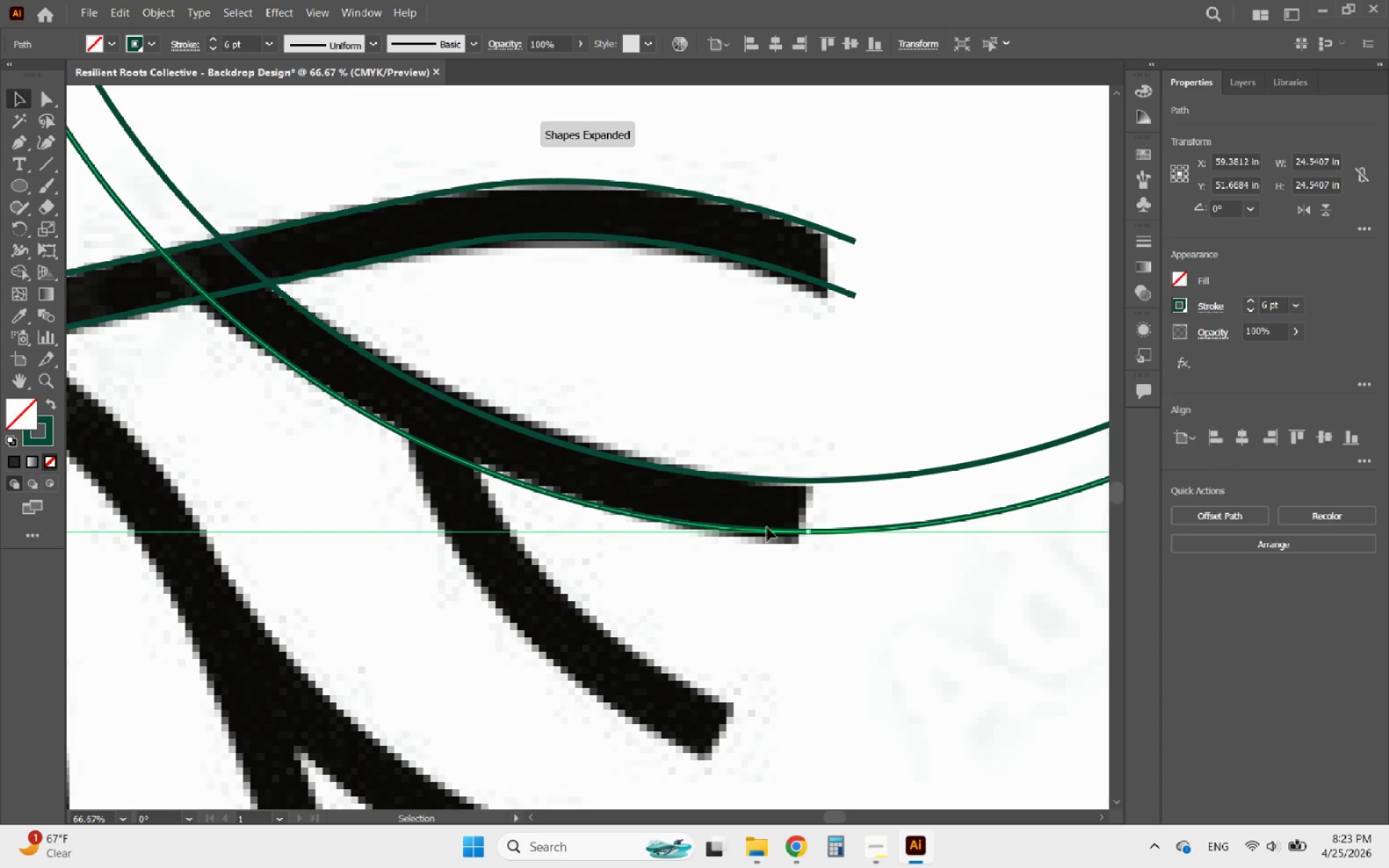 
hold_key(key=AltLeft, duration=1.5)
scroll: coordinate [828, 449], scroll_direction: down, amount: 3.0
 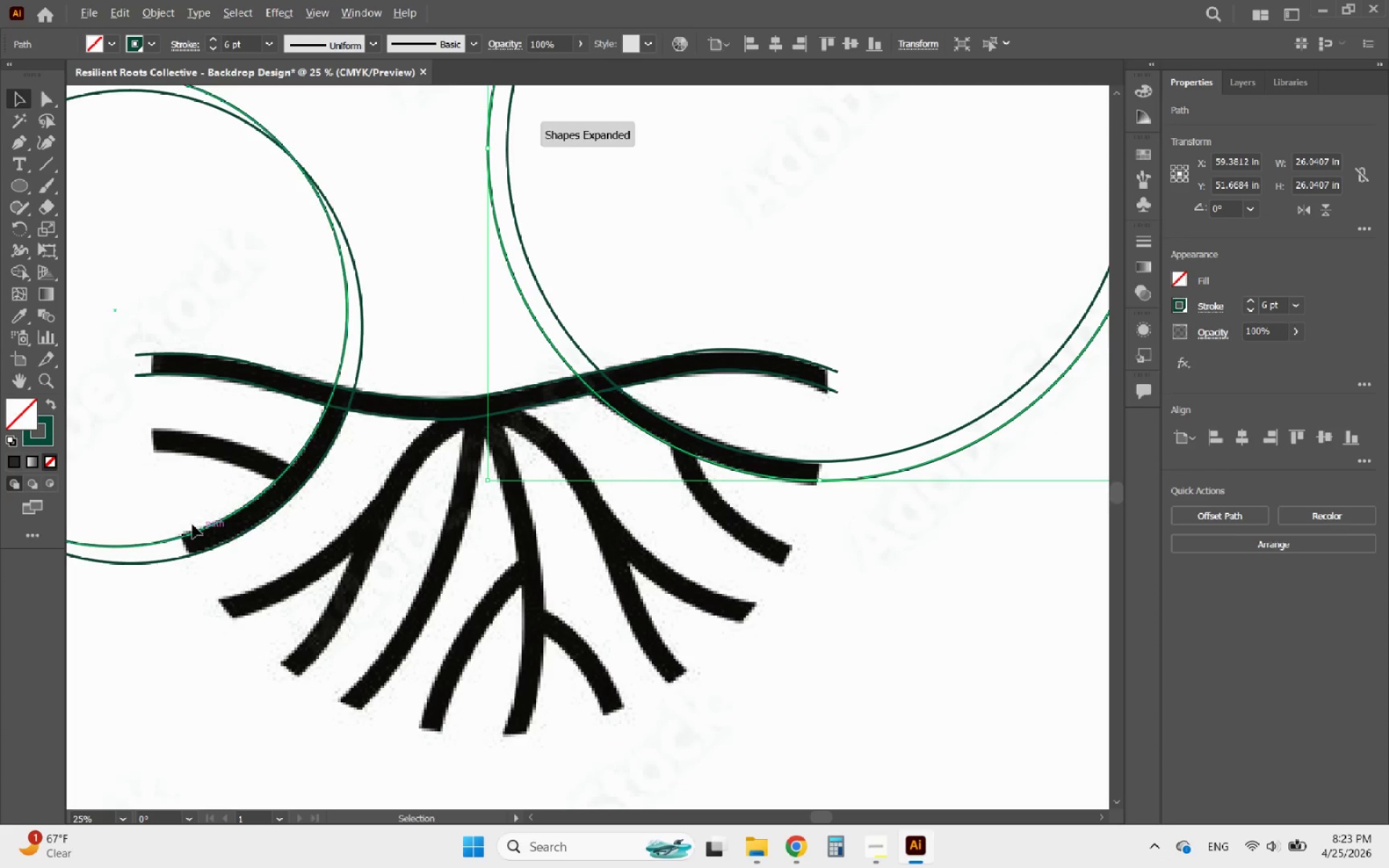 
scroll: coordinate [143, 516], scroll_direction: up, amount: 3.0
 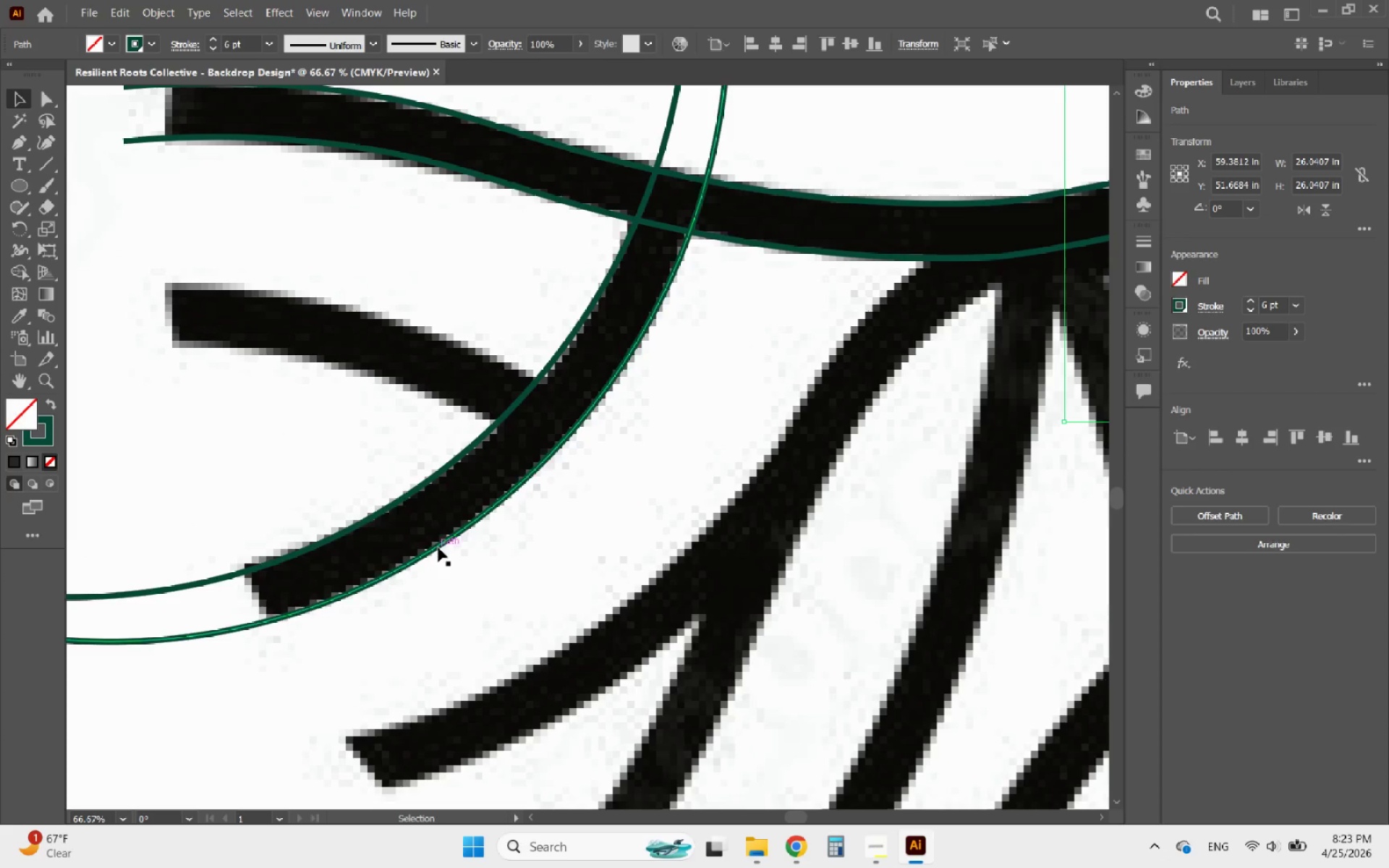 
left_click([438, 548])
 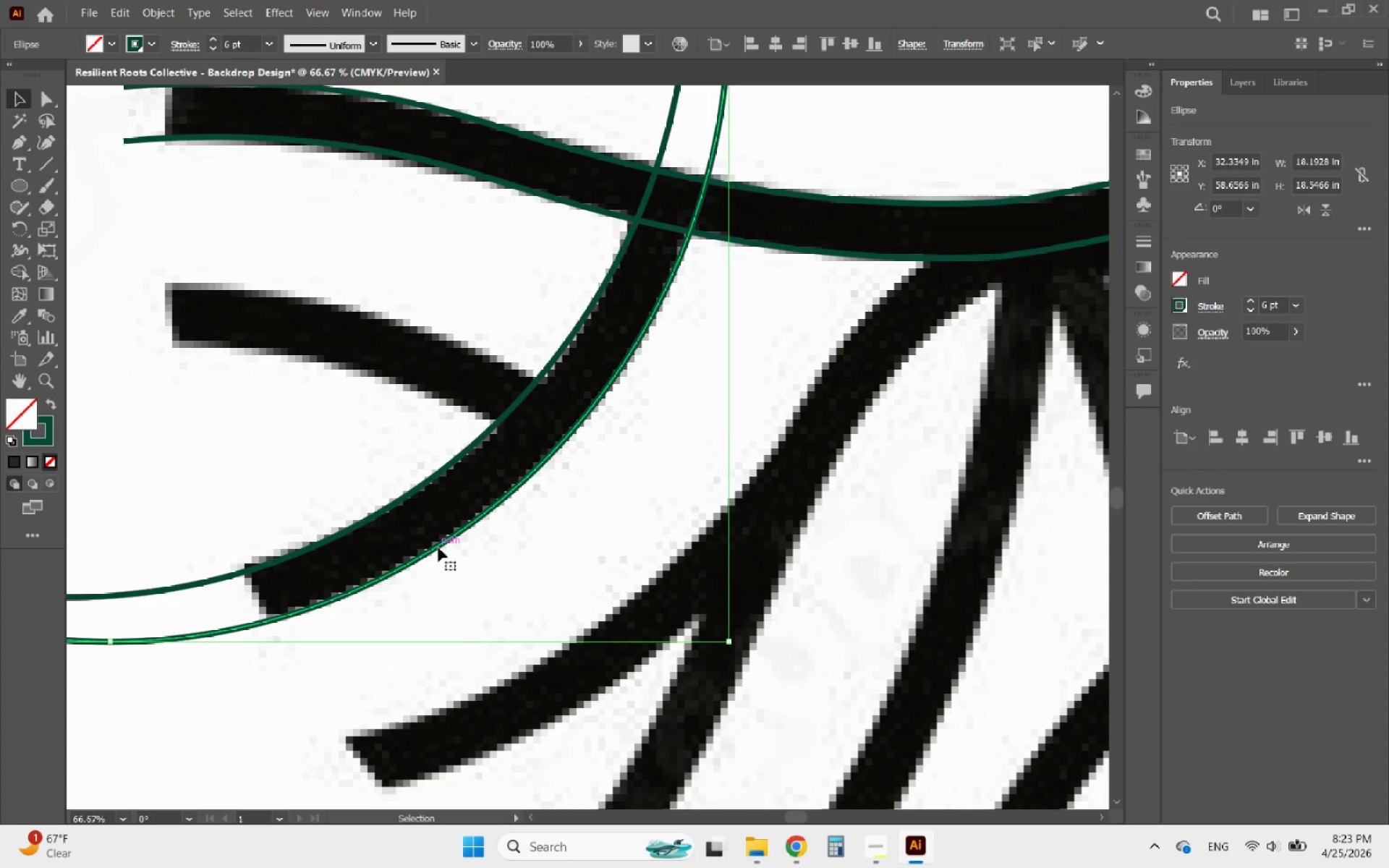 
key(Delete)
 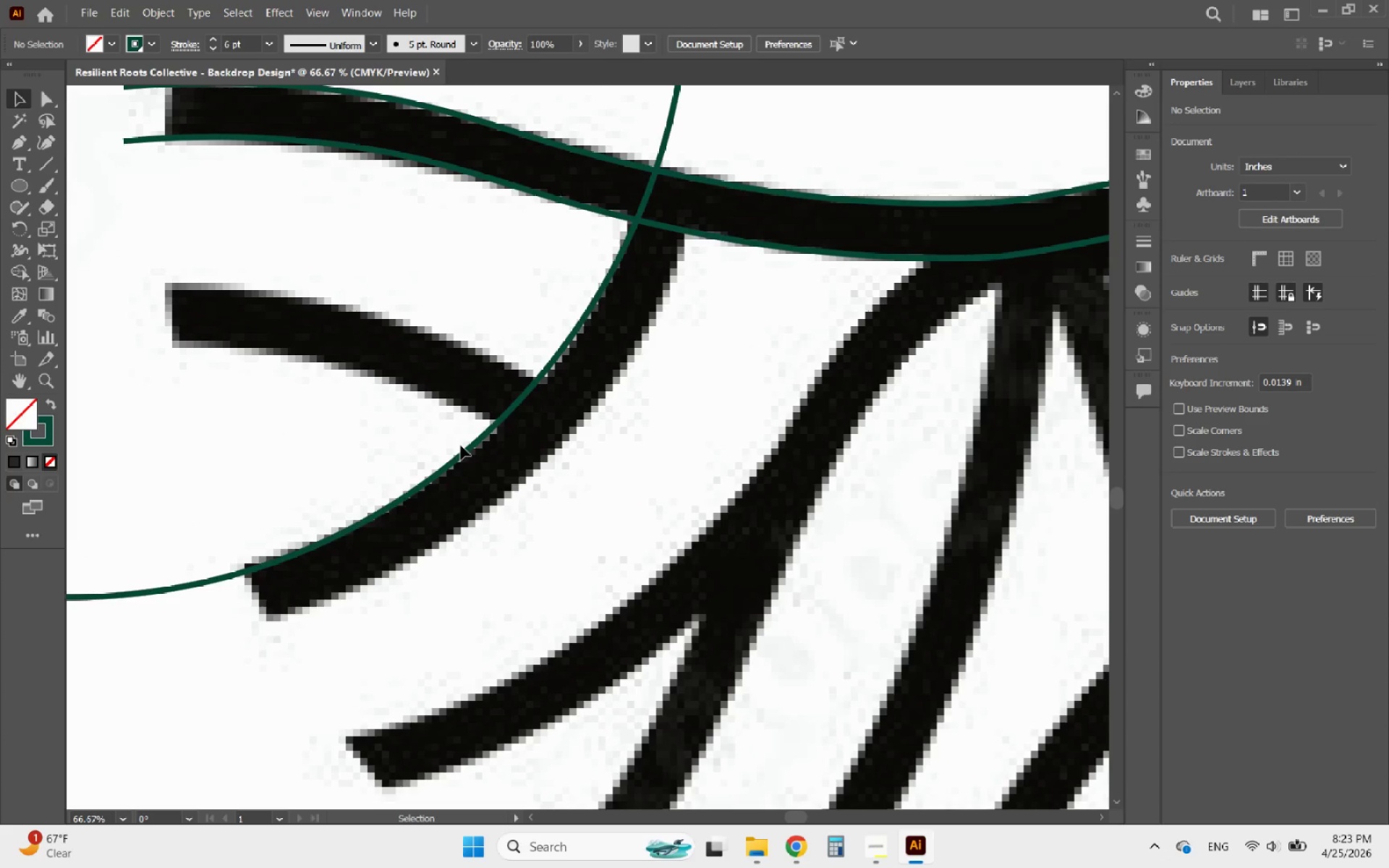 
left_click([463, 453])
 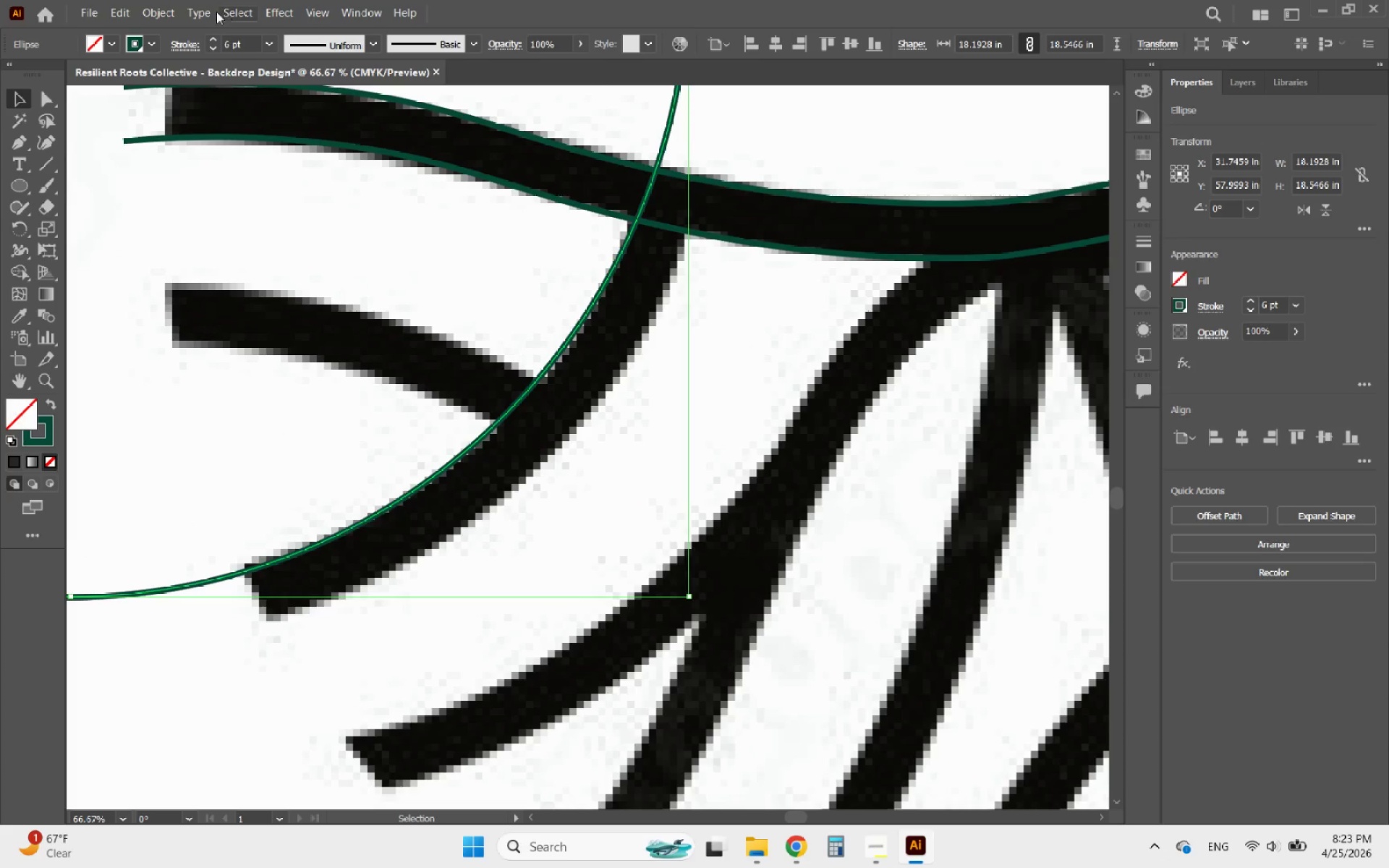 
left_click([151, 10])
 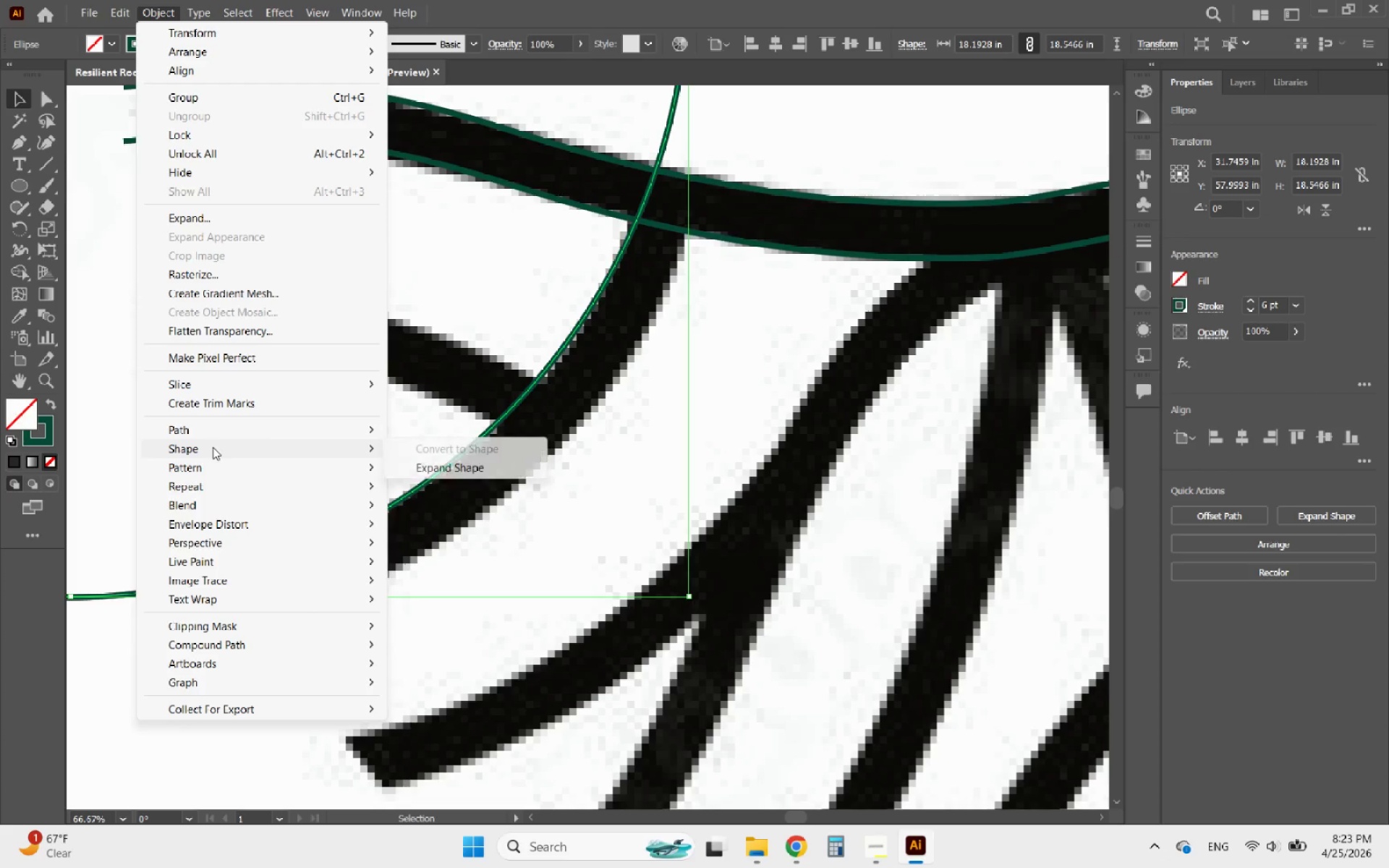 
left_click([263, 432])
 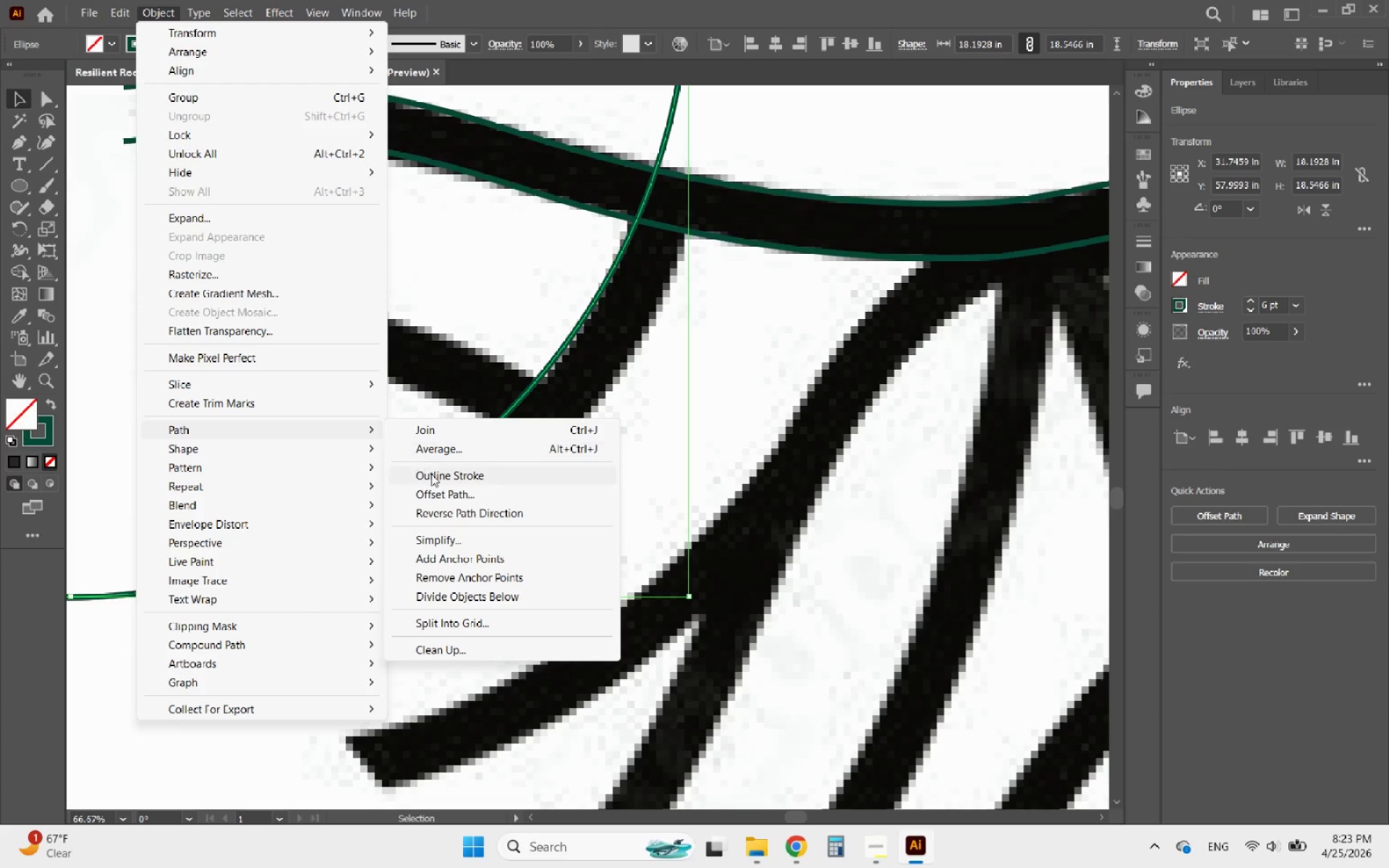 
left_click([453, 493])
 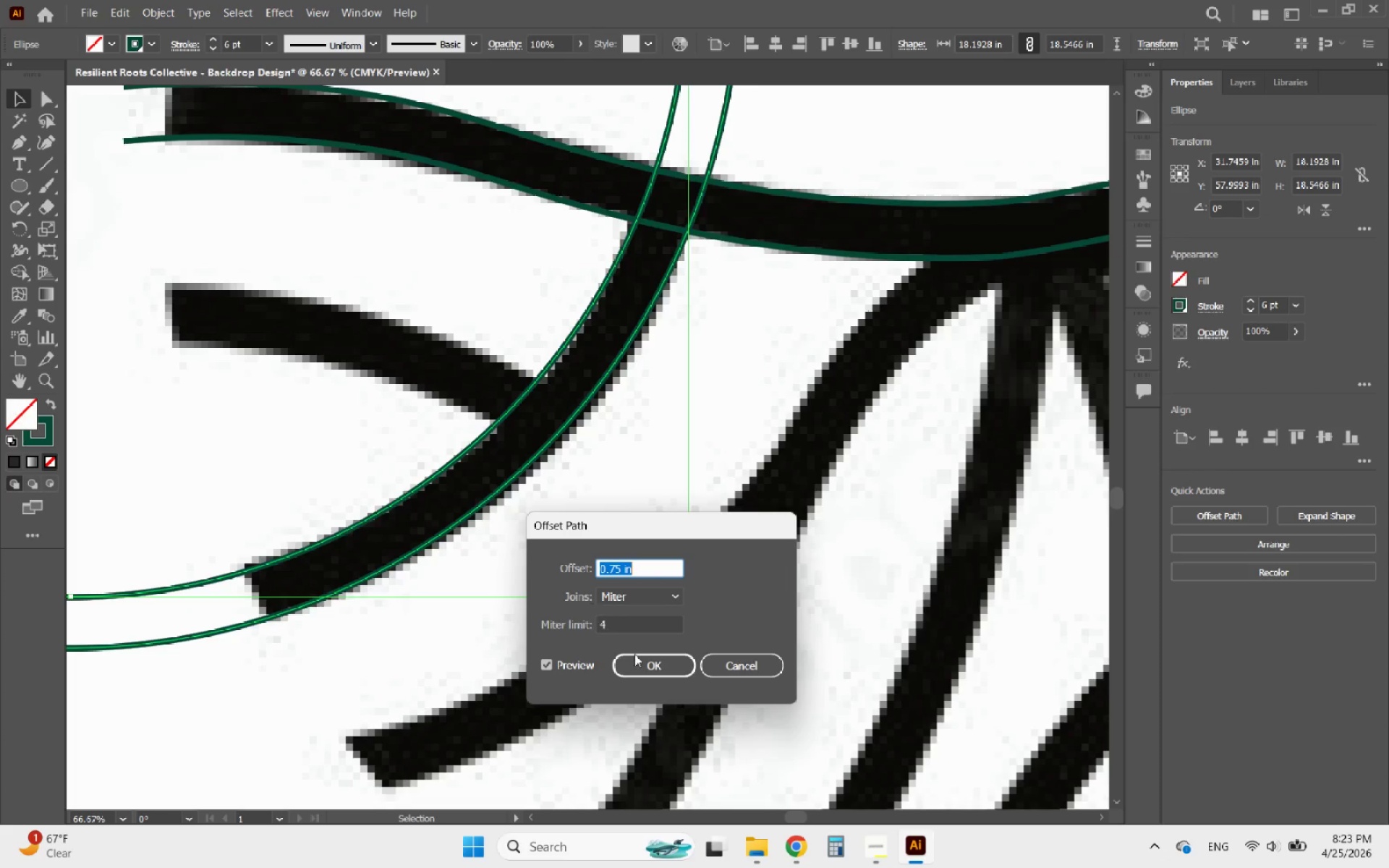 
left_click([669, 670])
 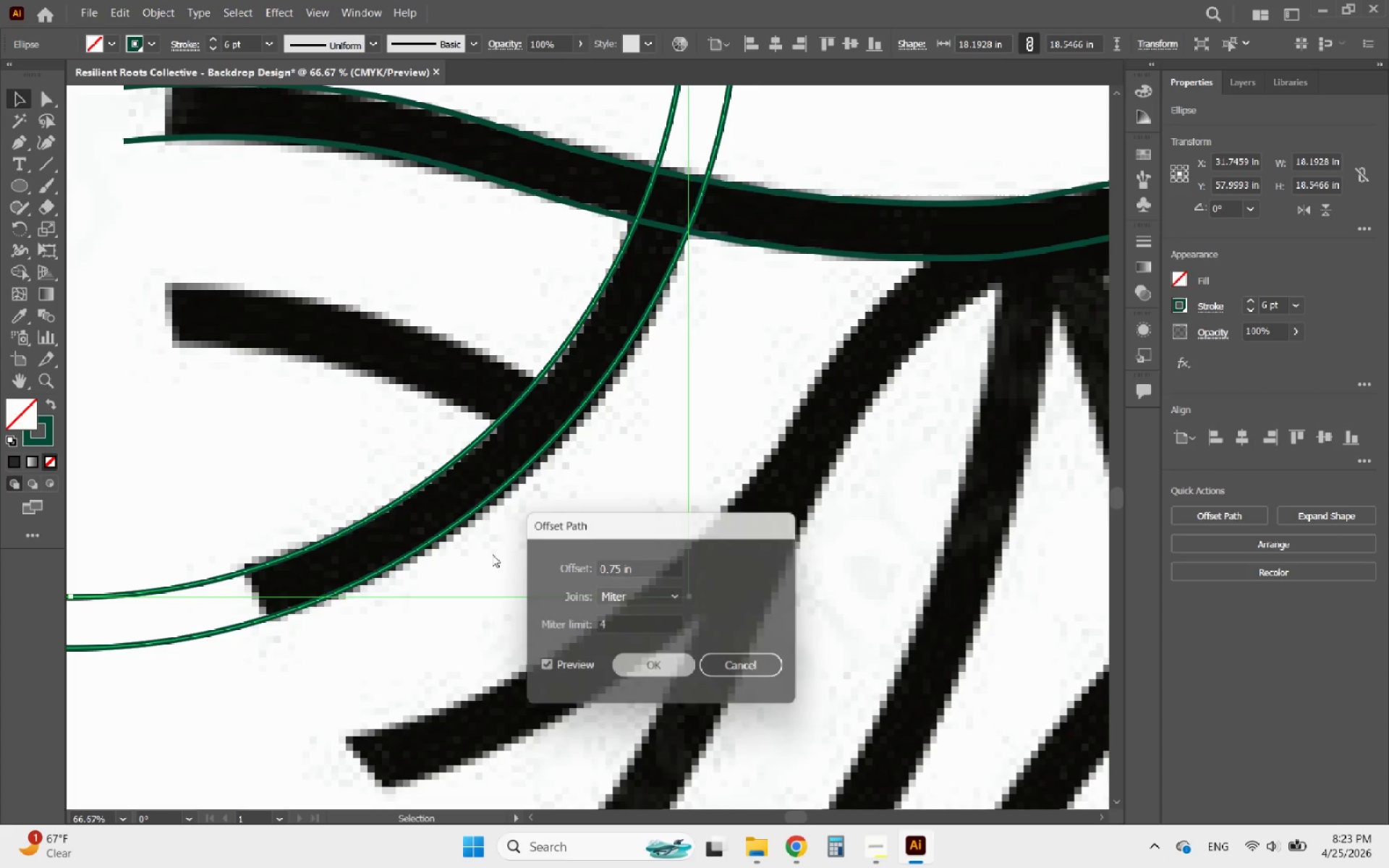 
hold_key(key=AltLeft, duration=0.73)
scroll: coordinate [422, 463], scroll_direction: down, amount: 3.0
 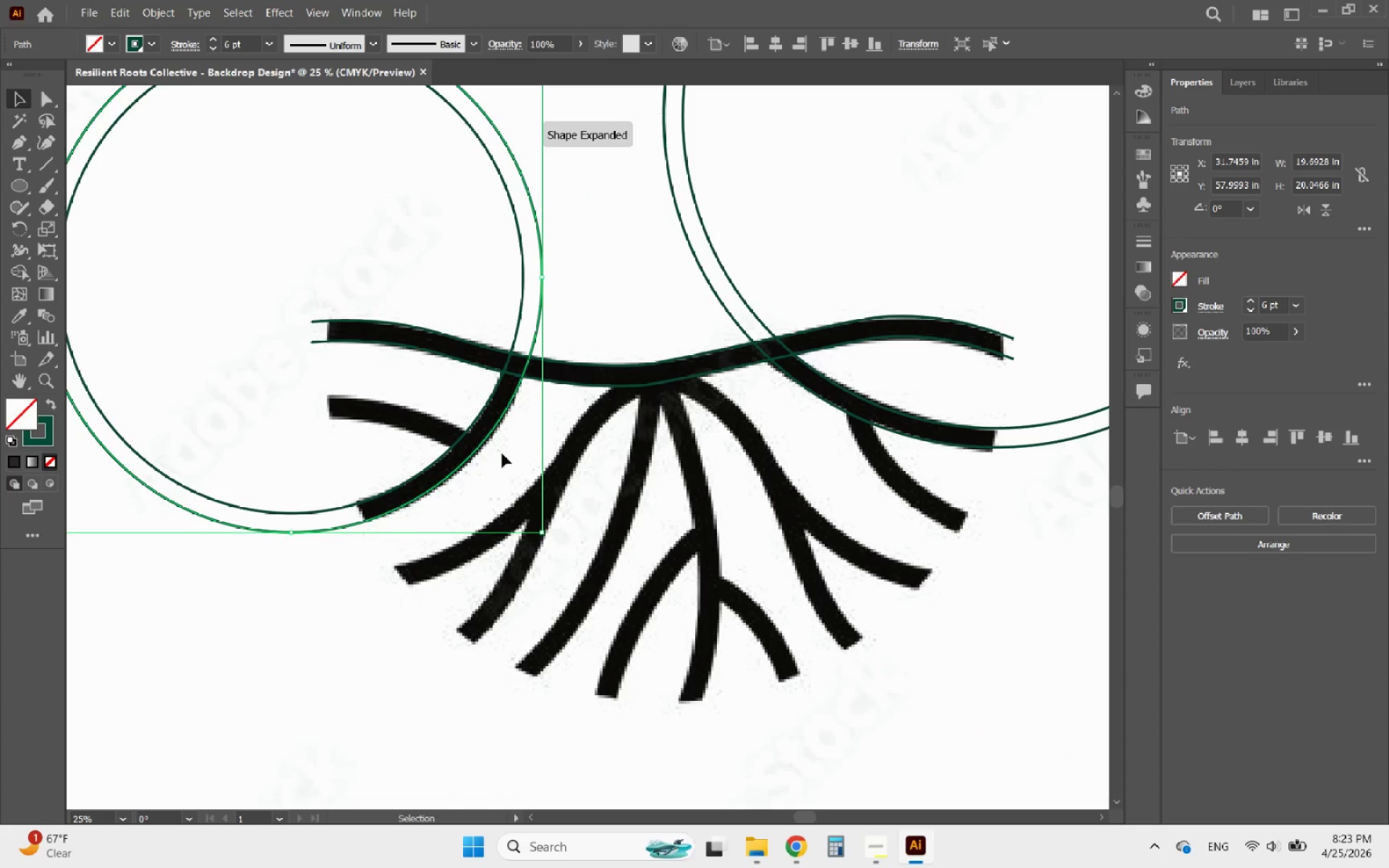 
hold_key(key=AltLeft, duration=0.73)
 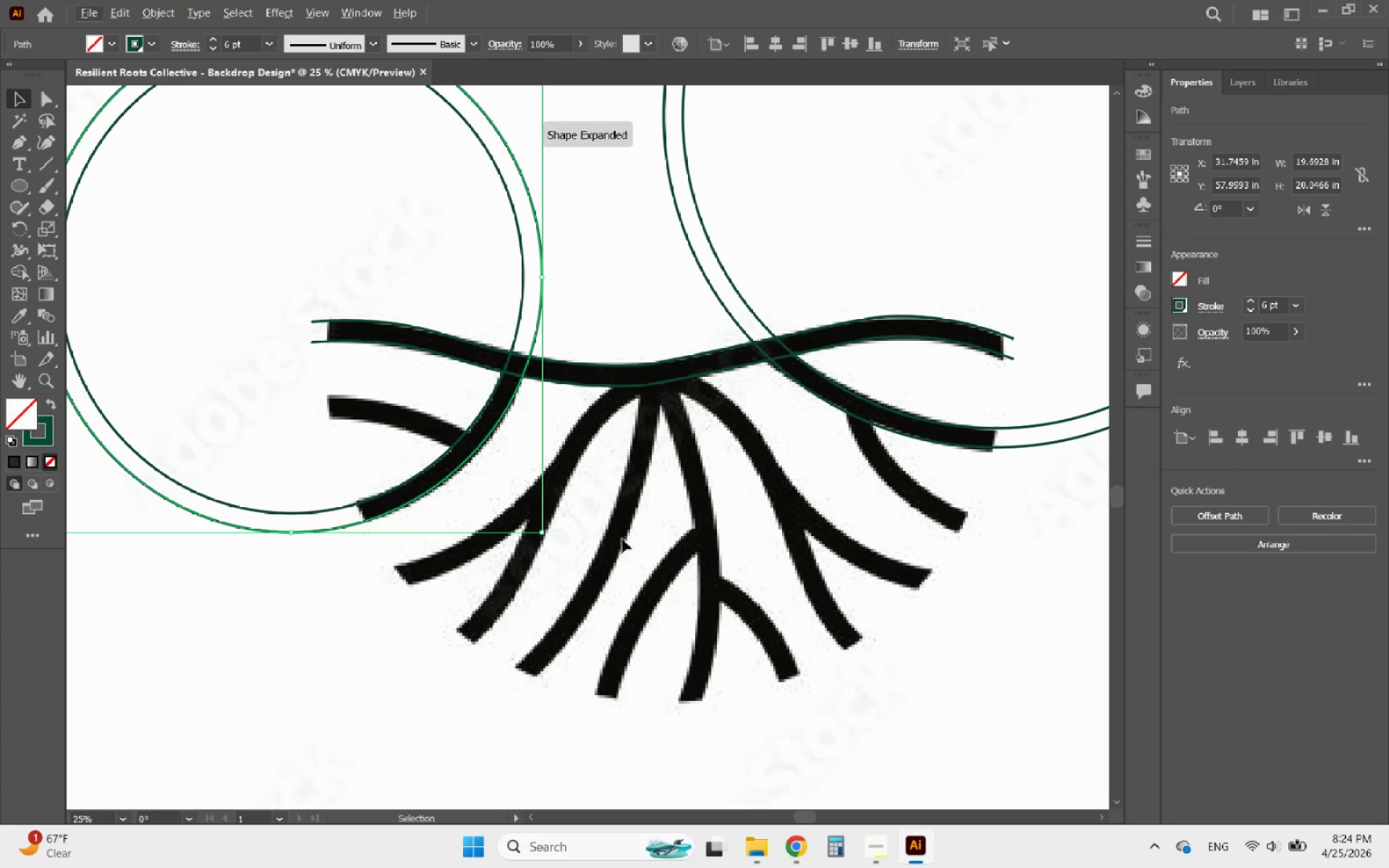 
hold_key(key=AltLeft, duration=0.64)
scroll: coordinate [569, 583], scroll_direction: down, amount: 1.0
 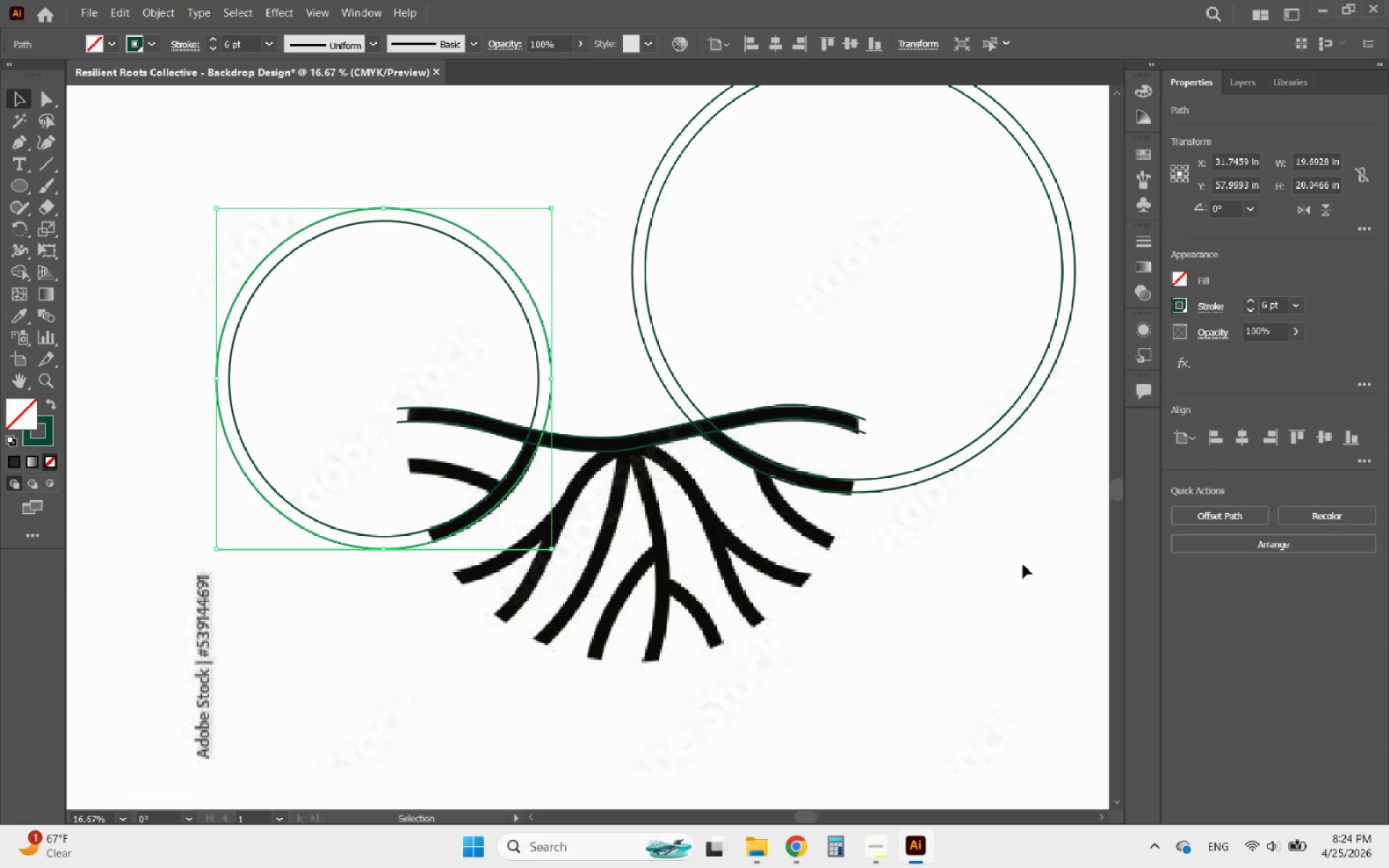 
hold_key(key=AltLeft, duration=1.19)
scroll: coordinate [723, 523], scroll_direction: up, amount: 2.0
 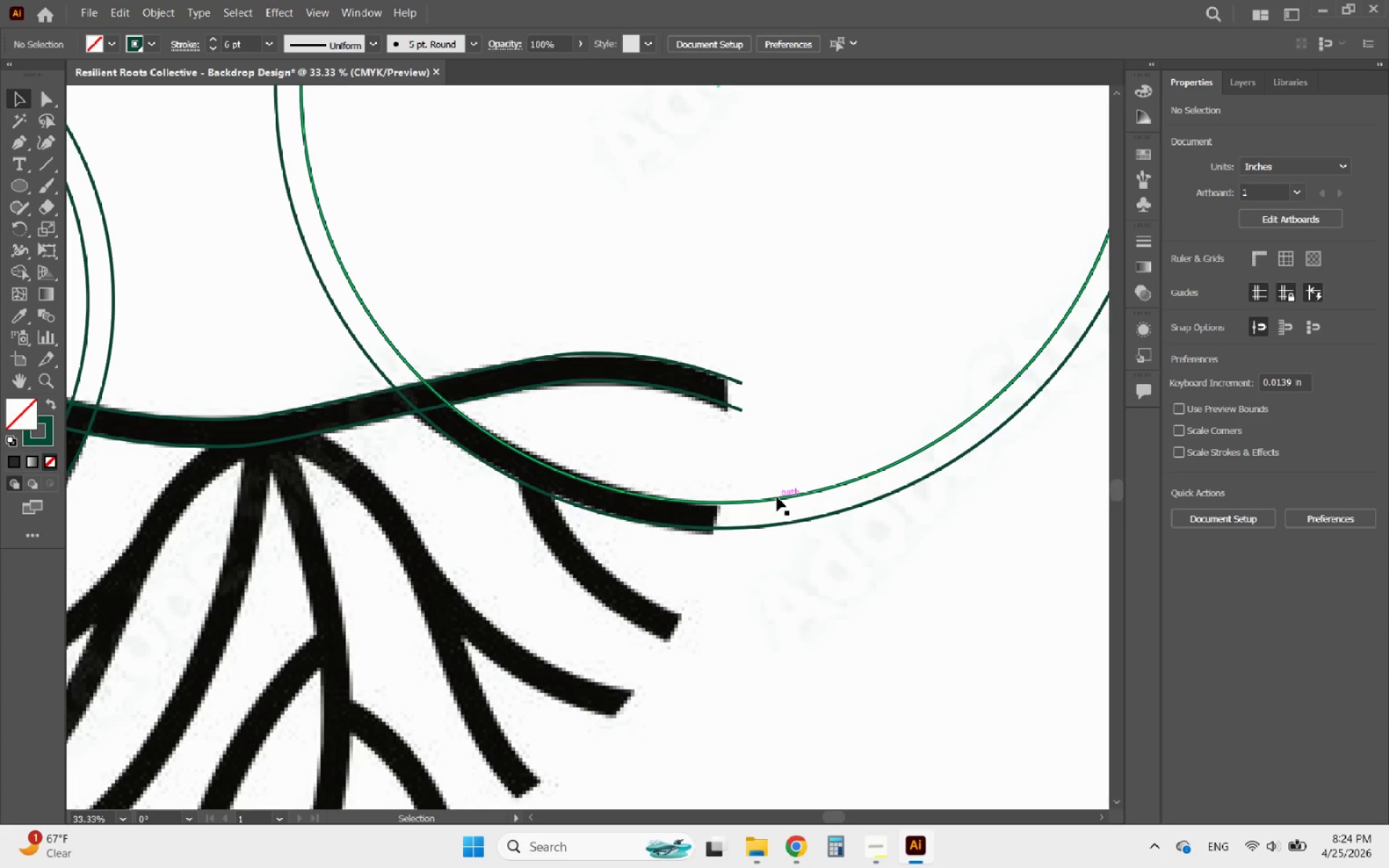 
left_click([777, 497])
 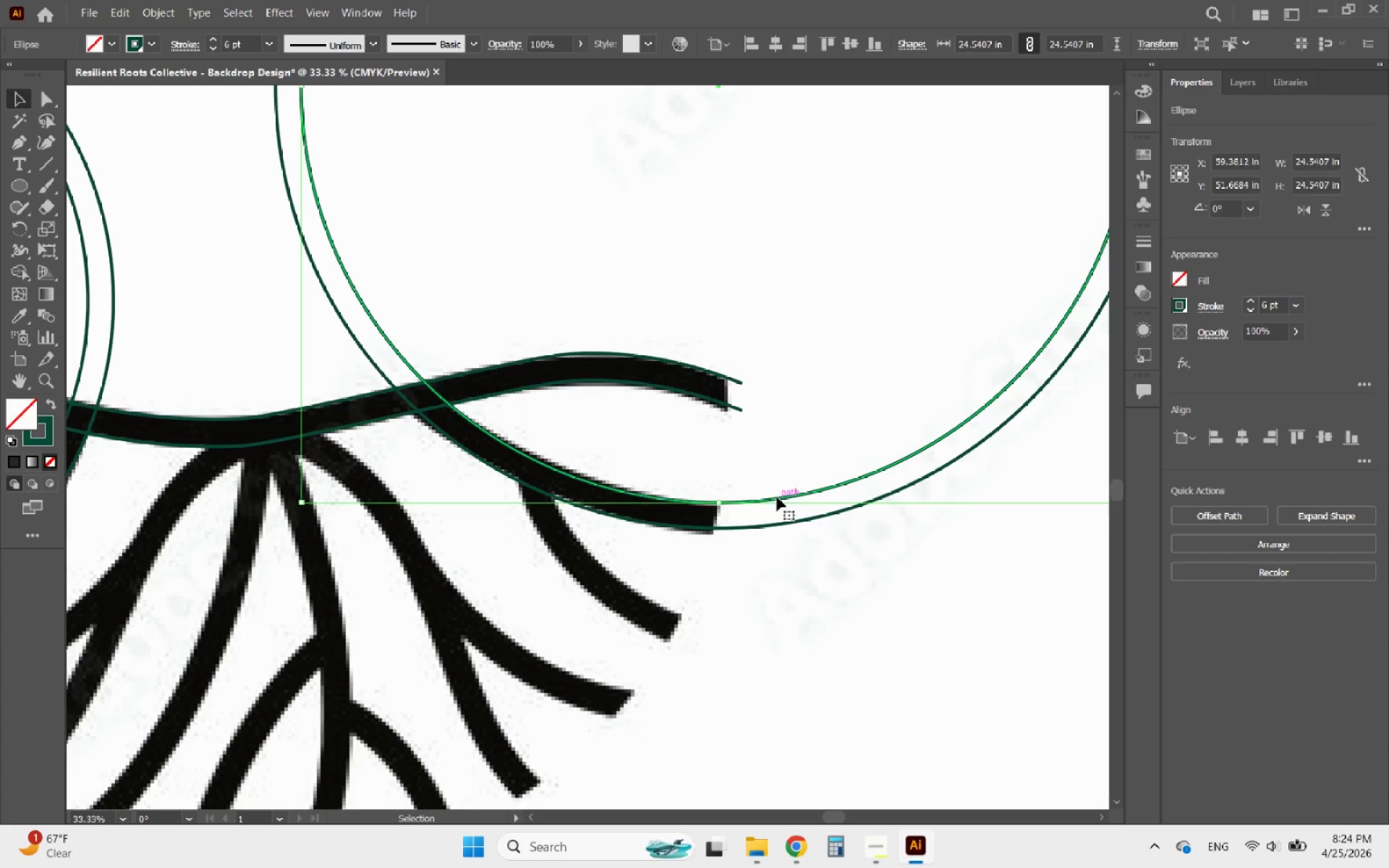 
hold_key(key=AltLeft, duration=3.97)
left_click_drag(start_coordinate=[777, 497], to_coordinate=[953, 679])
 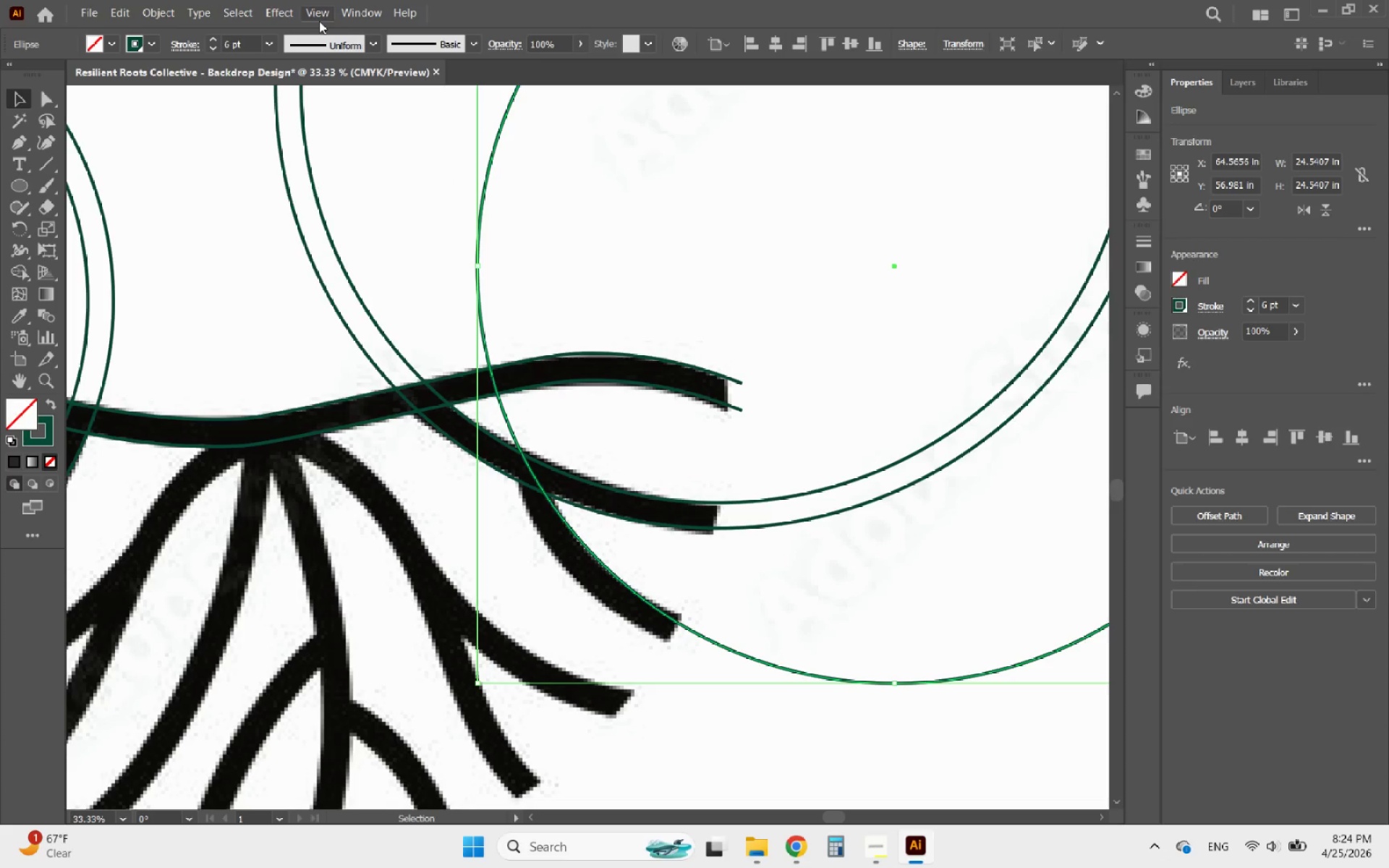 
left_click([158, 19])
 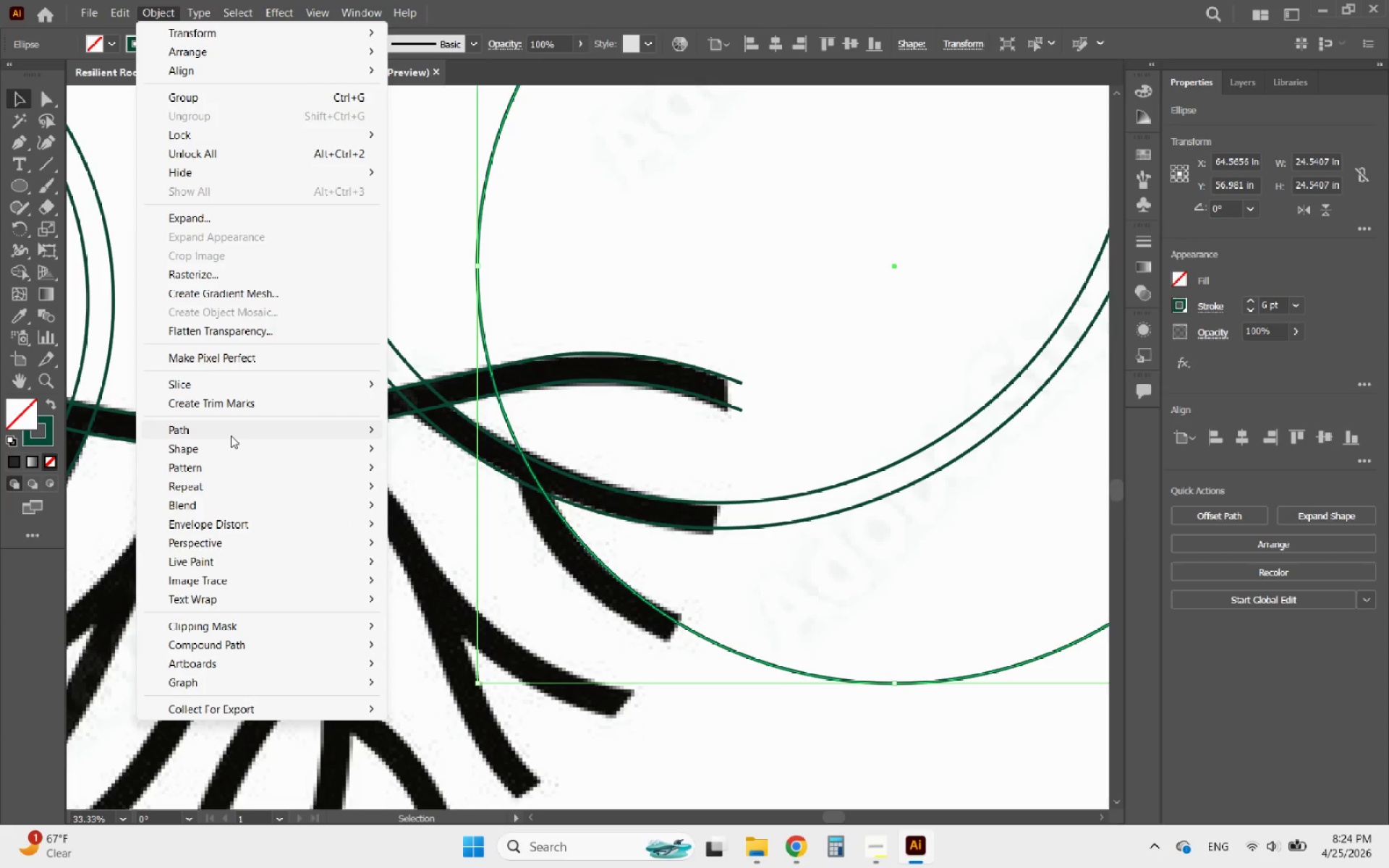 
left_click([218, 436])
 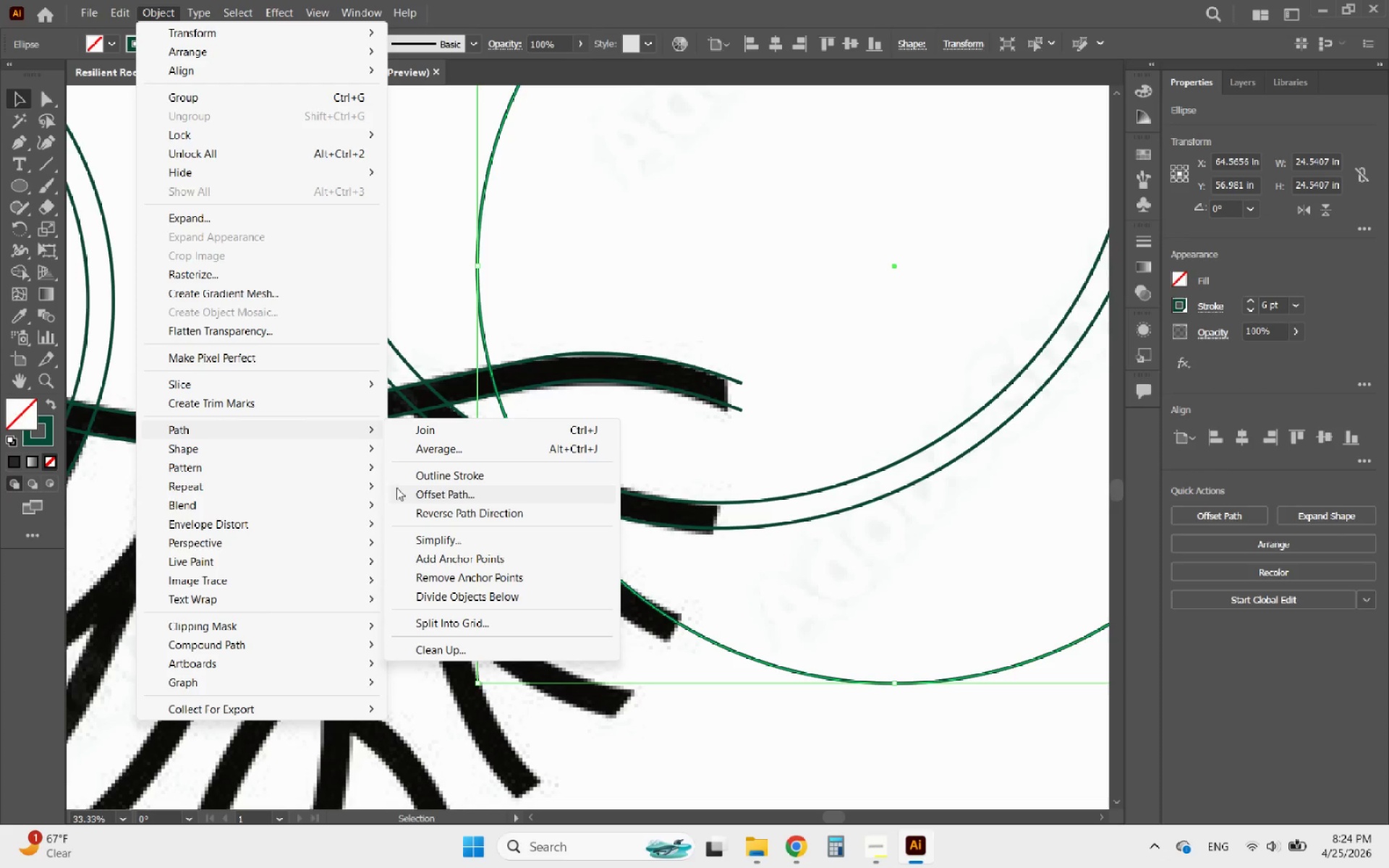 
left_click([428, 494])
 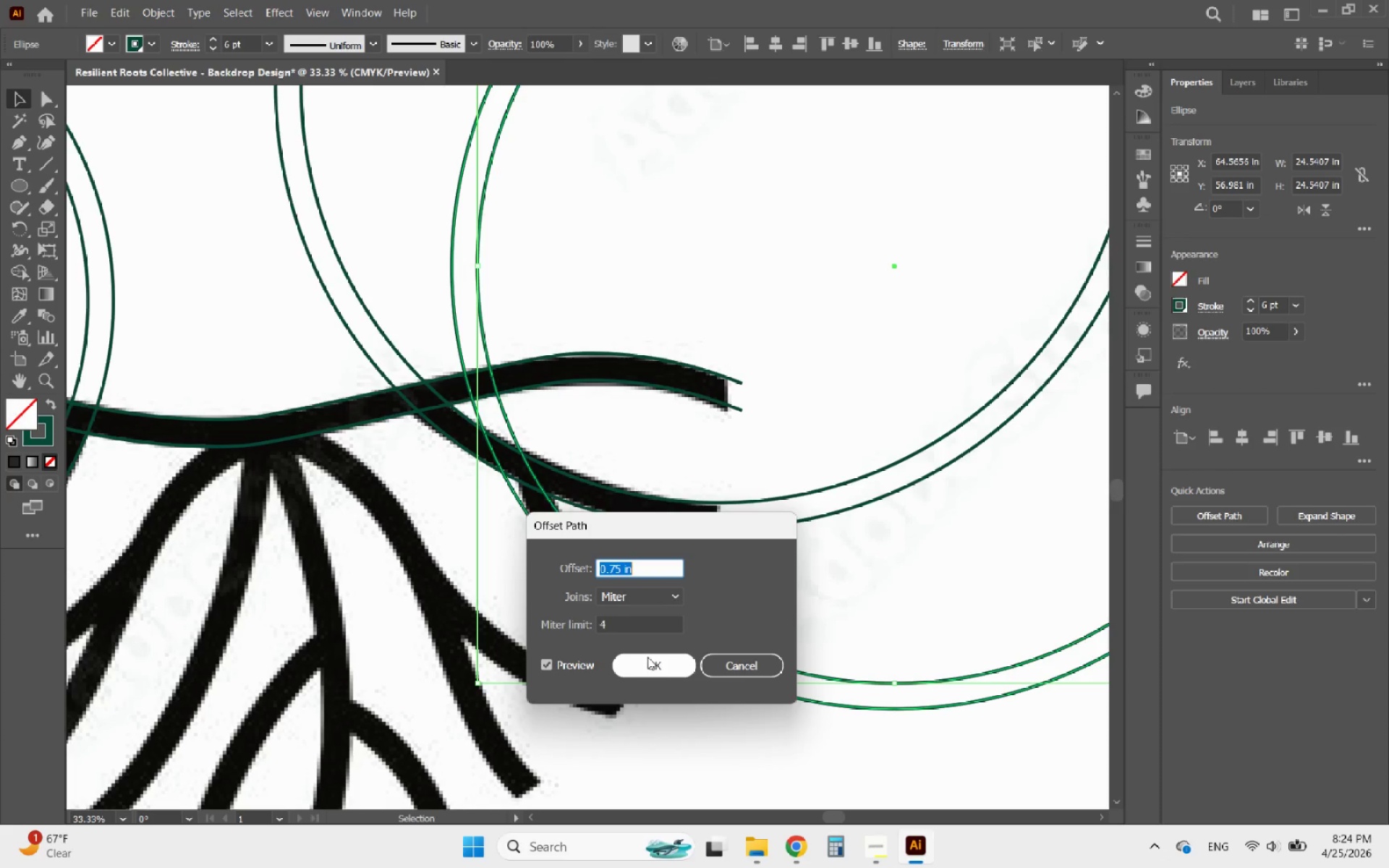 
left_click([650, 665])
 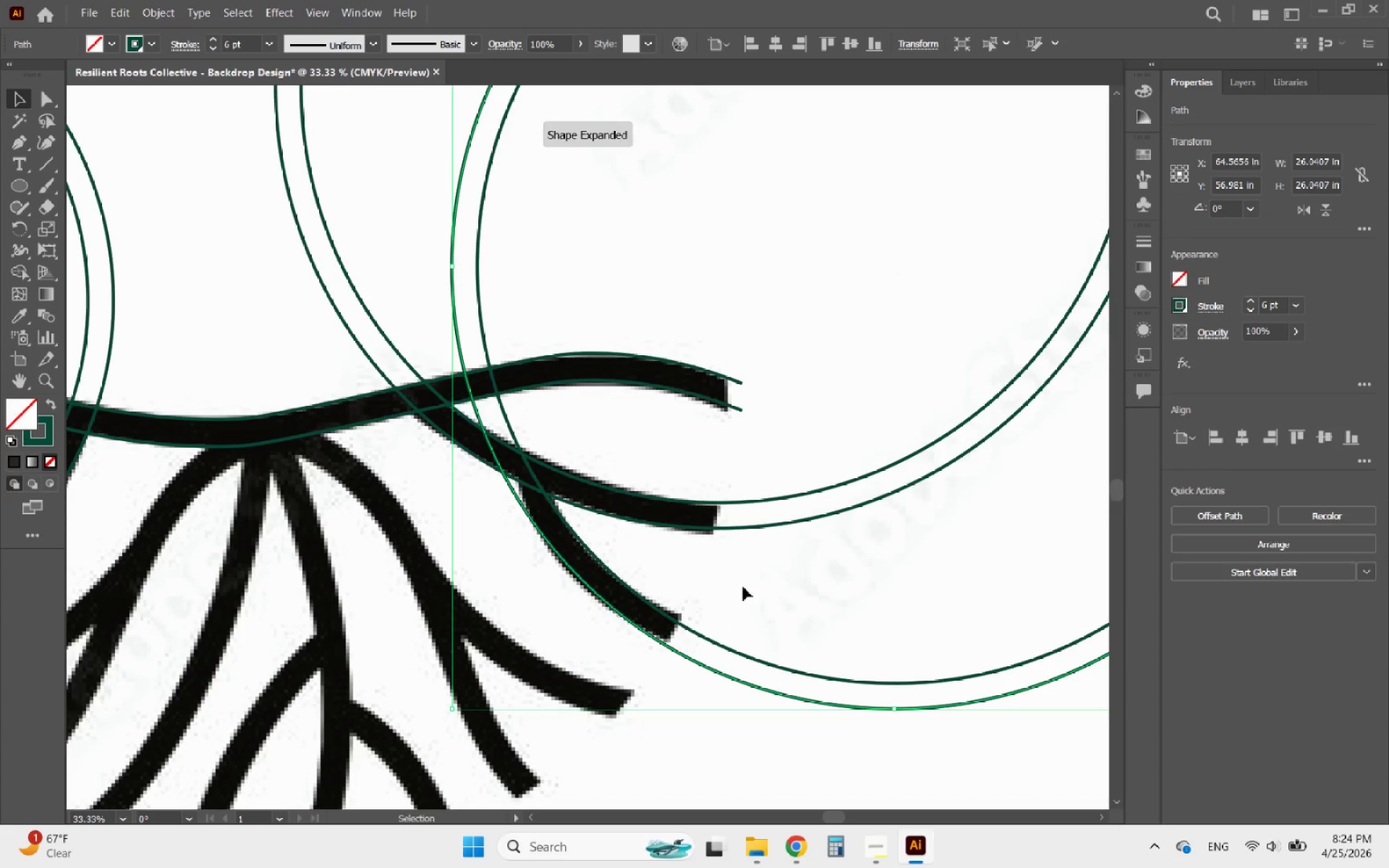 
hold_key(key=AltLeft, duration=3.03)
scroll: coordinate [778, 429], scroll_direction: down, amount: 3.0
 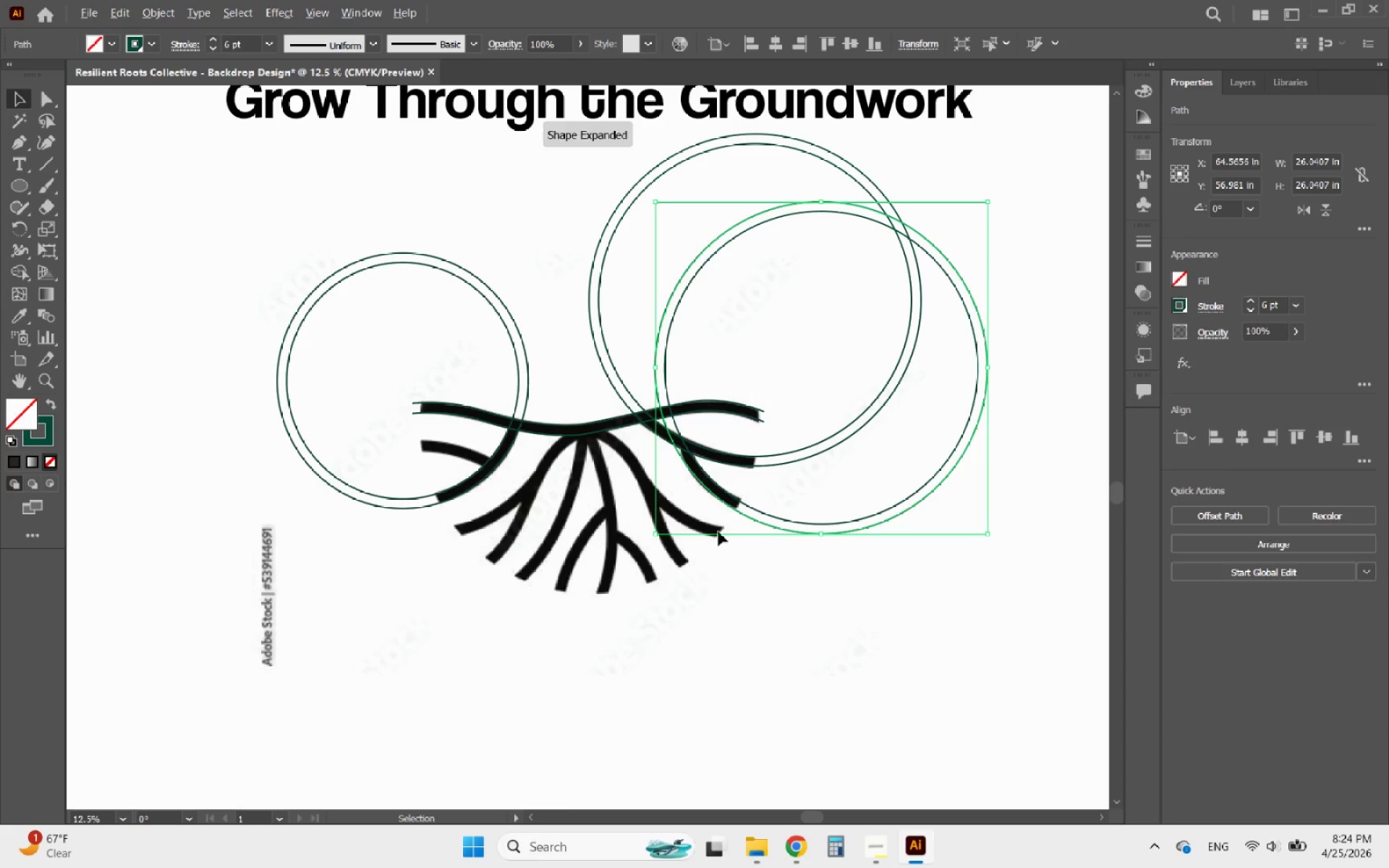 
scroll: coordinate [715, 545], scroll_direction: up, amount: 2.0
 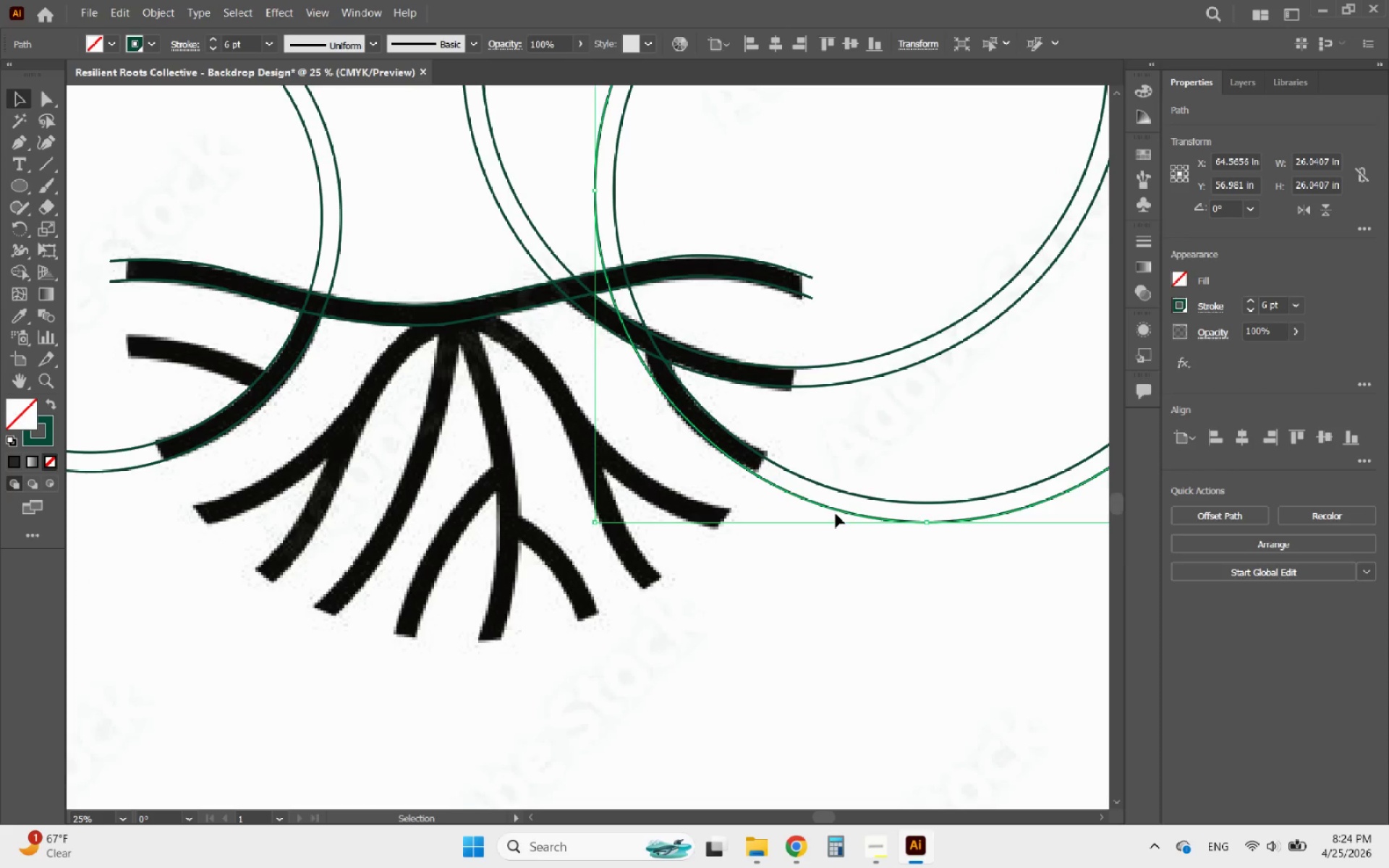 
left_click([832, 508])
 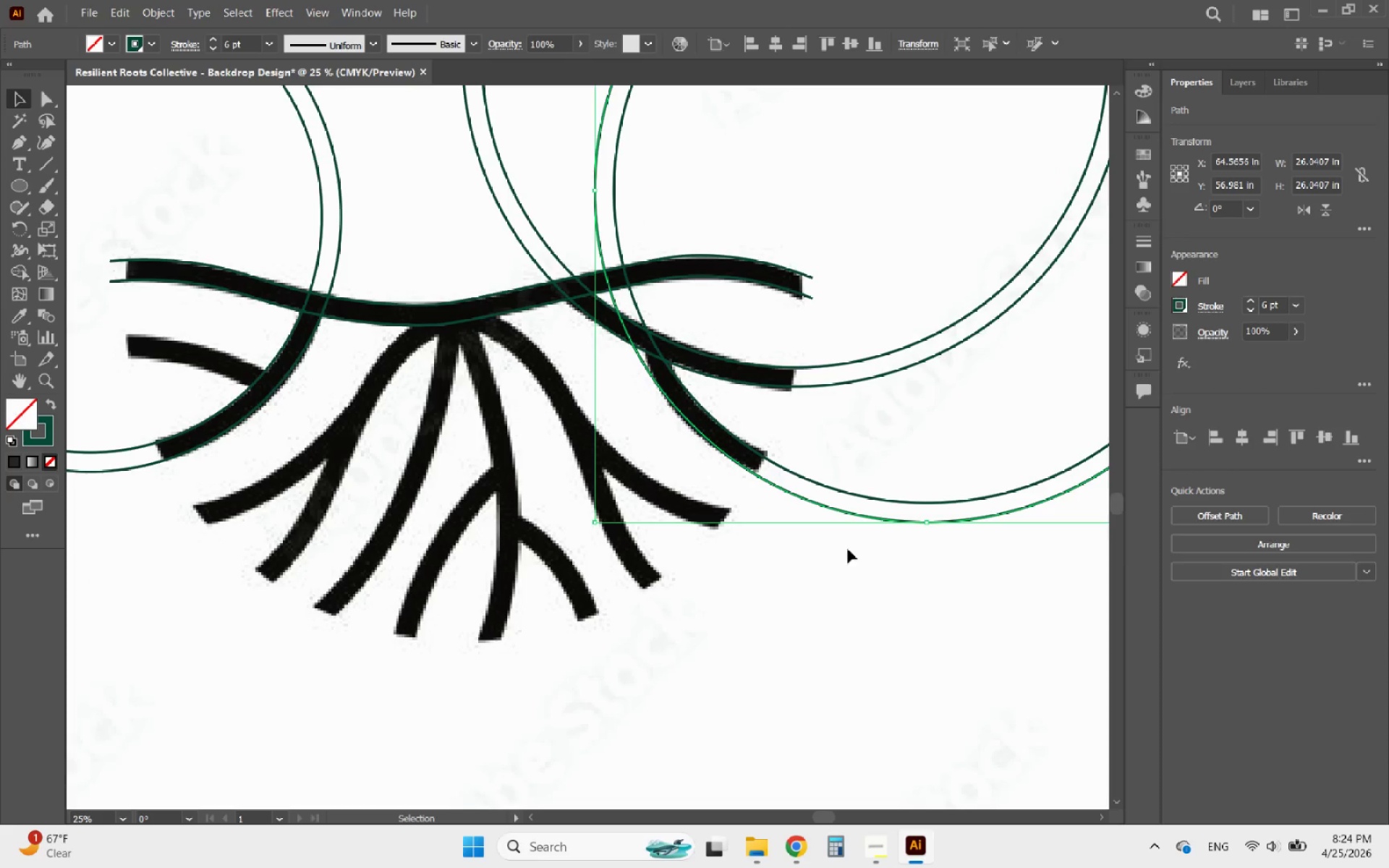 
left_click([852, 555])
 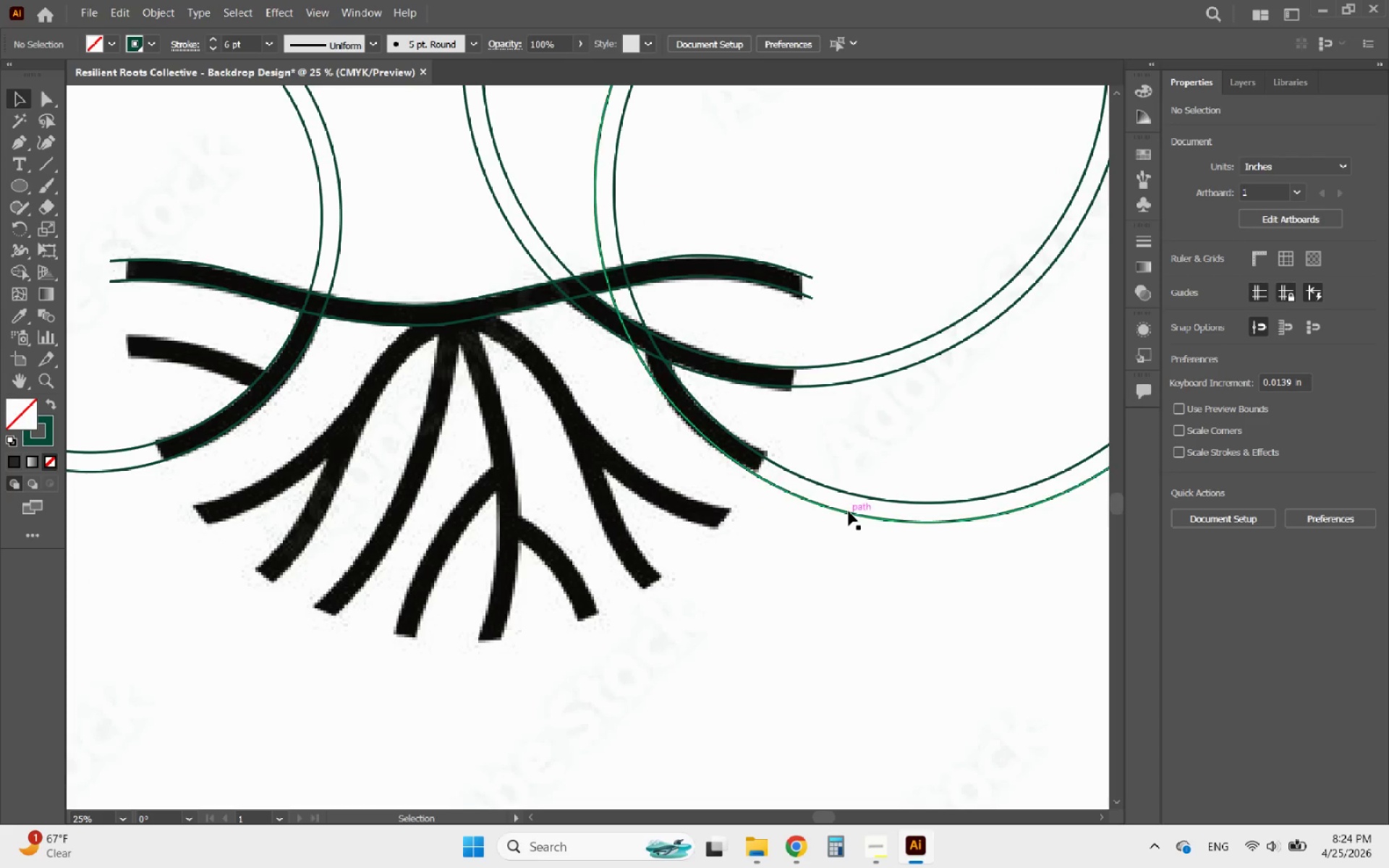 
left_click([846, 512])
 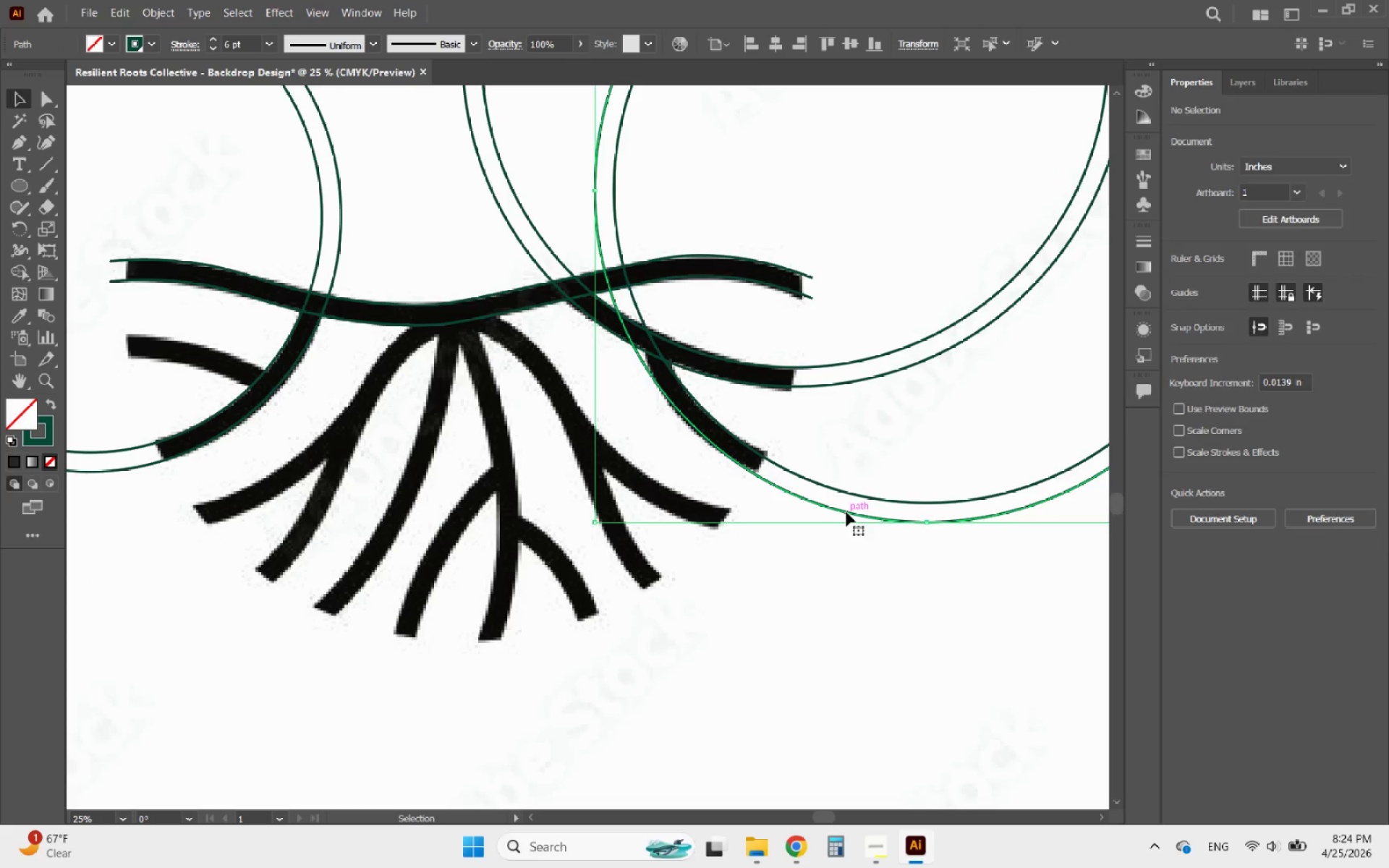 
hold_key(key=AltLeft, duration=8.53)
left_click_drag(start_coordinate=[846, 512], to_coordinate=[710, 595])
 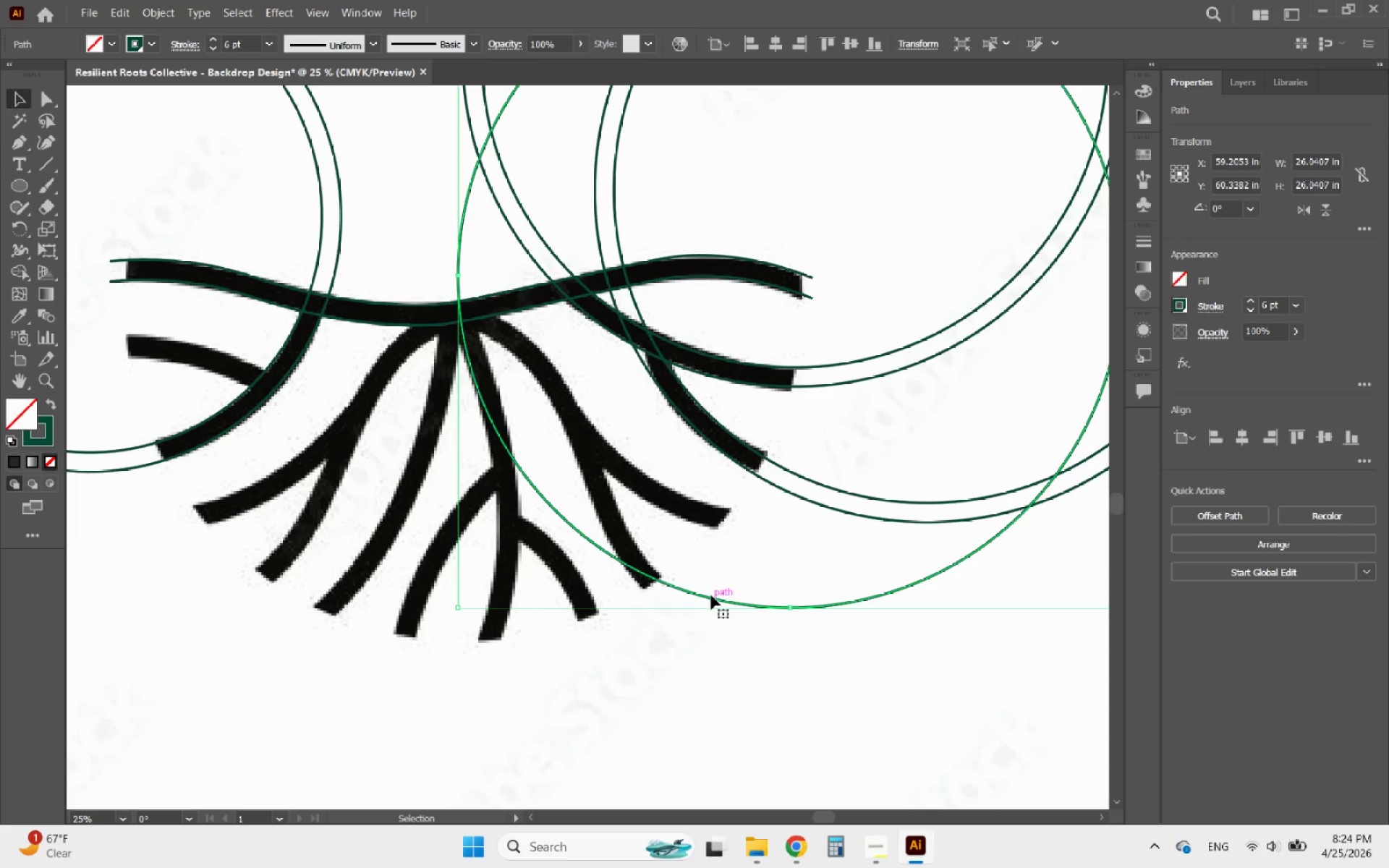 
key(Delete)
 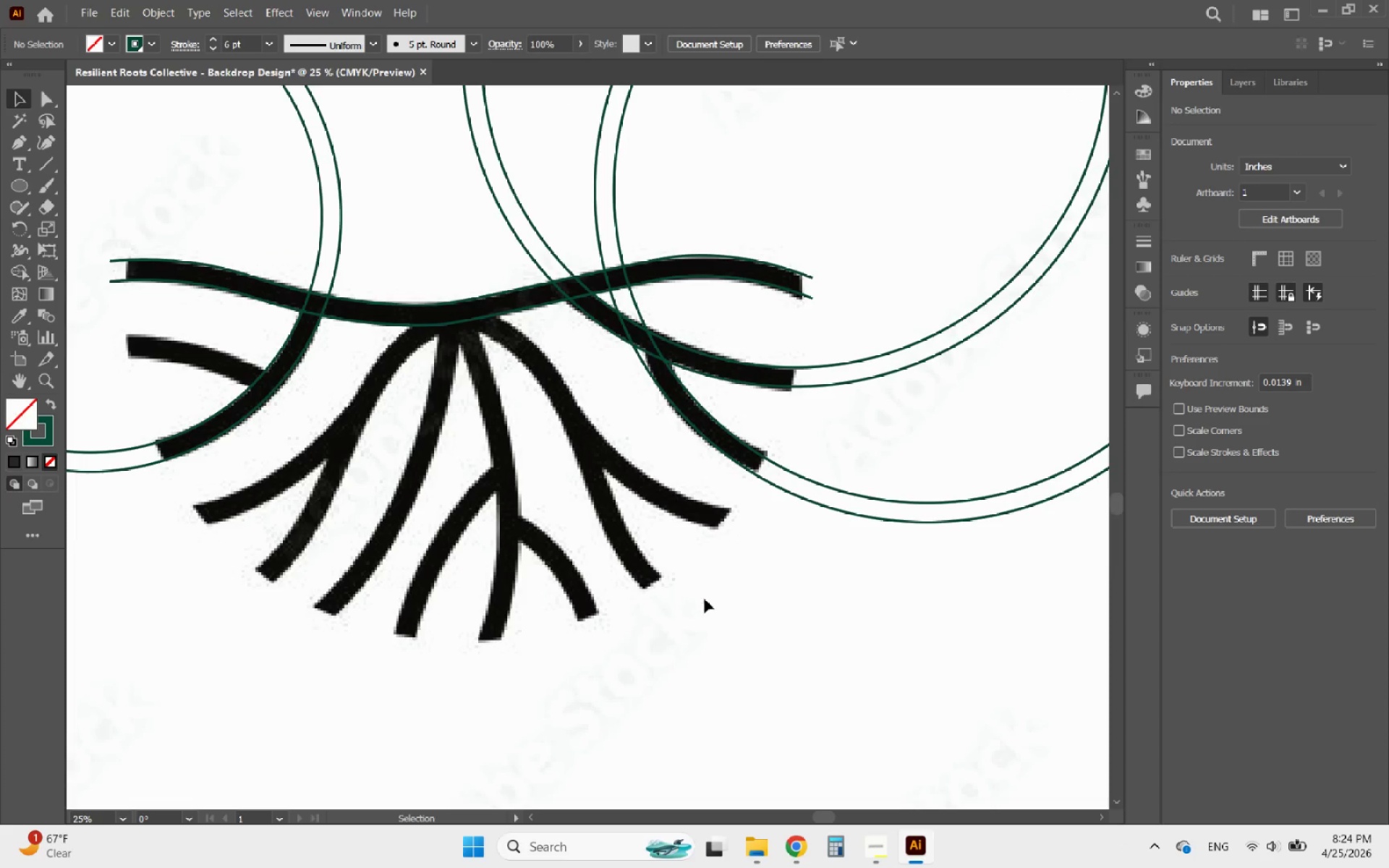 
hold_key(key=AltLeft, duration=1.73)
scroll: coordinate [702, 600], scroll_direction: down, amount: 2.0
 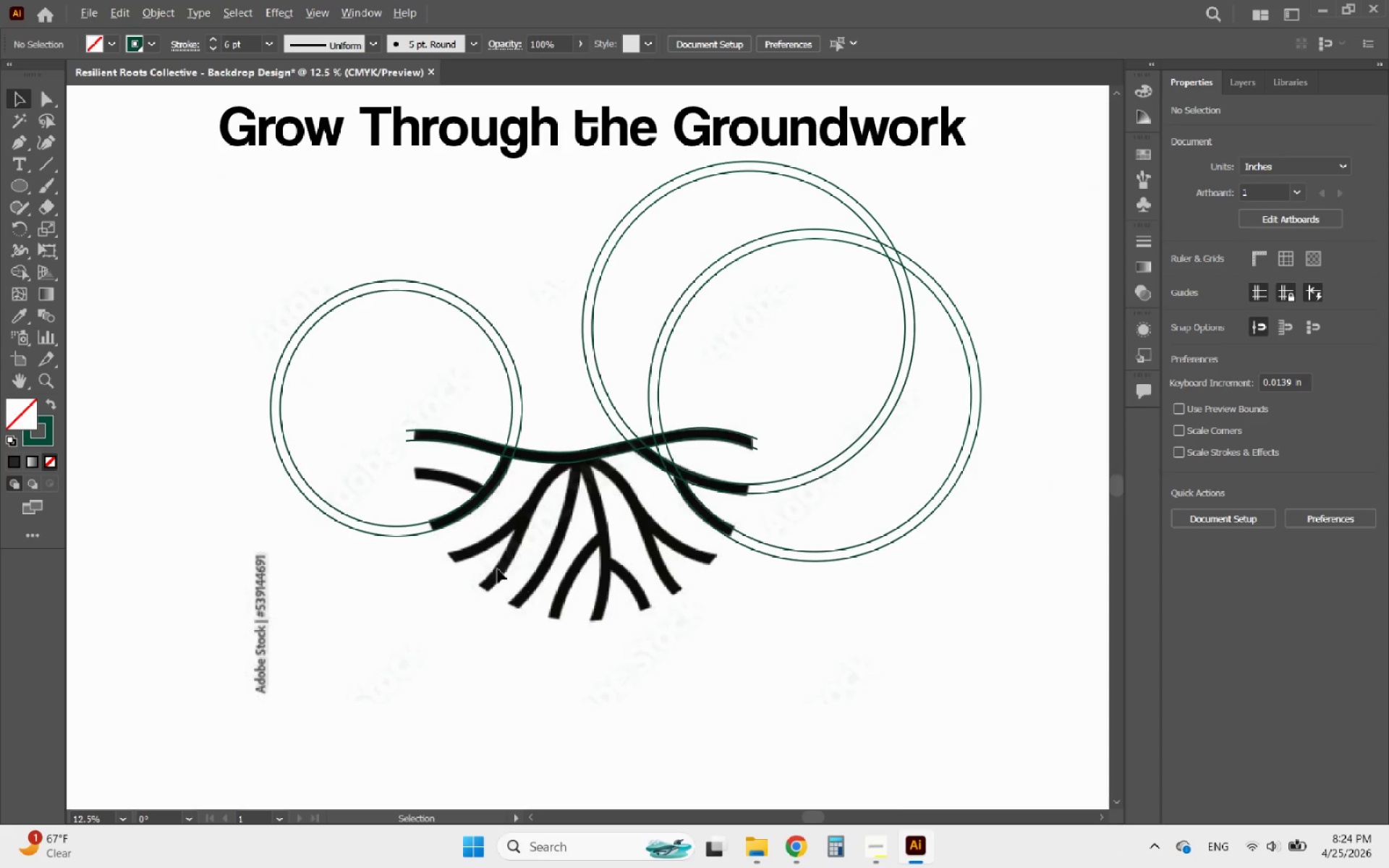 
scroll: coordinate [462, 538], scroll_direction: up, amount: 2.0
 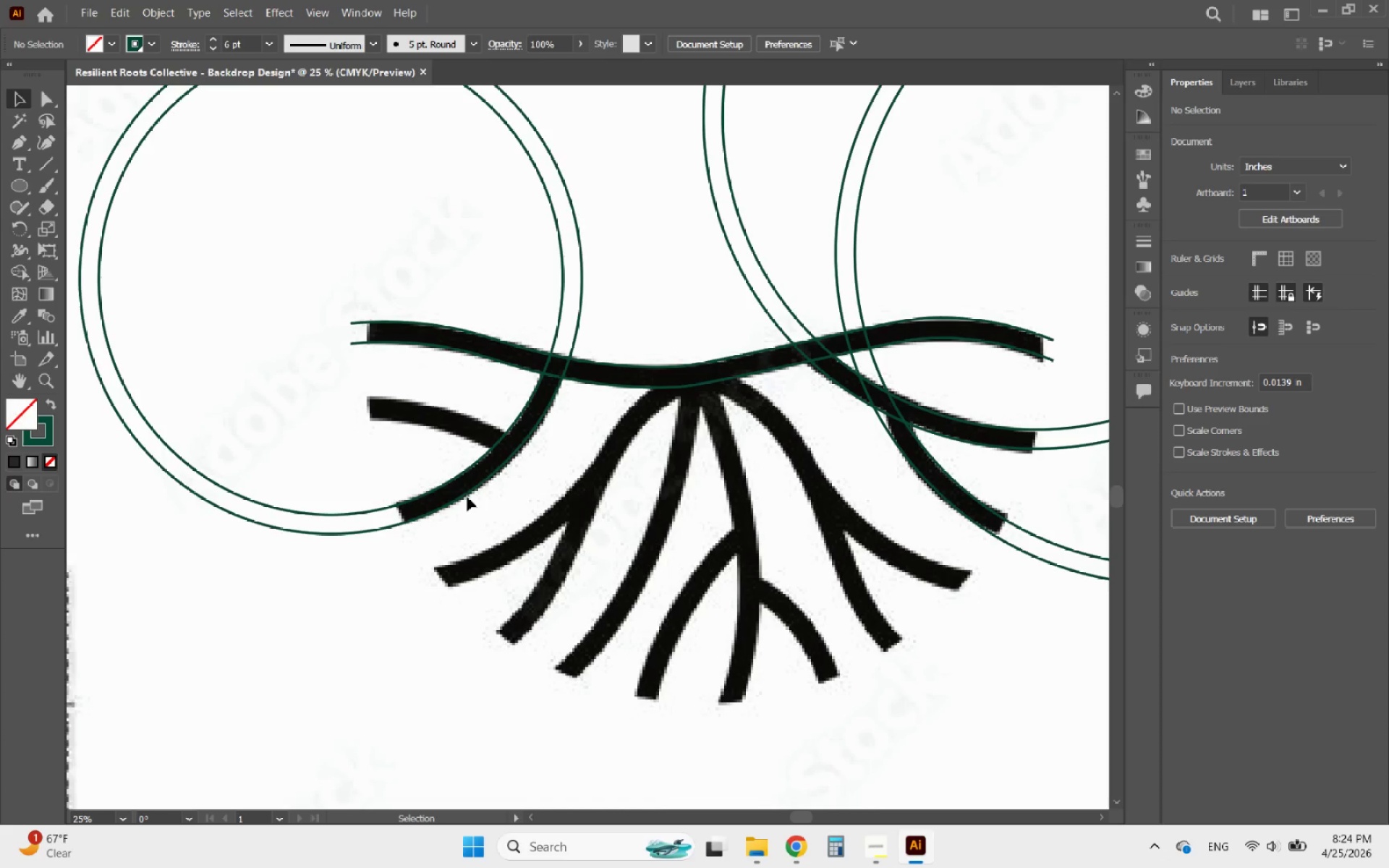 
left_click([462, 495])
 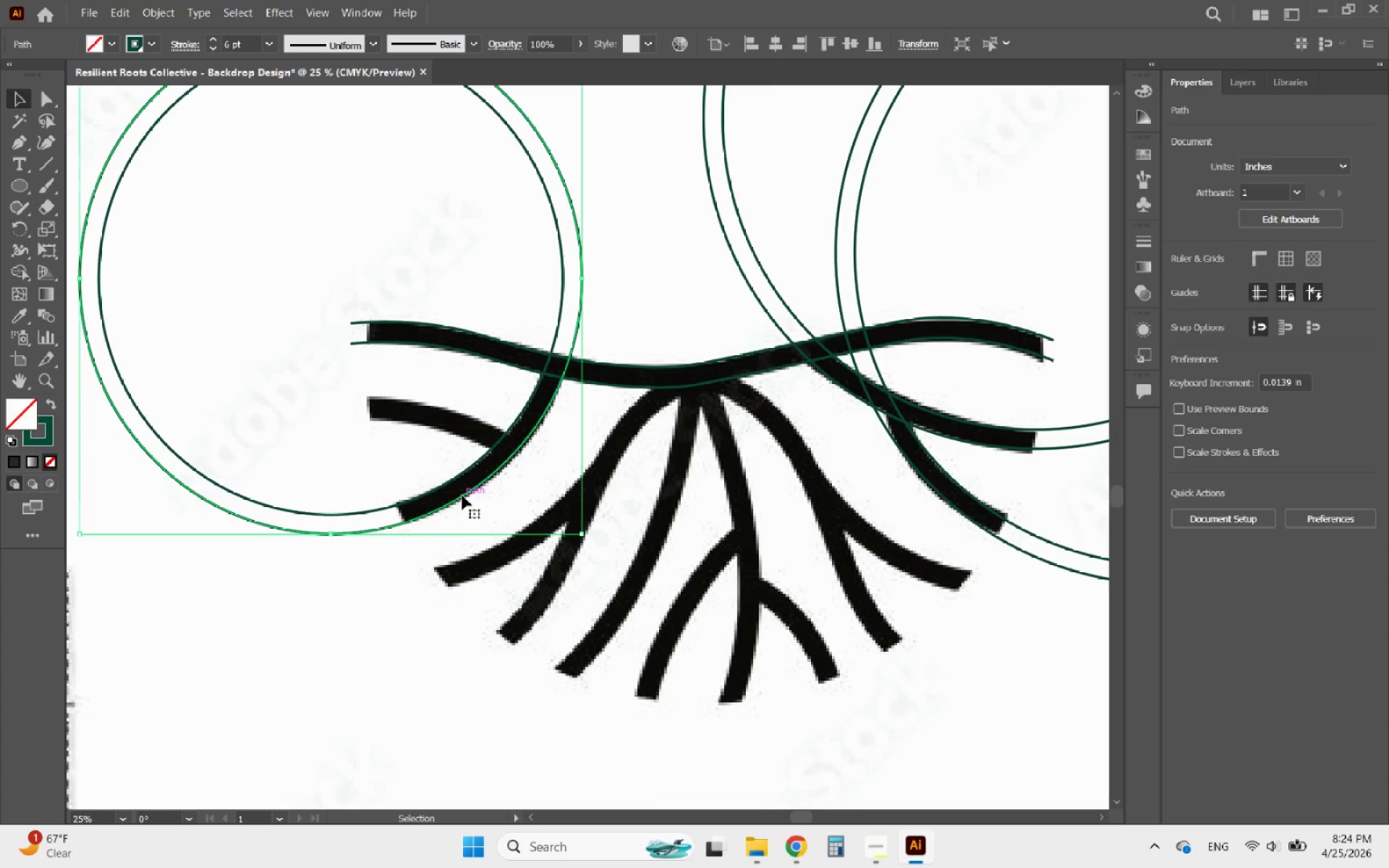 
hold_key(key=AltLeft, duration=5.26)
left_click_drag(start_coordinate=[462, 495], to_coordinate=[517, 535])
 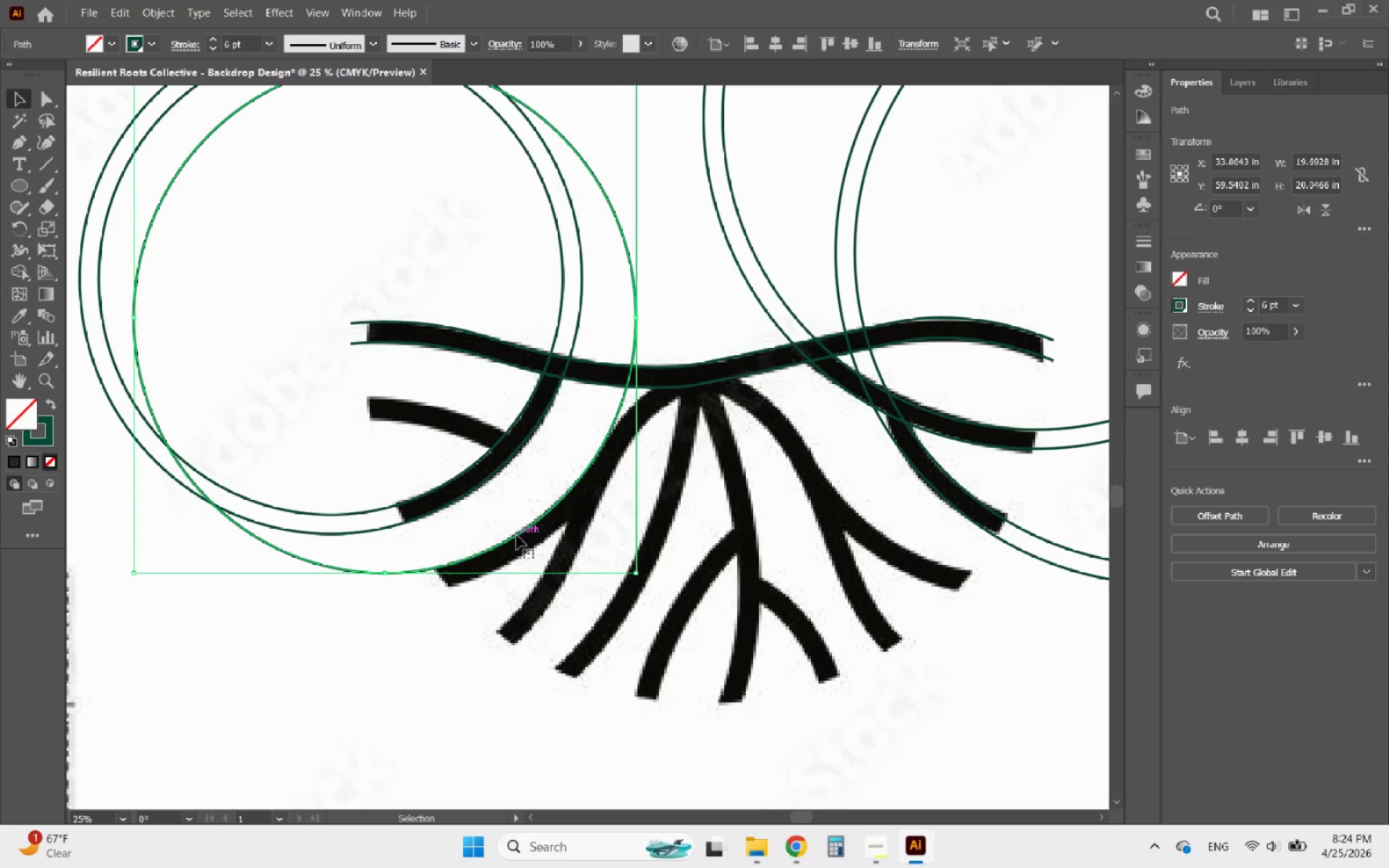 
hold_key(key=AltLeft, duration=1.47)
left_click_drag(start_coordinate=[517, 535], to_coordinate=[524, 550])
 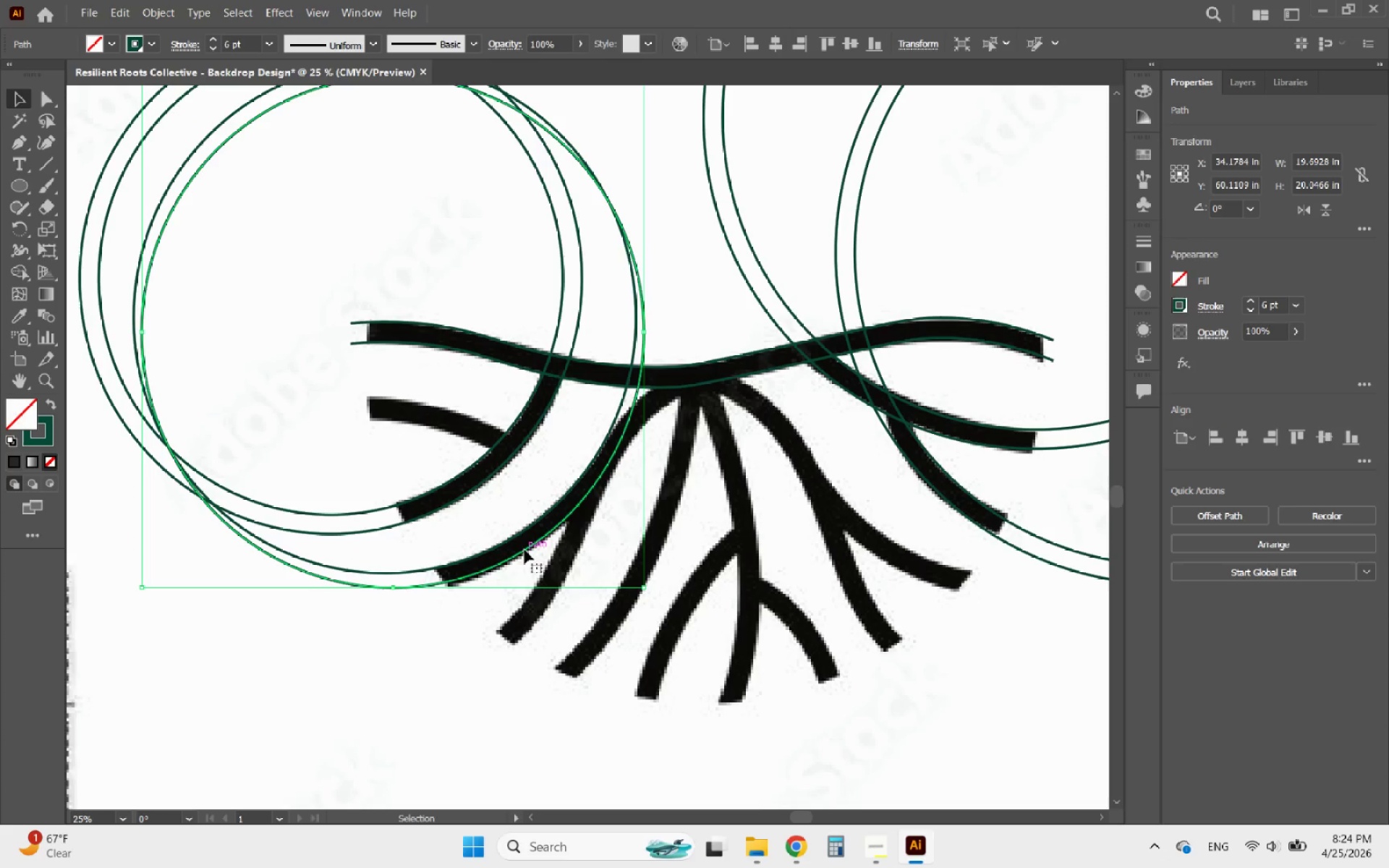 
key(Delete)
 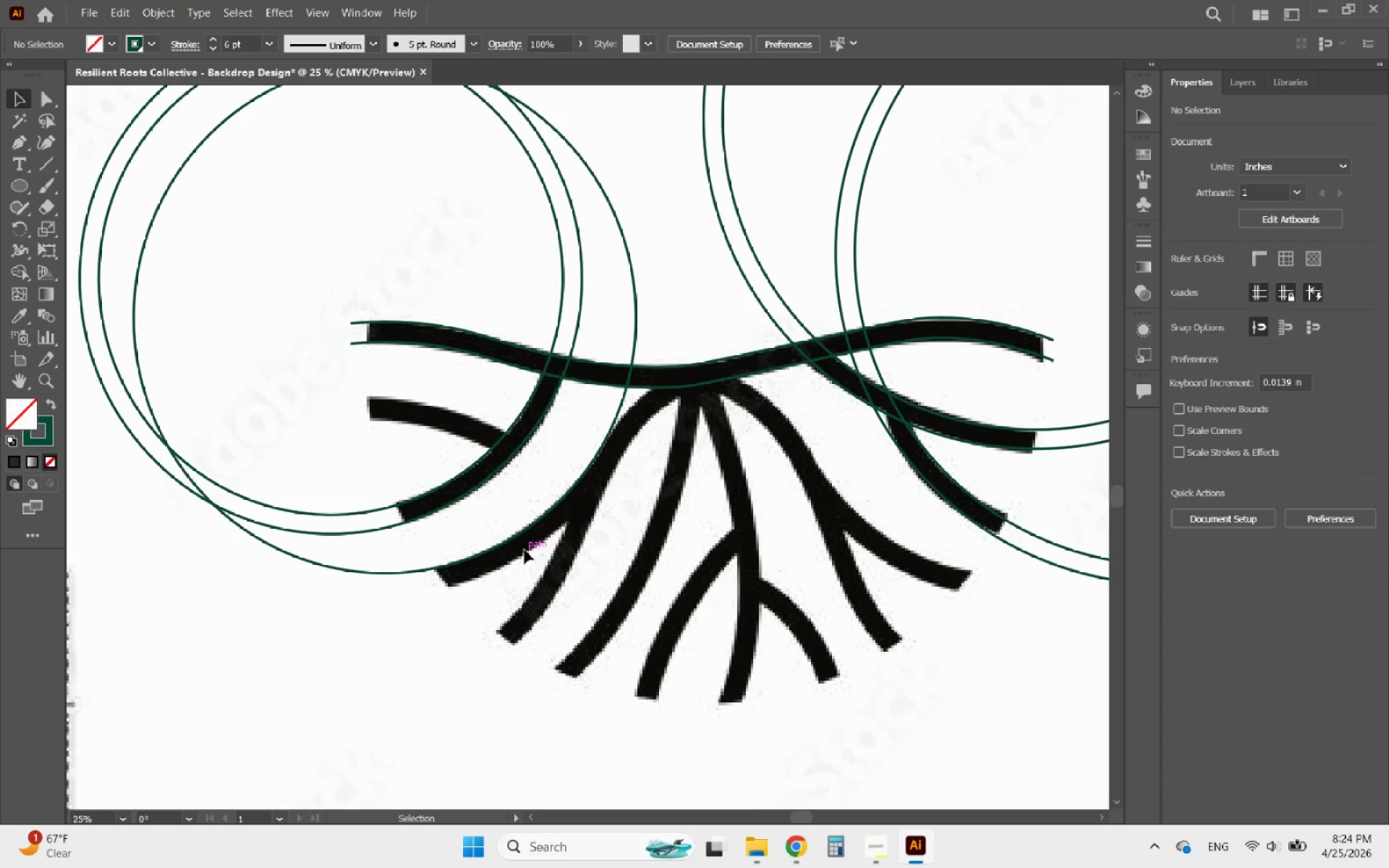 
hold_key(key=AltLeft, duration=1.56)
scroll: coordinate [508, 597], scroll_direction: up, amount: 1.0
 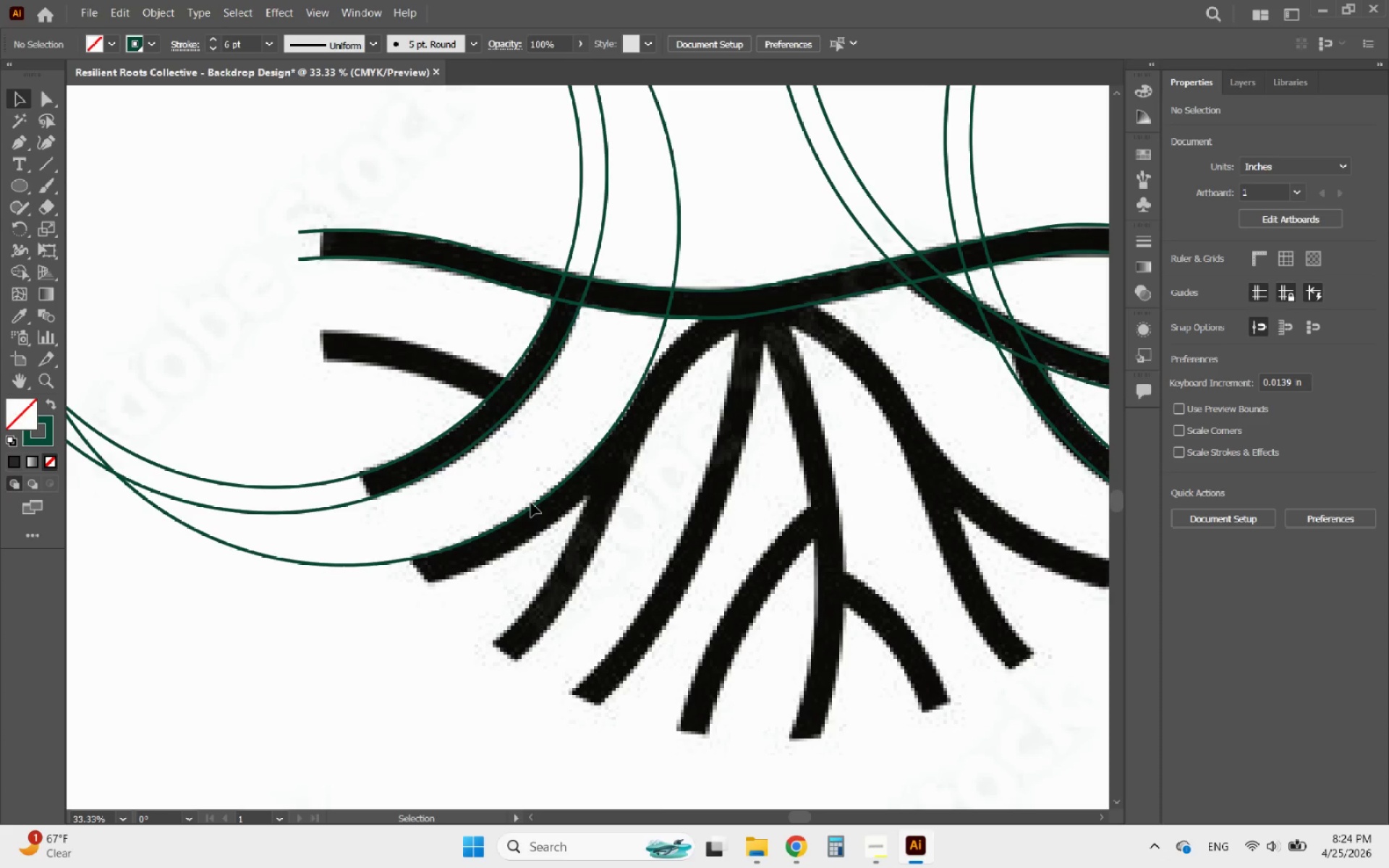 
left_click([532, 503])
 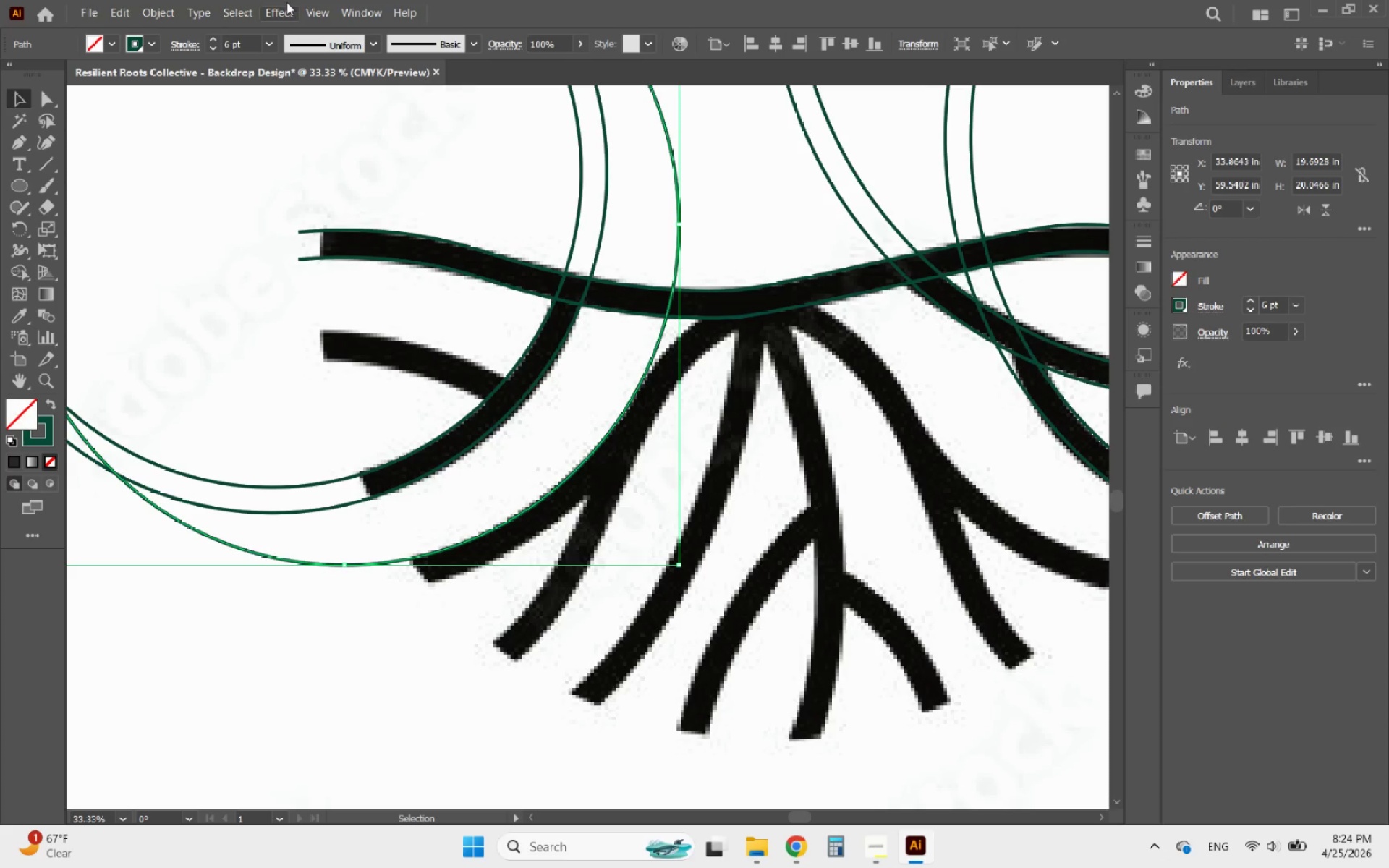 
left_click([156, 17])
 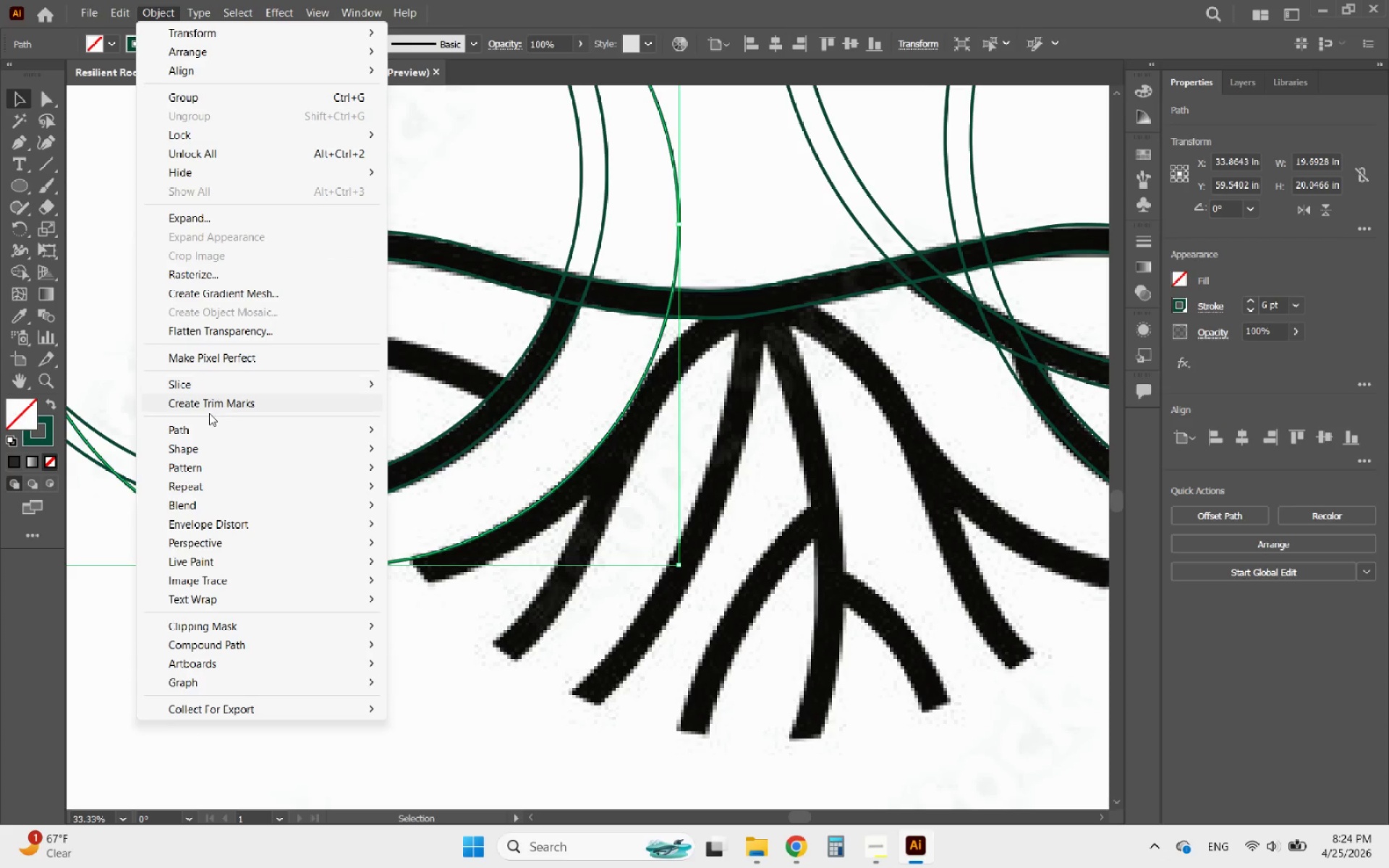 
left_click([209, 429])
 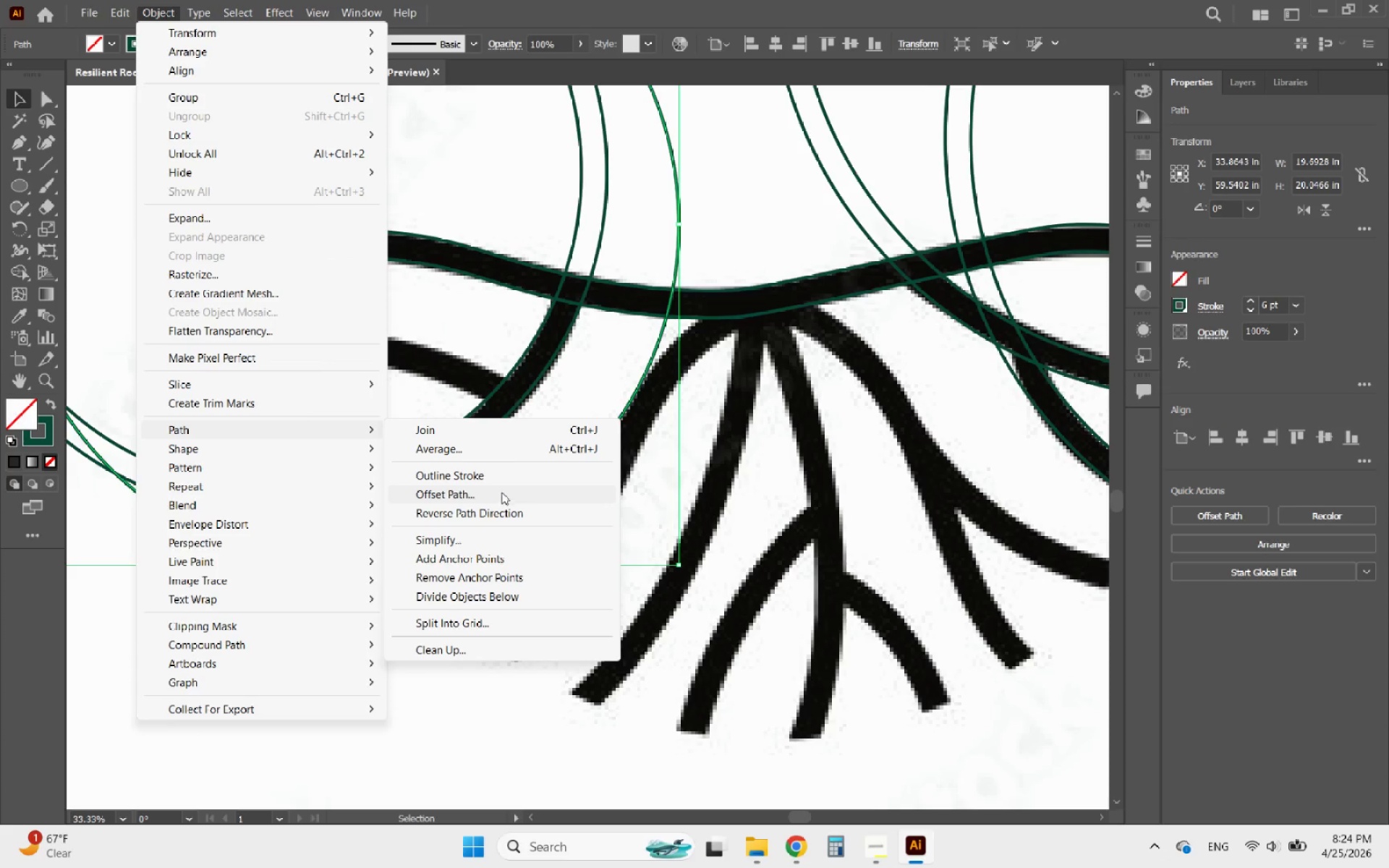 
left_click([468, 493])
 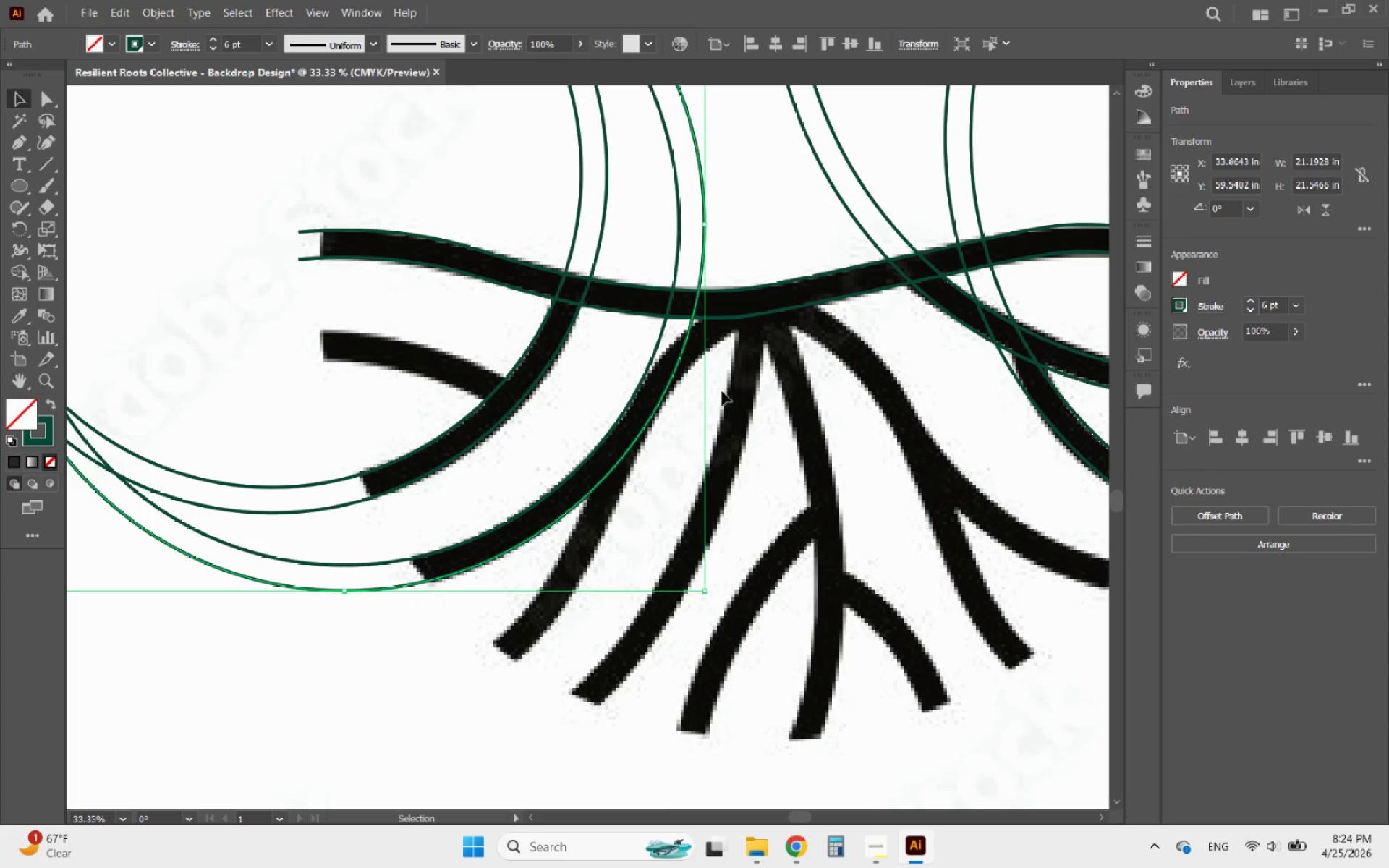 
left_click([613, 547])
 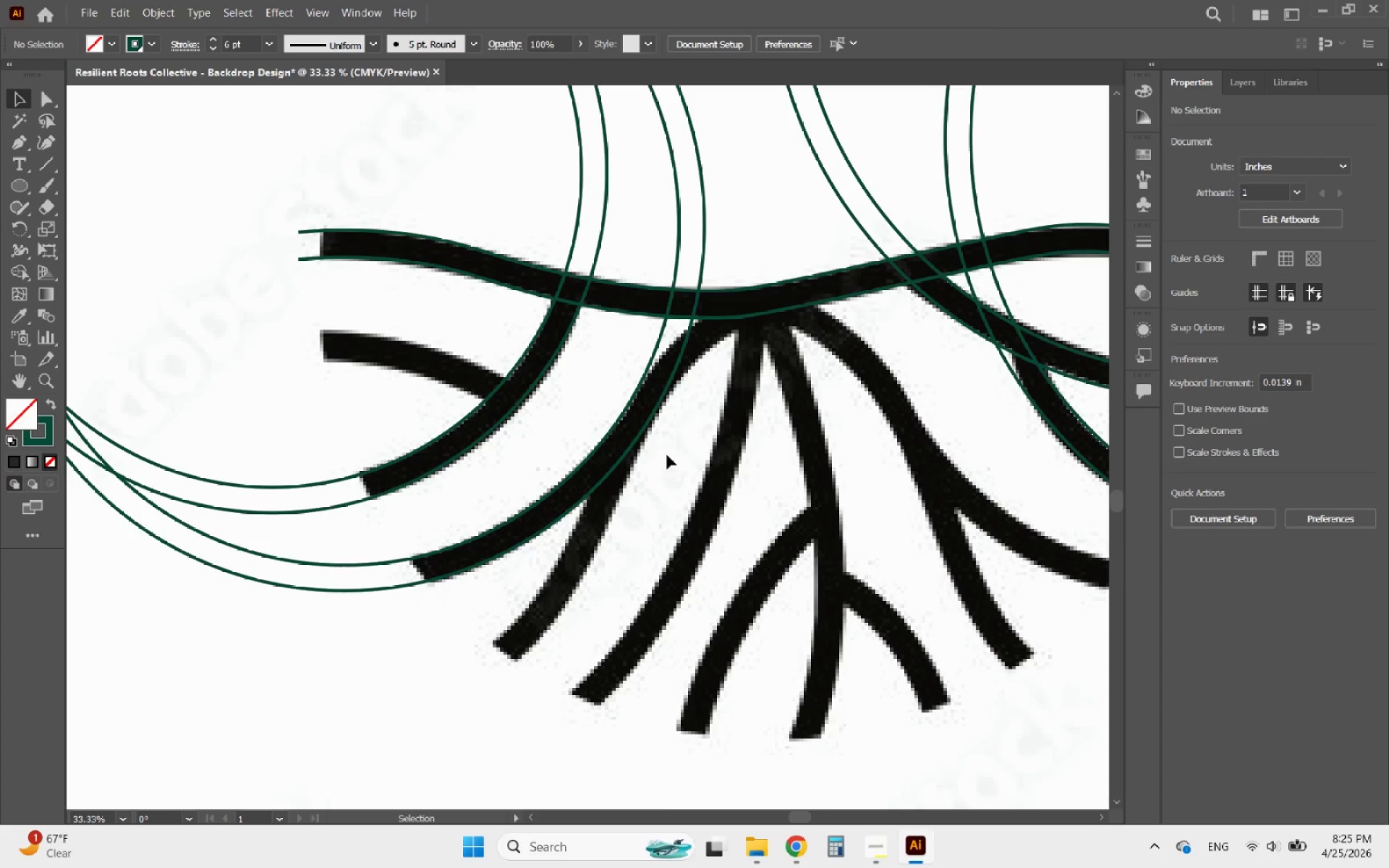 
hold_key(key=AltLeft, duration=0.75)
scroll: coordinate [715, 370], scroll_direction: up, amount: 2.0
 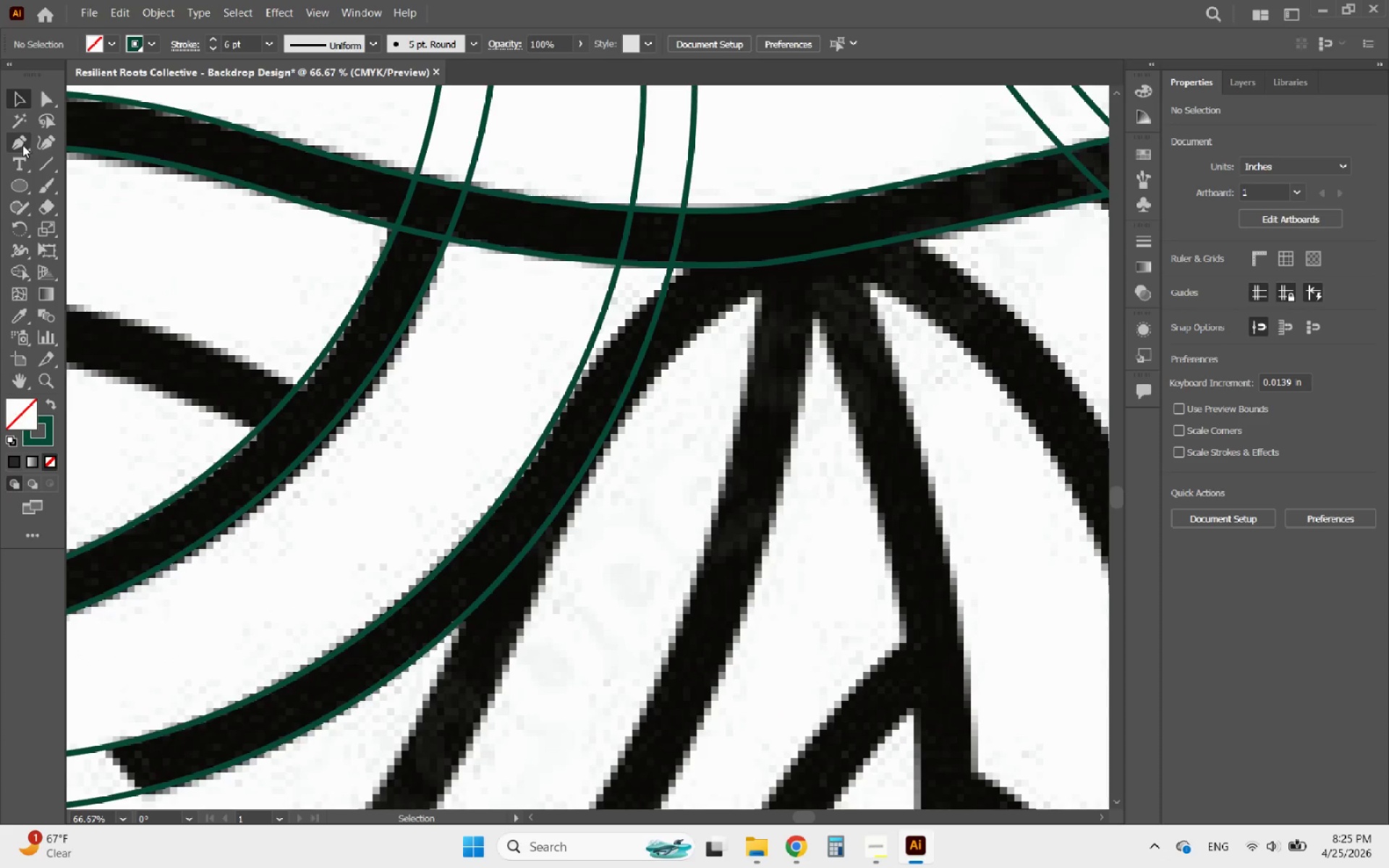 
left_click([53, 139])
 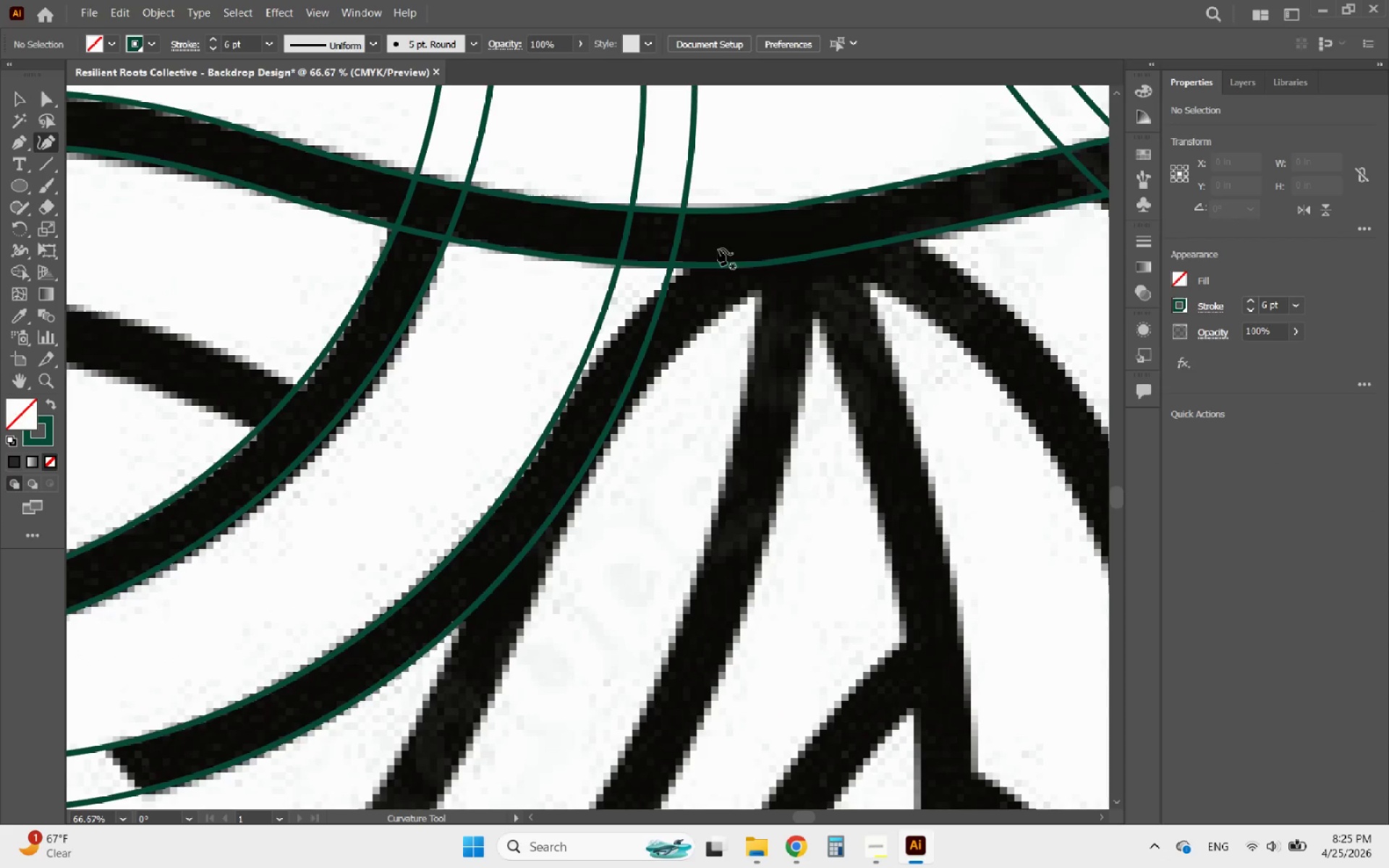 
left_click([718, 247])
 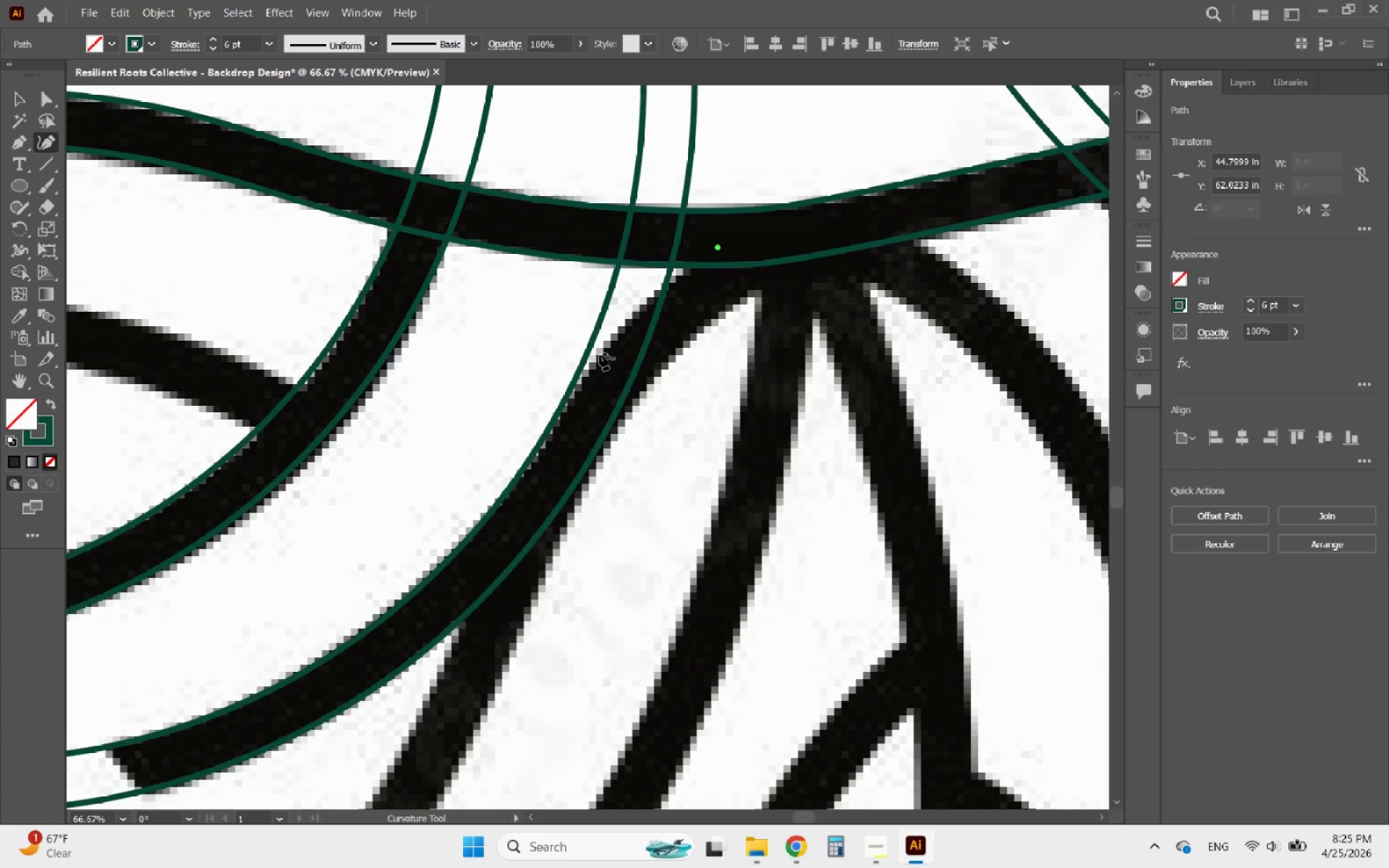 
left_click([600, 356])
 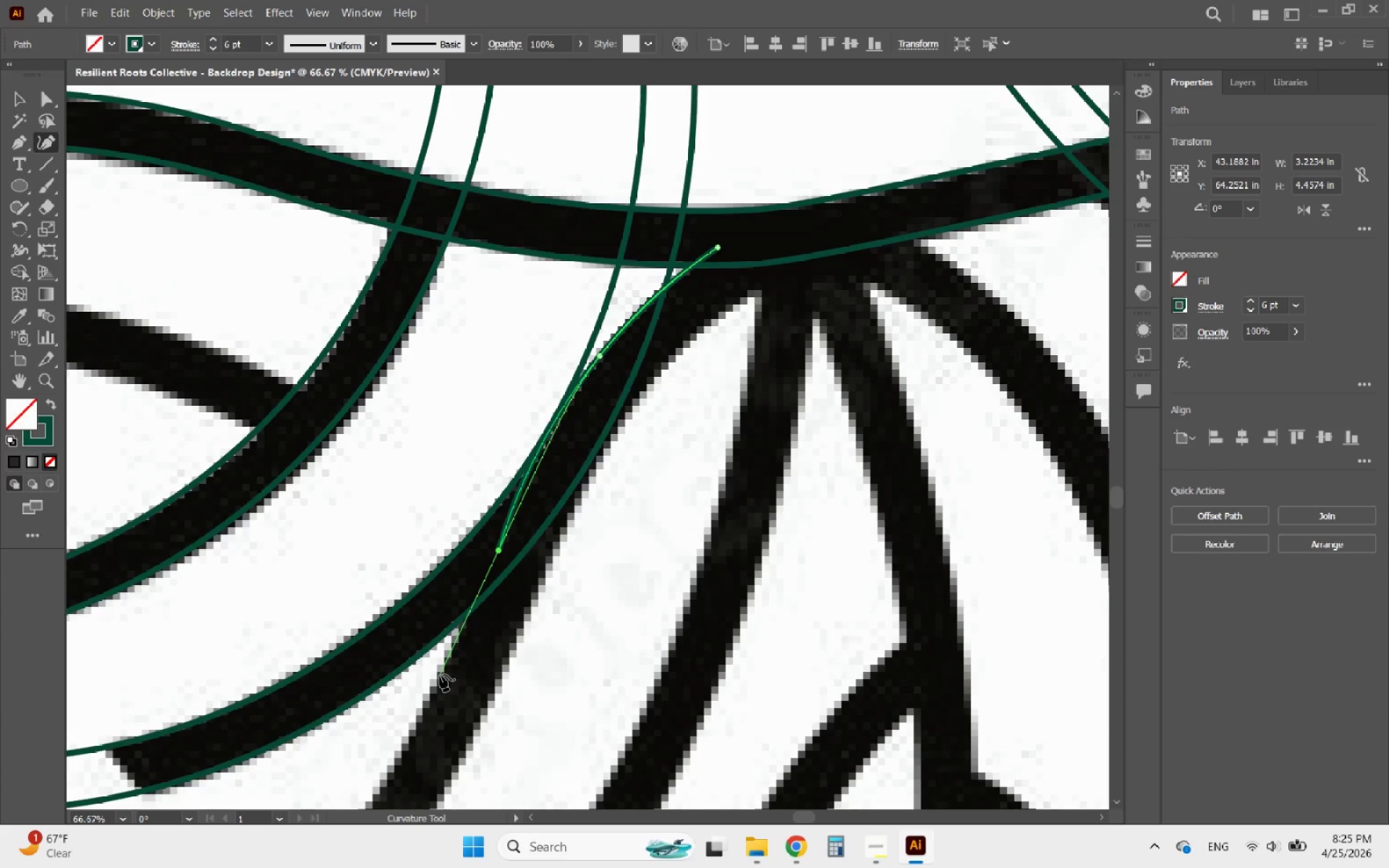 
wait(12.41)
 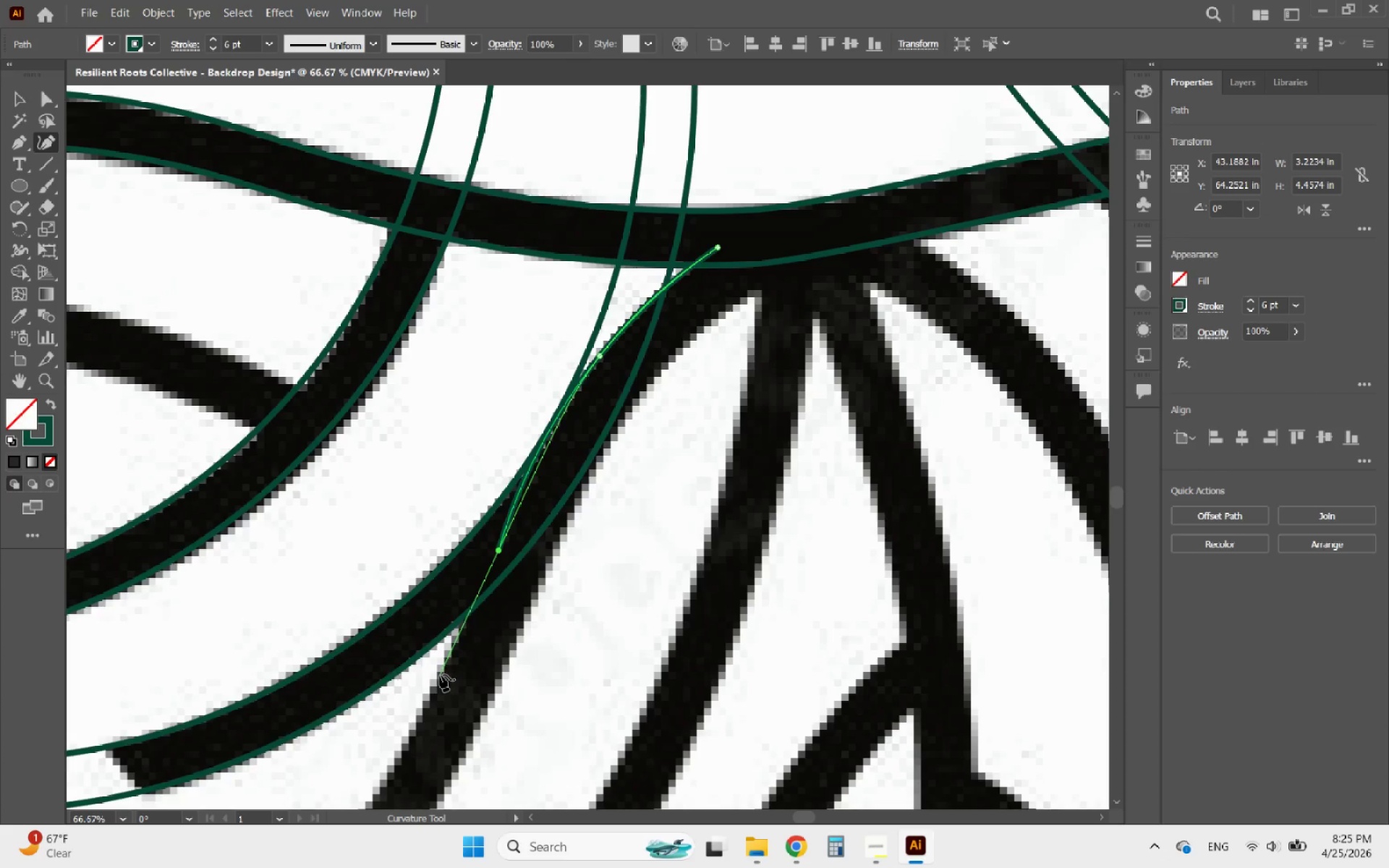 
left_click([457, 637])
 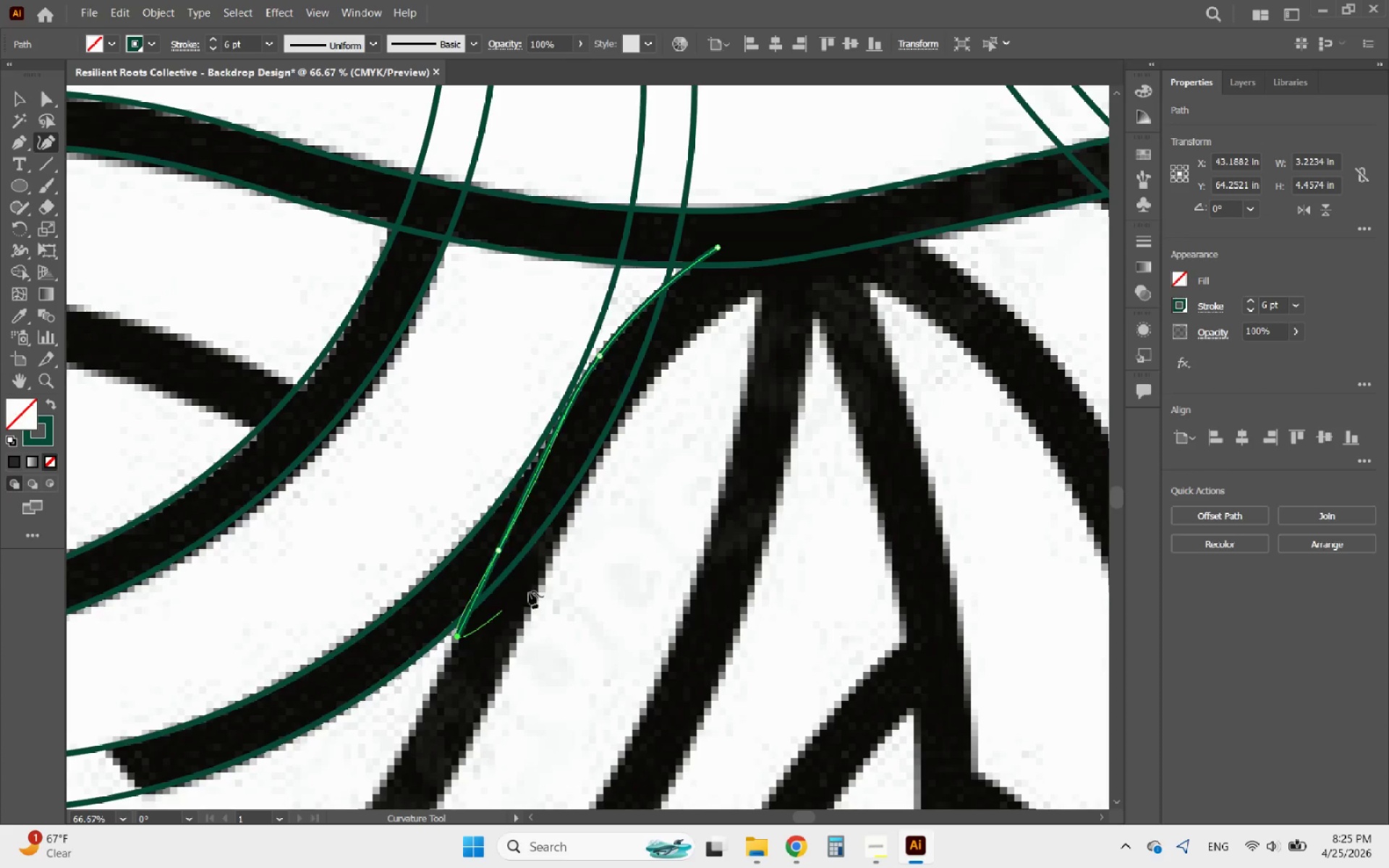 
hold_key(key=AltLeft, duration=1.84)
scroll: coordinate [569, 446], scroll_direction: down, amount: 3.0
 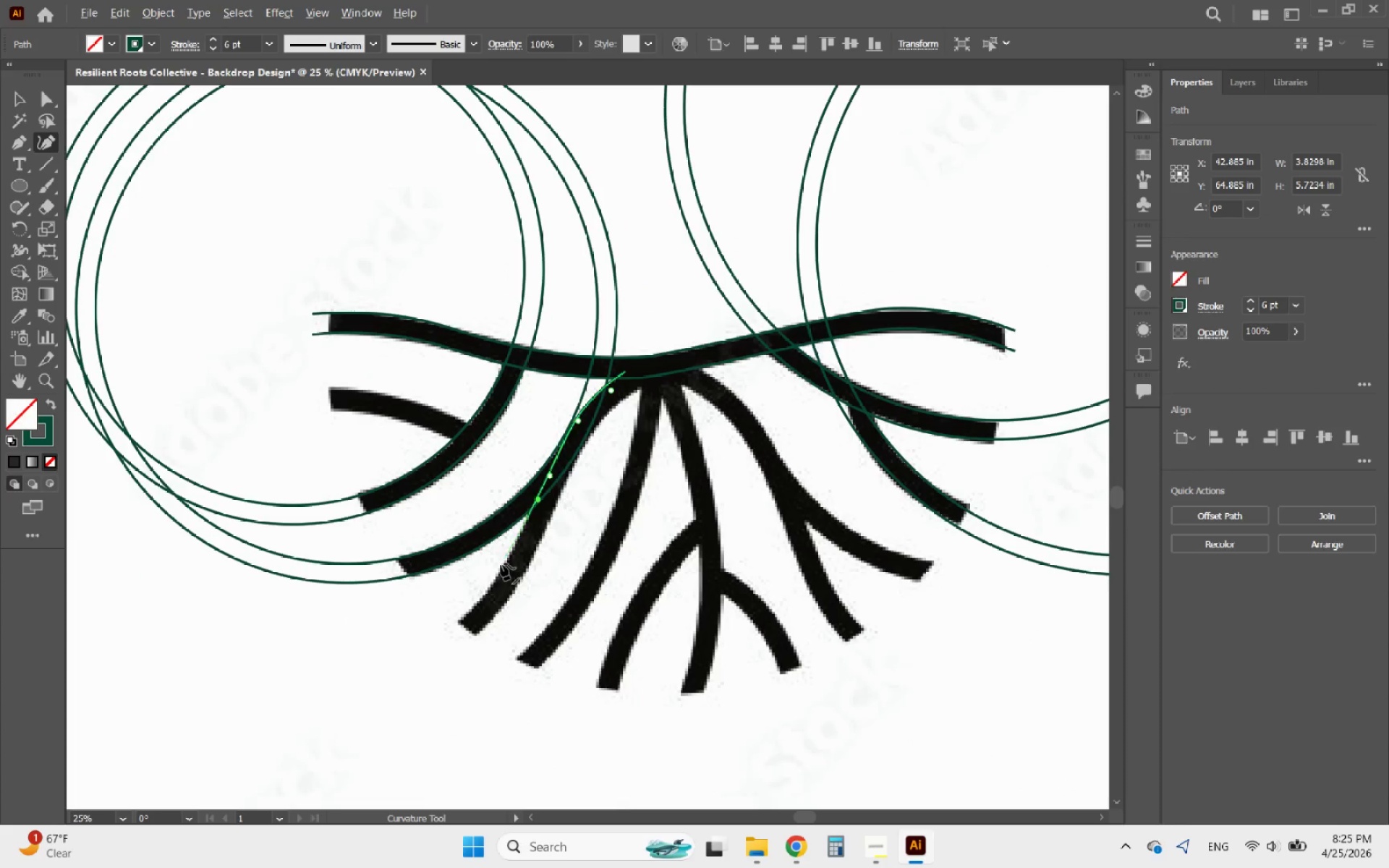 
scroll: coordinate [459, 652], scroll_direction: up, amount: 3.0
 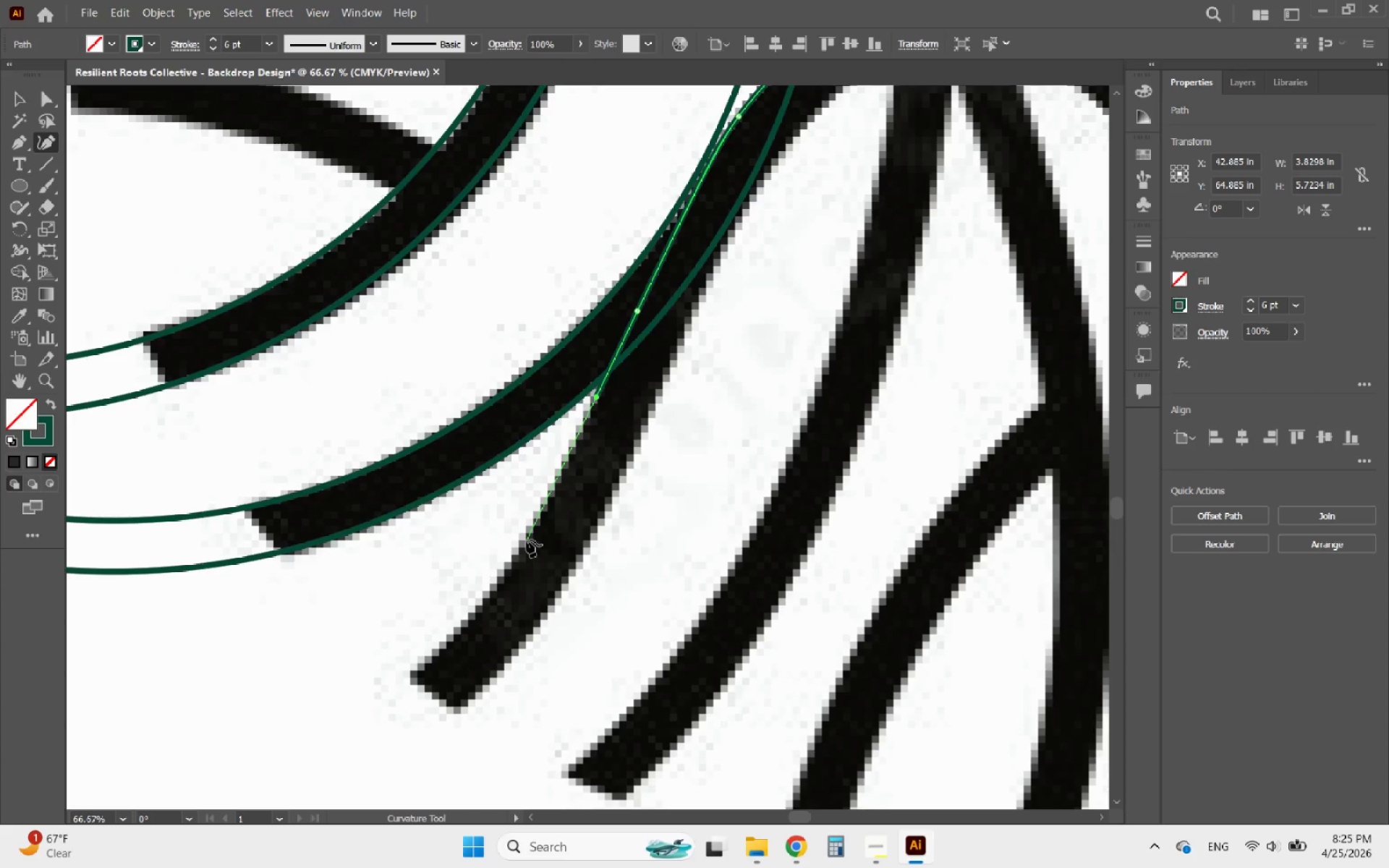 
left_click([524, 544])
 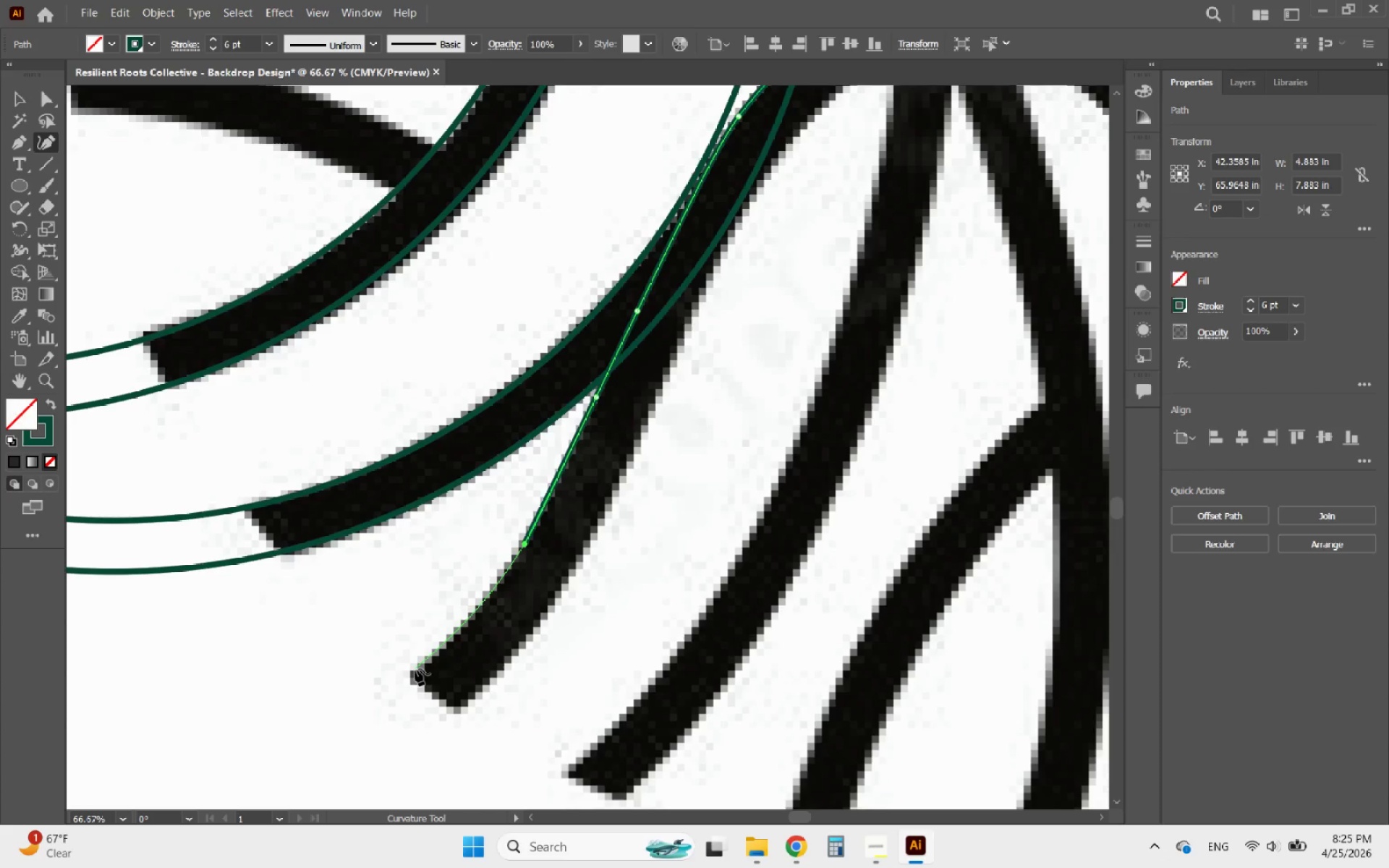 
left_click([414, 671])
 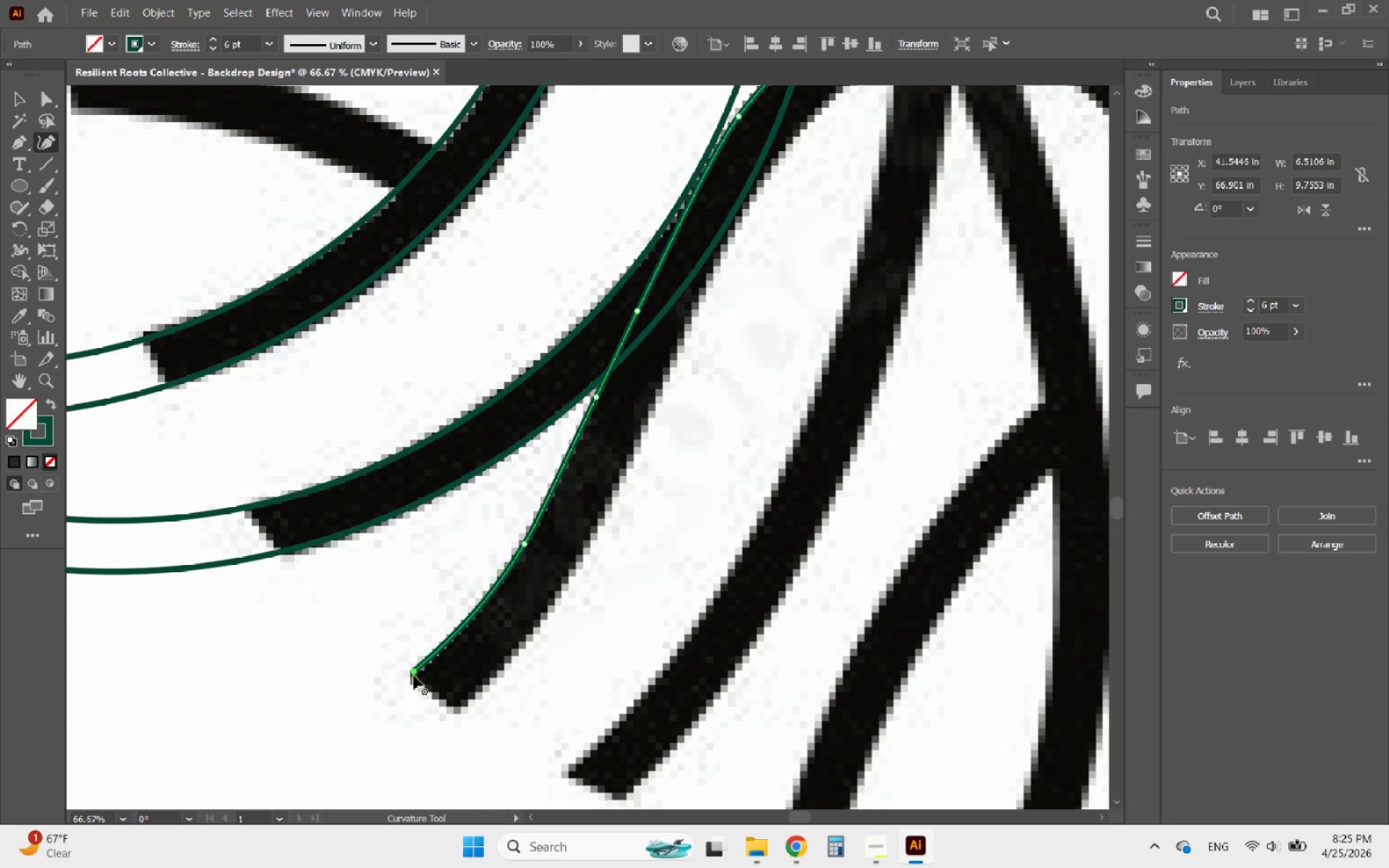 
left_click_drag(start_coordinate=[415, 671], to_coordinate=[386, 697])
 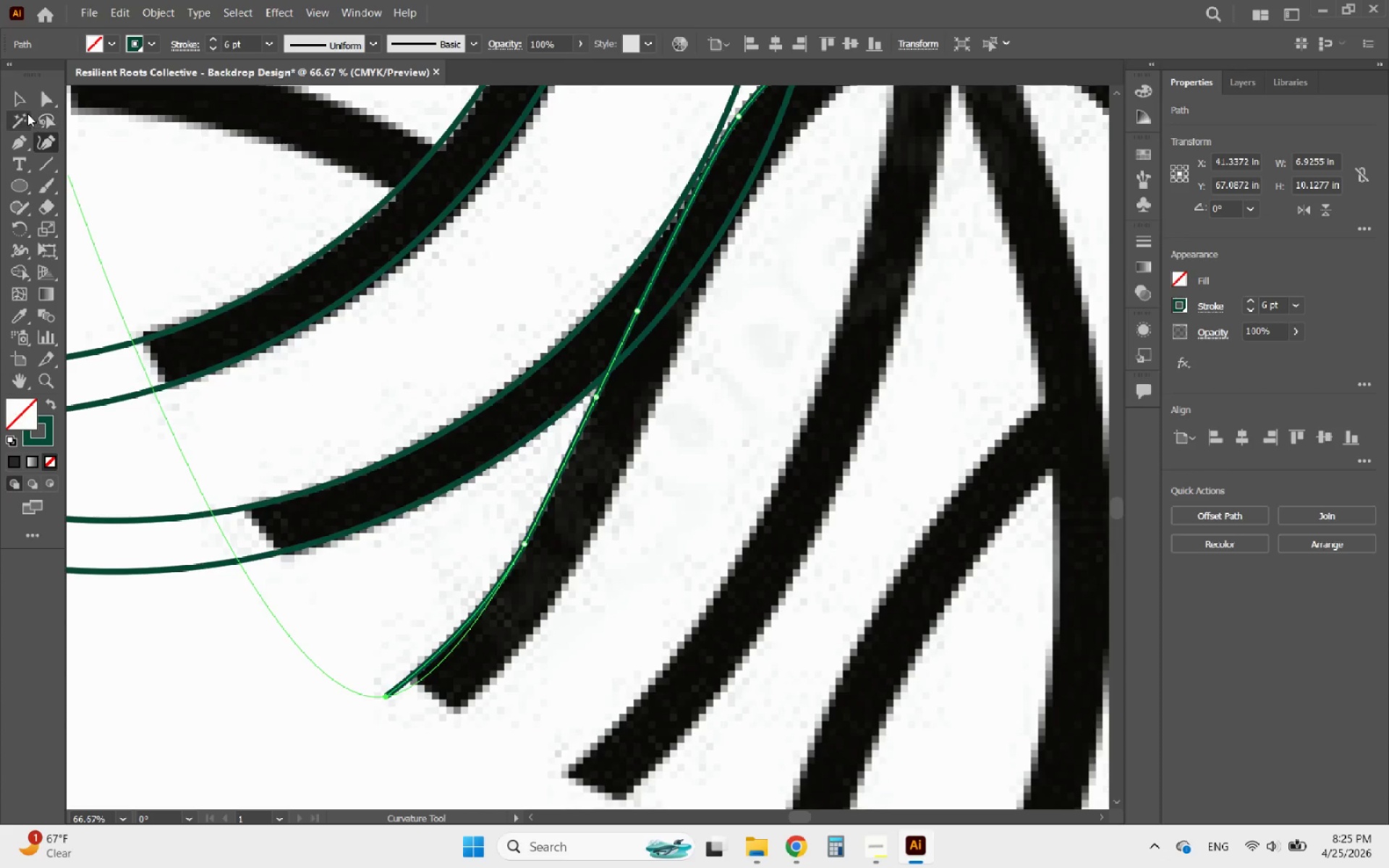 
left_click([16, 106])
 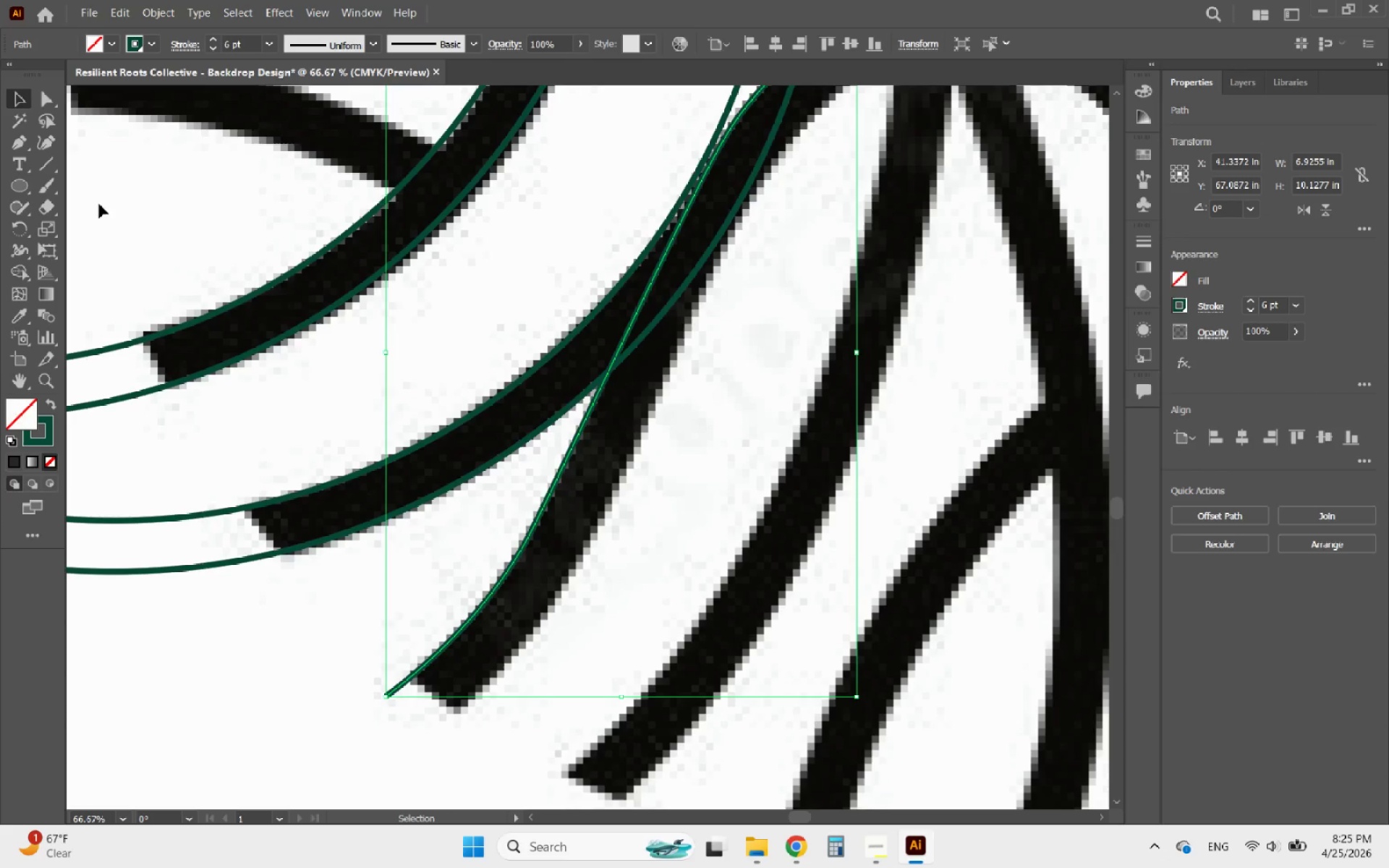 
hold_key(key=AltLeft, duration=2.42)
scroll: coordinate [474, 482], scroll_direction: down, amount: 2.0
 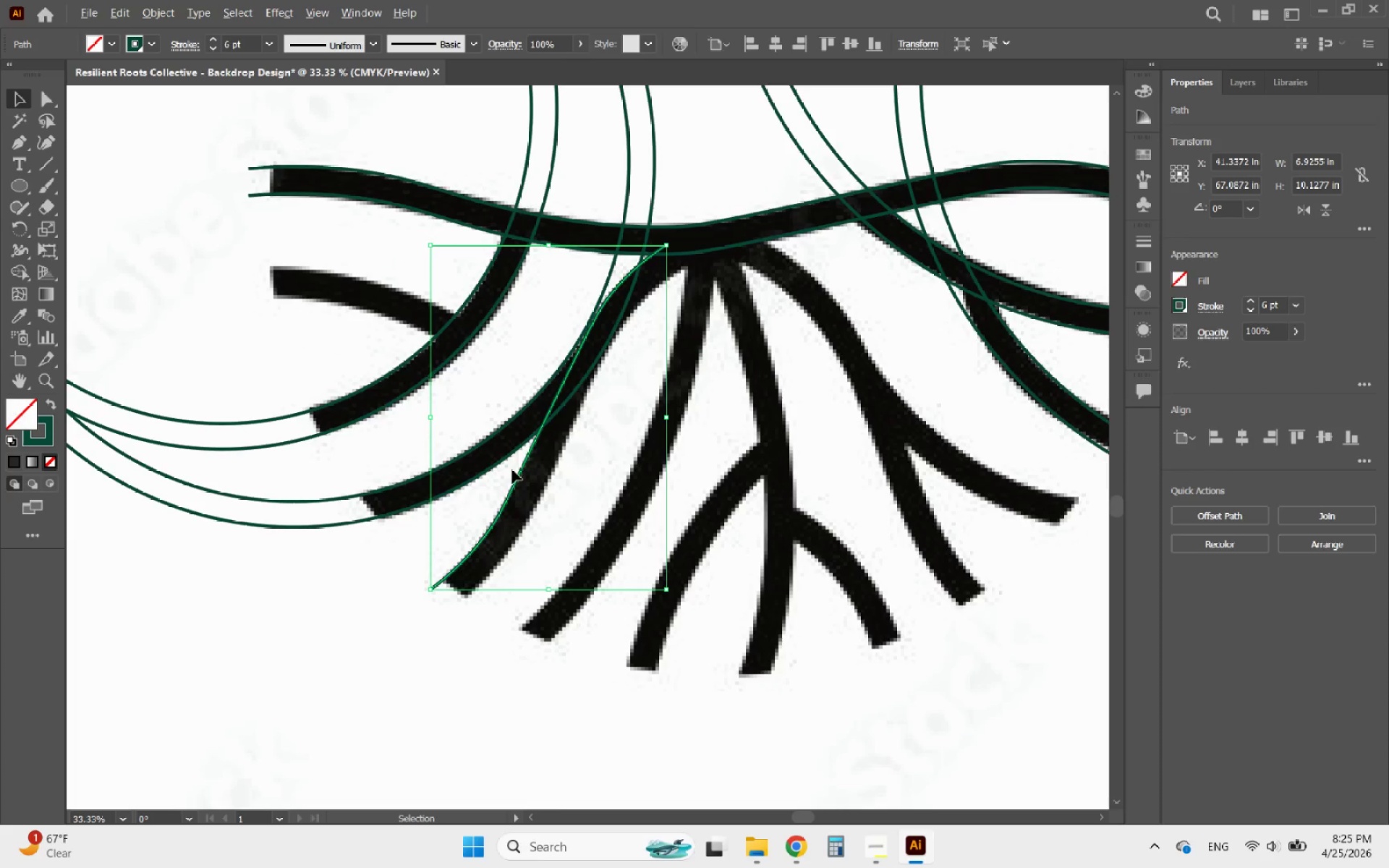 
scroll: coordinate [449, 620], scroll_direction: up, amount: 4.0
 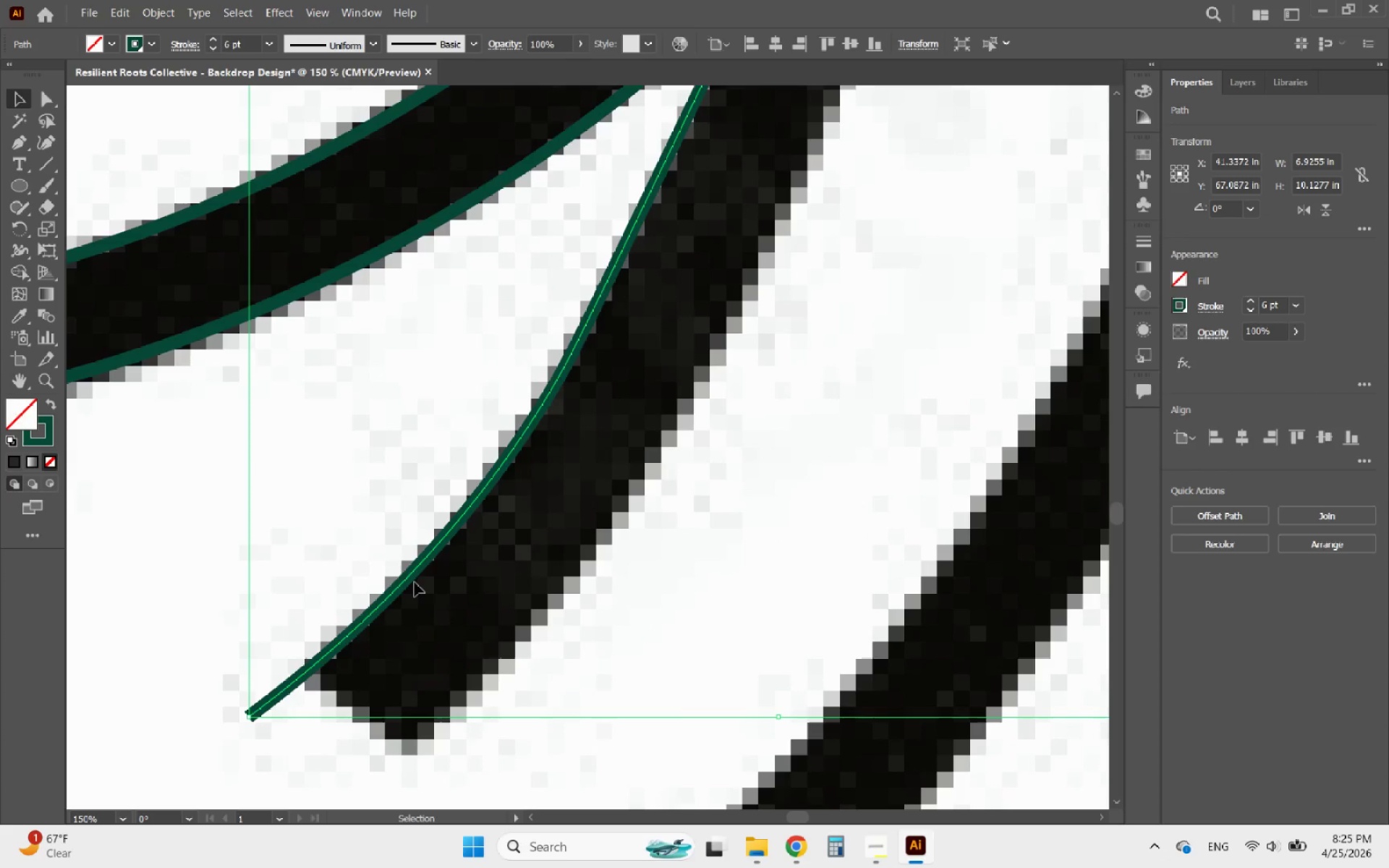 
left_click([406, 581])
 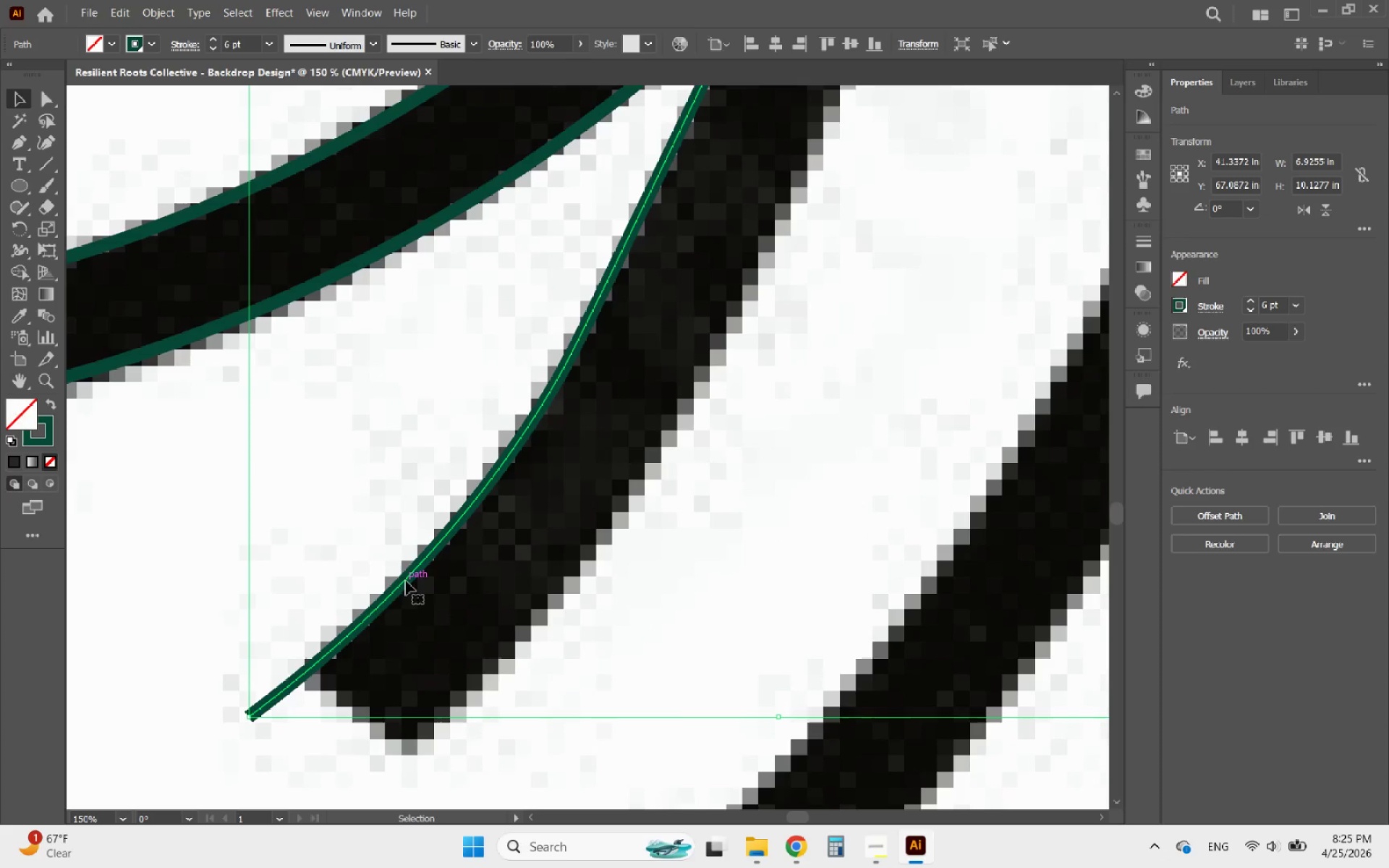 
hold_key(key=AltLeft, duration=2.12)
left_click_drag(start_coordinate=[406, 581], to_coordinate=[530, 642])
 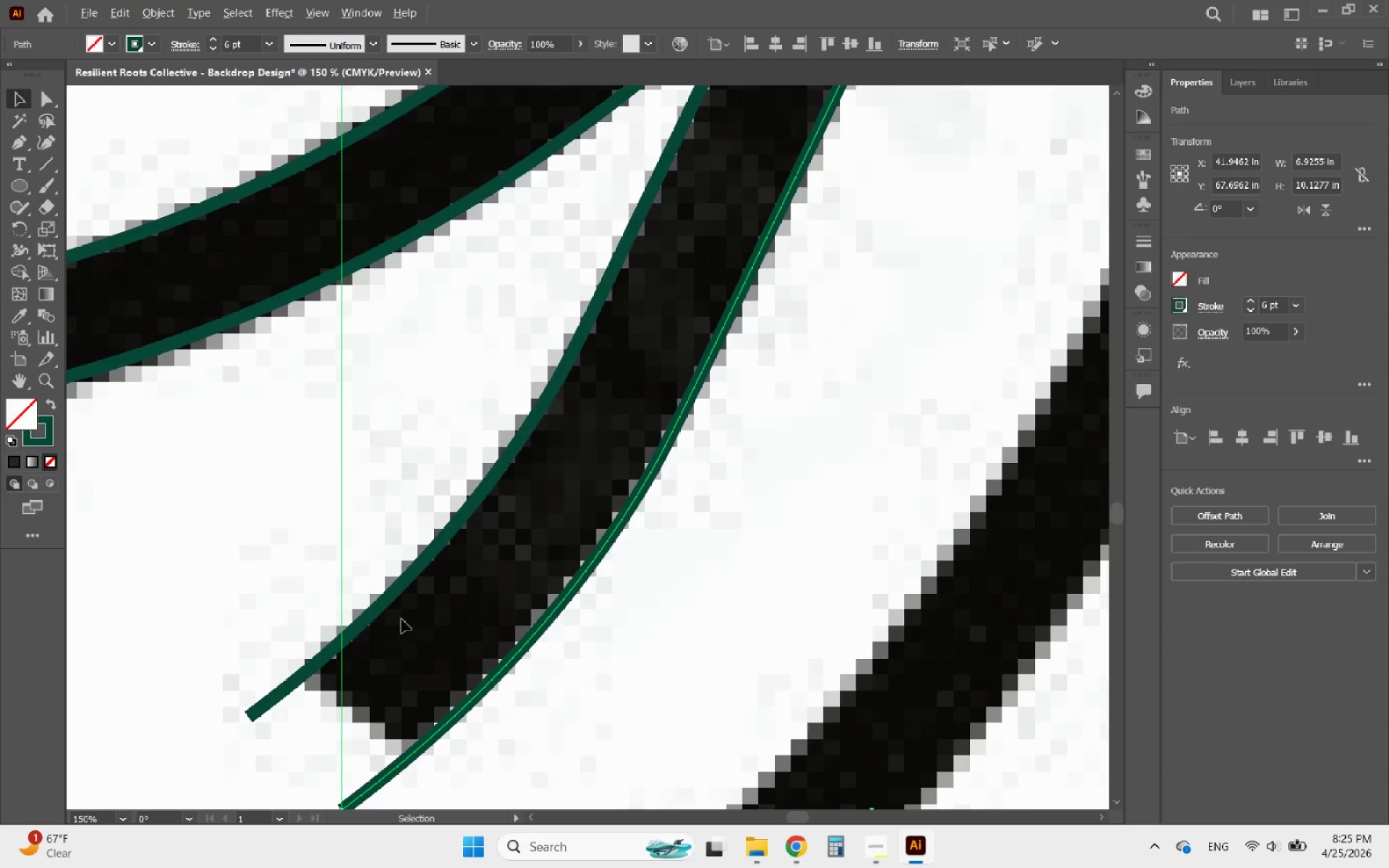 
hold_key(key=ShiftLeft, duration=1.44)
 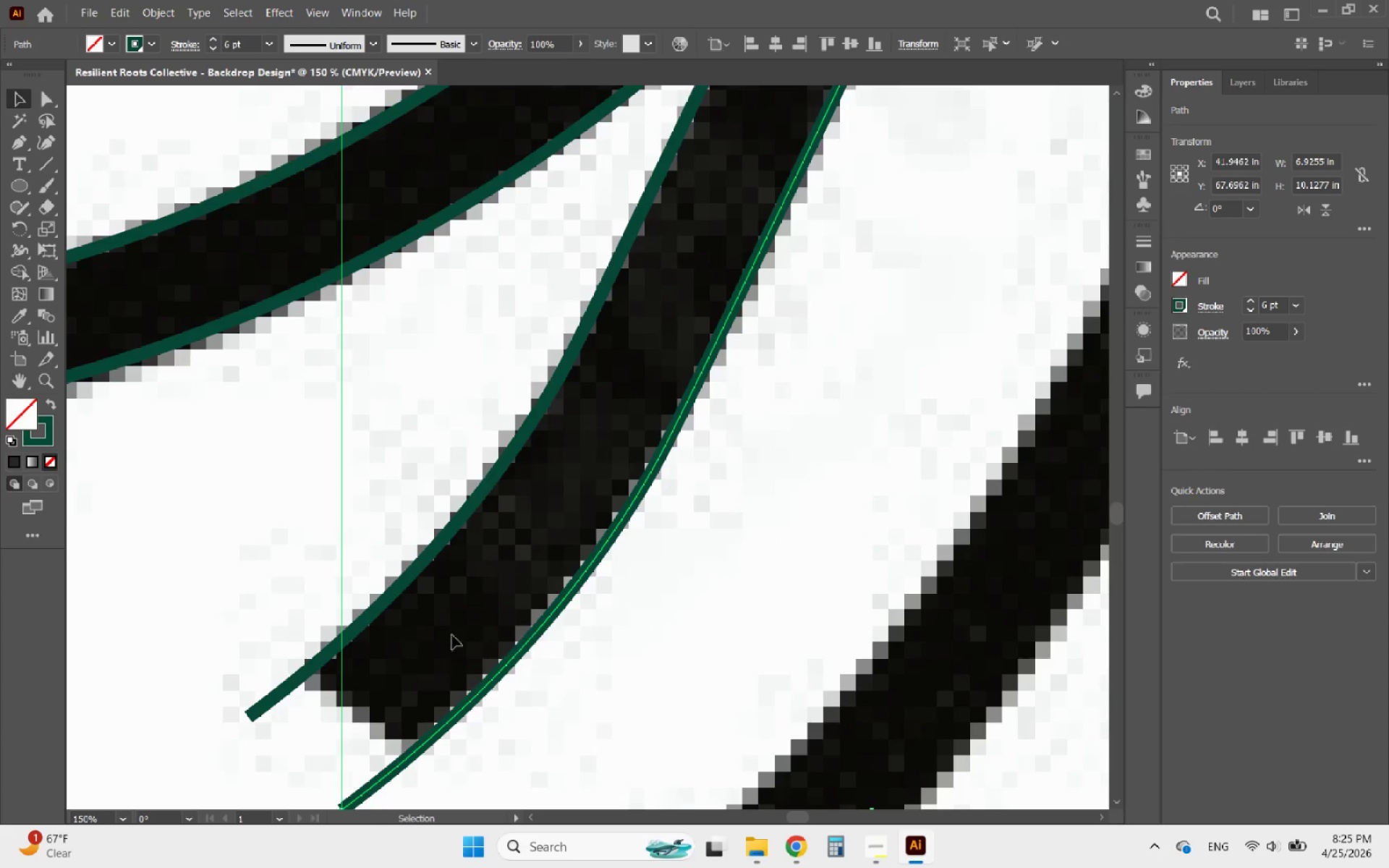 
hold_key(key=AltLeft, duration=1.81)
scroll: coordinate [400, 619], scroll_direction: down, amount: 4.0
 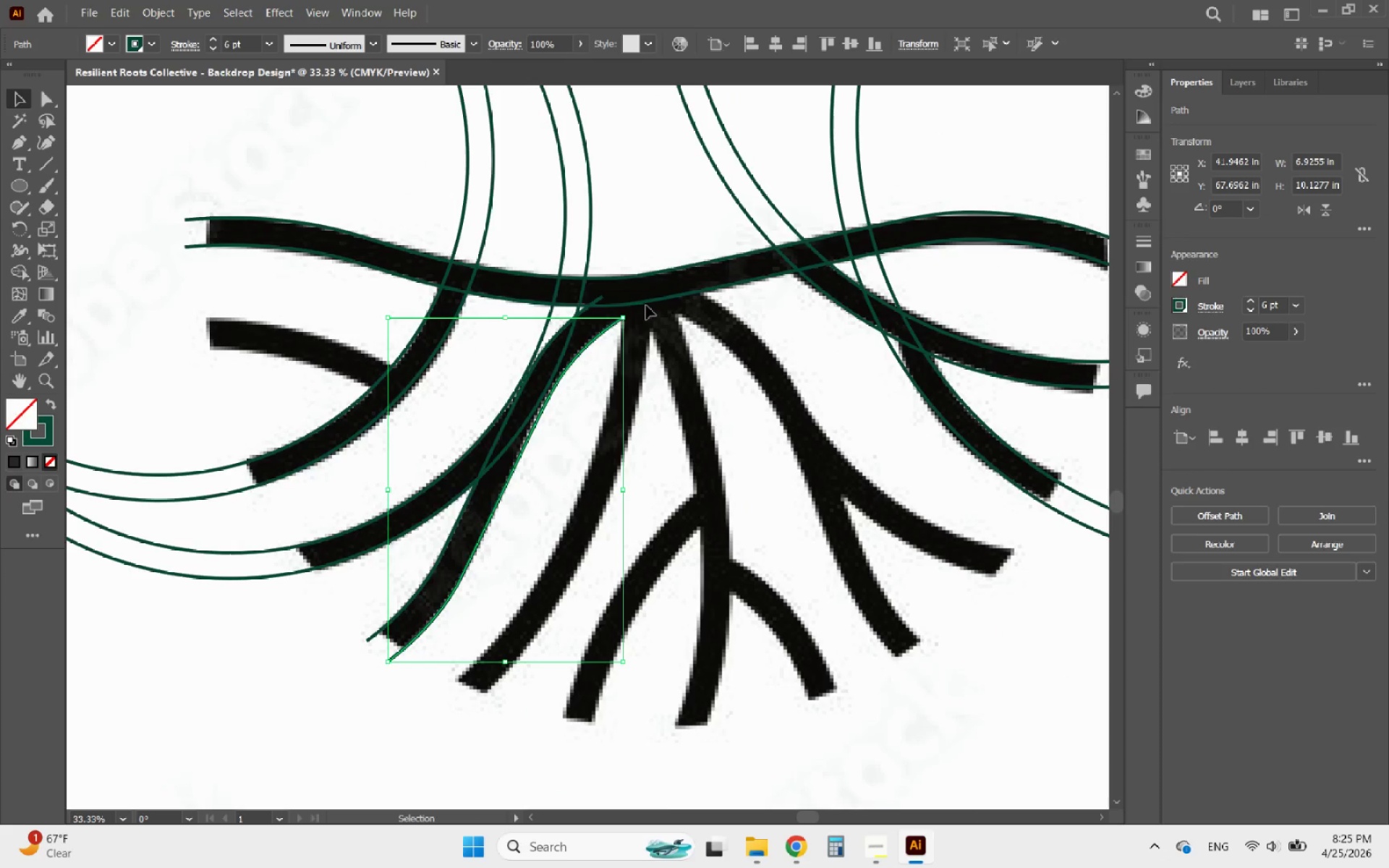 
hold_key(key=AltLeft, duration=0.75)
scroll: coordinate [634, 326], scroll_direction: up, amount: 3.0
 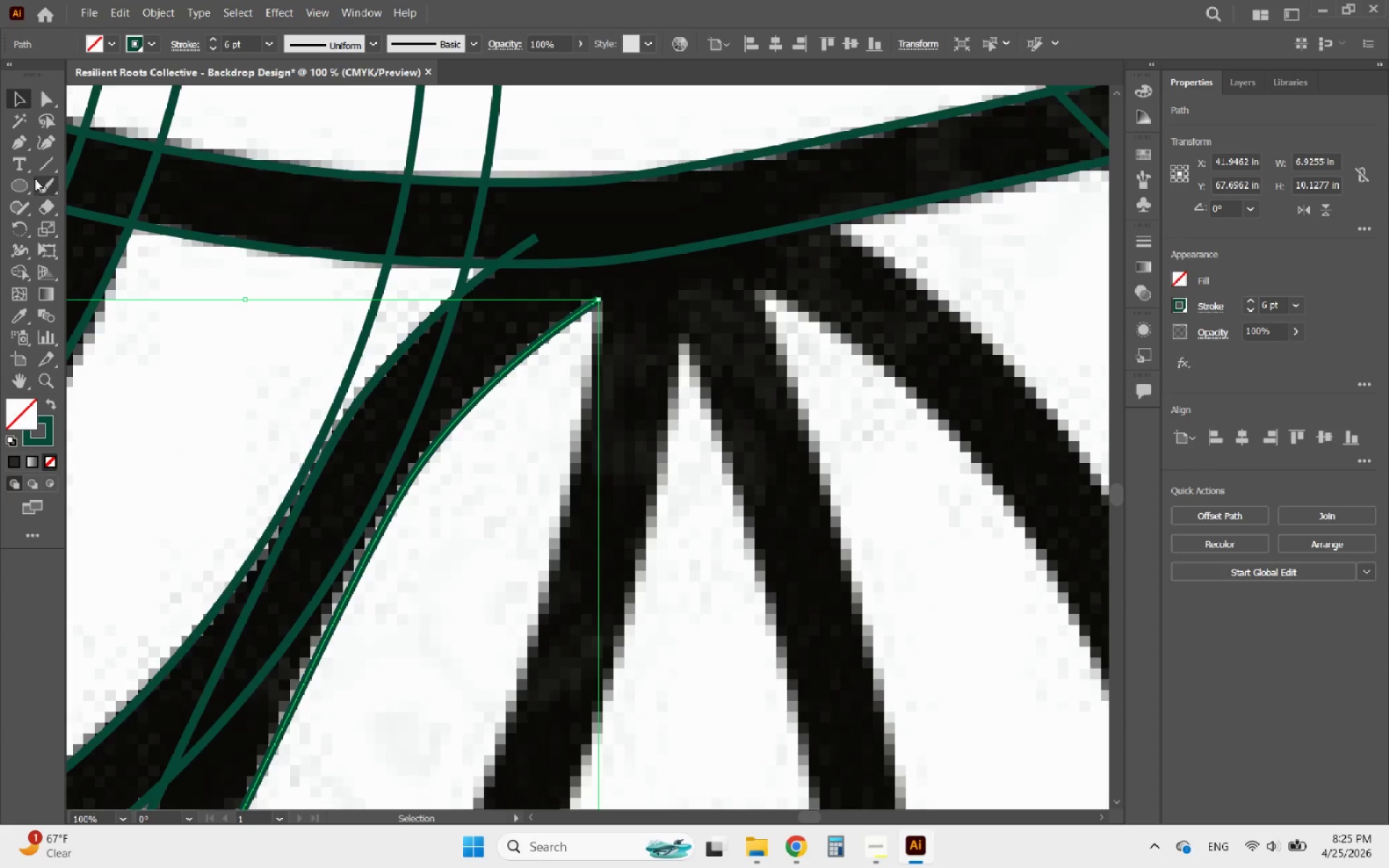 
left_click([41, 150])
 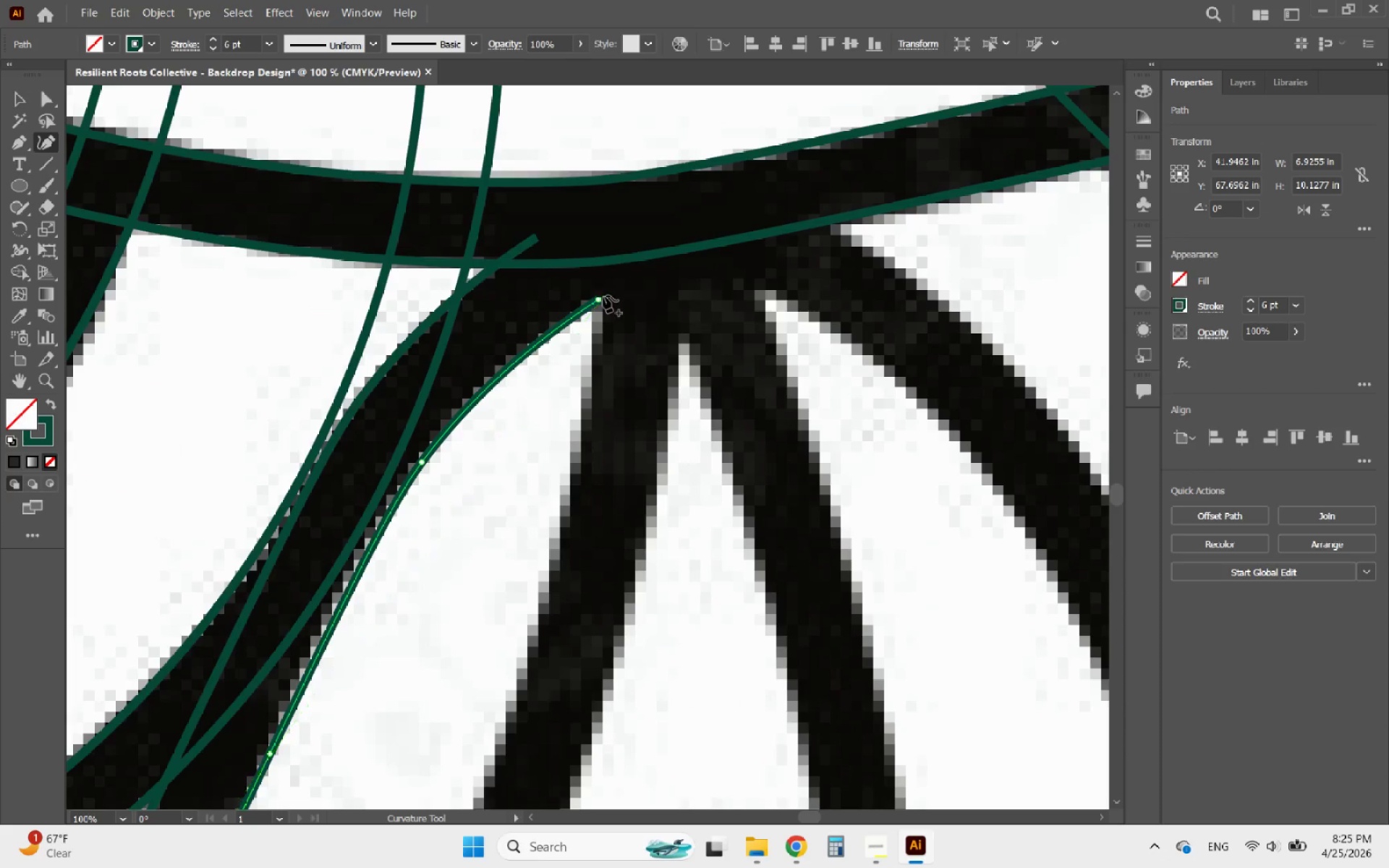 
left_click_drag(start_coordinate=[600, 297], to_coordinate=[637, 276])
 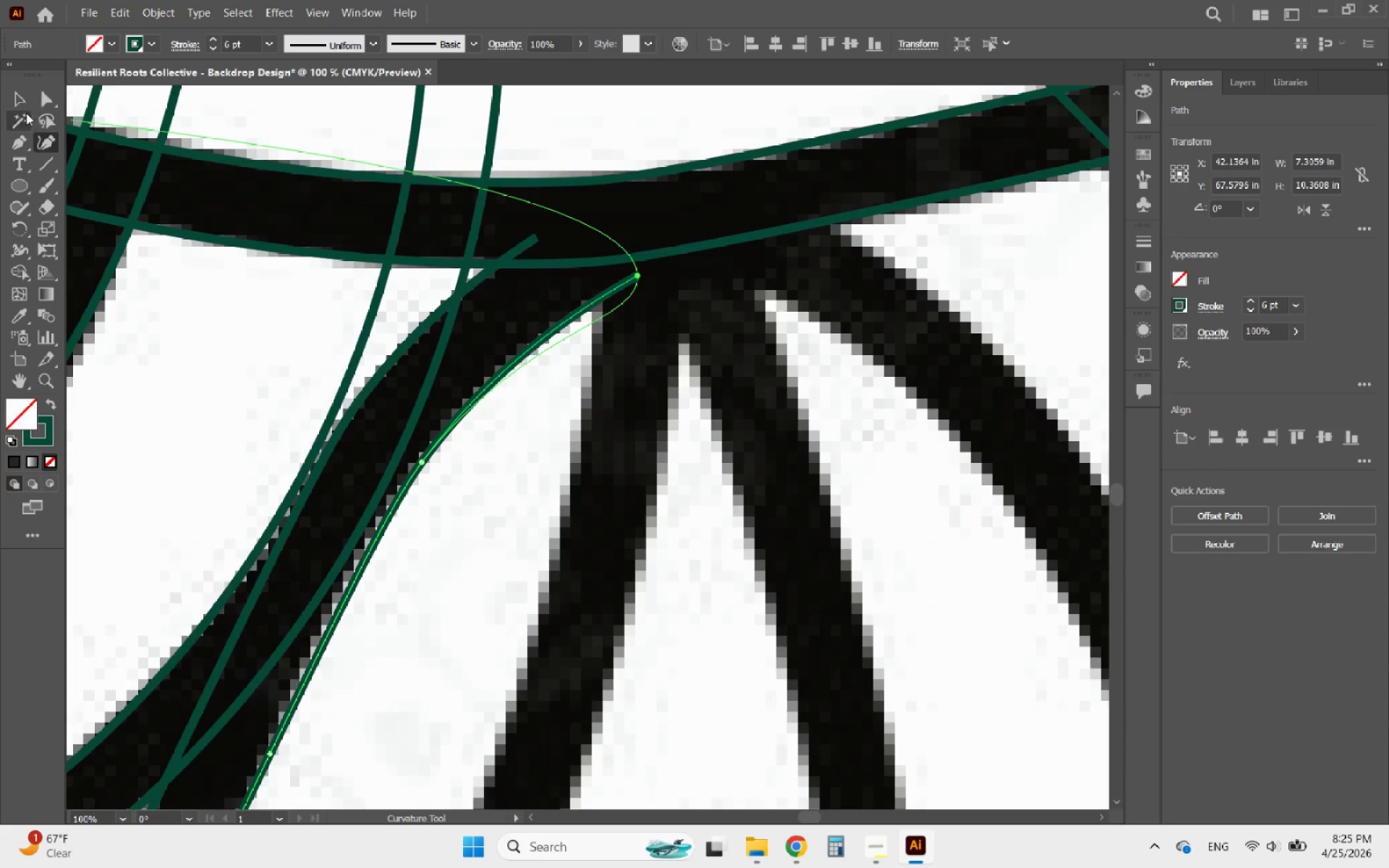 
left_click([20, 91])
 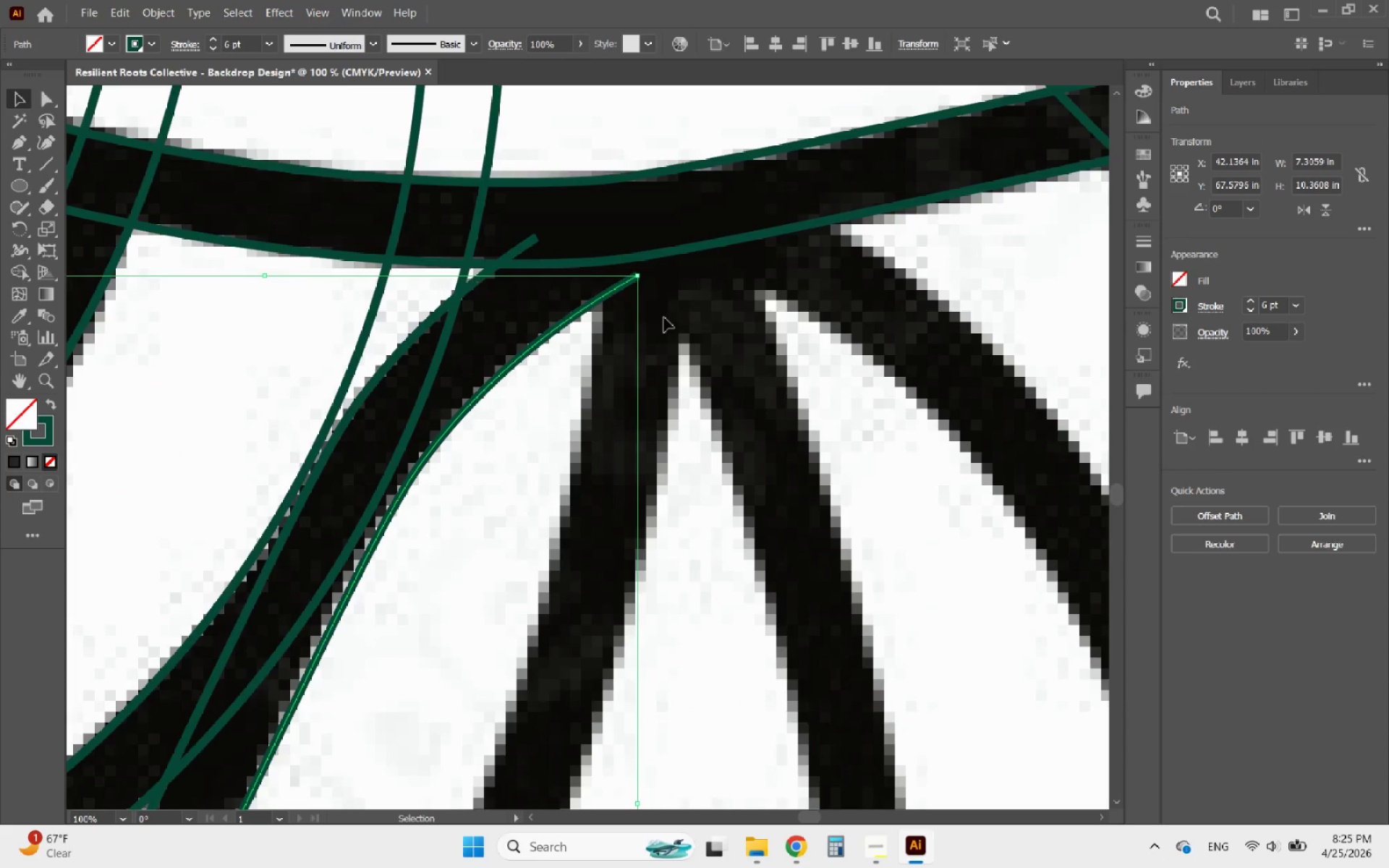 
hold_key(key=AltLeft, duration=0.53)
scroll: coordinate [664, 318], scroll_direction: down, amount: 4.0
 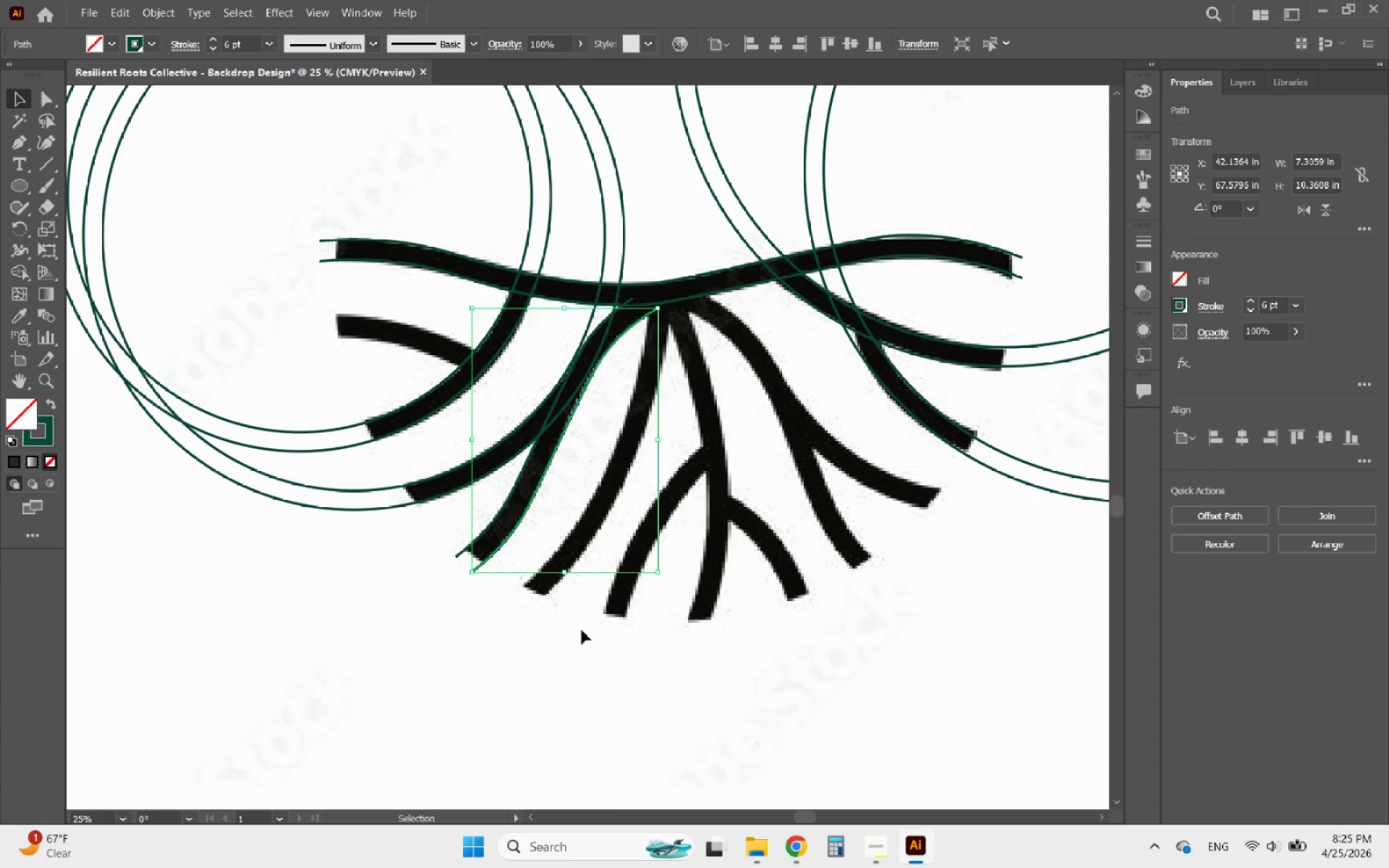 
left_click([580, 644])
 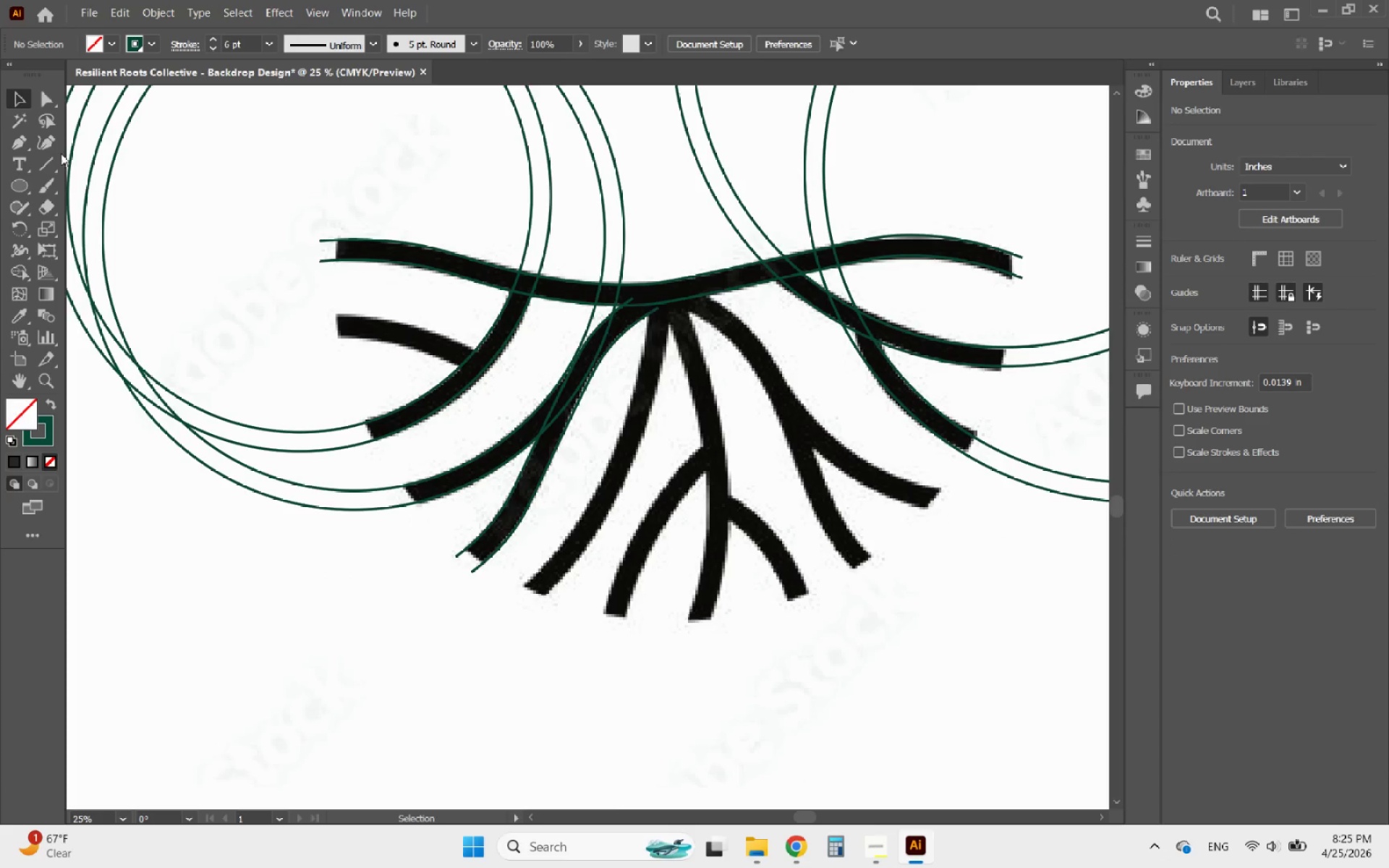 
left_click([42, 141])
 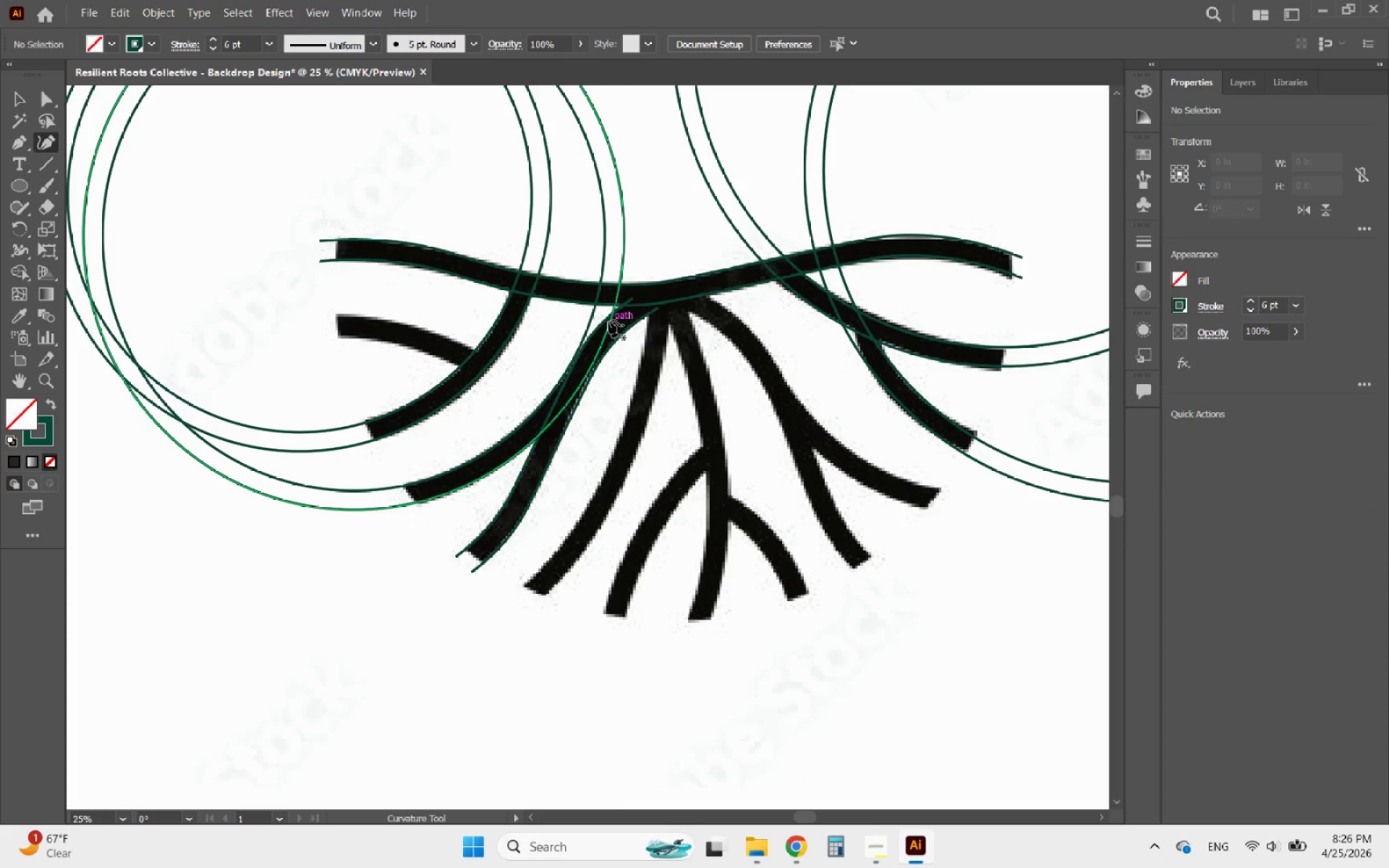 
hold_key(key=AltLeft, duration=0.94)
scroll: coordinate [540, 307], scroll_direction: up, amount: 6.0
 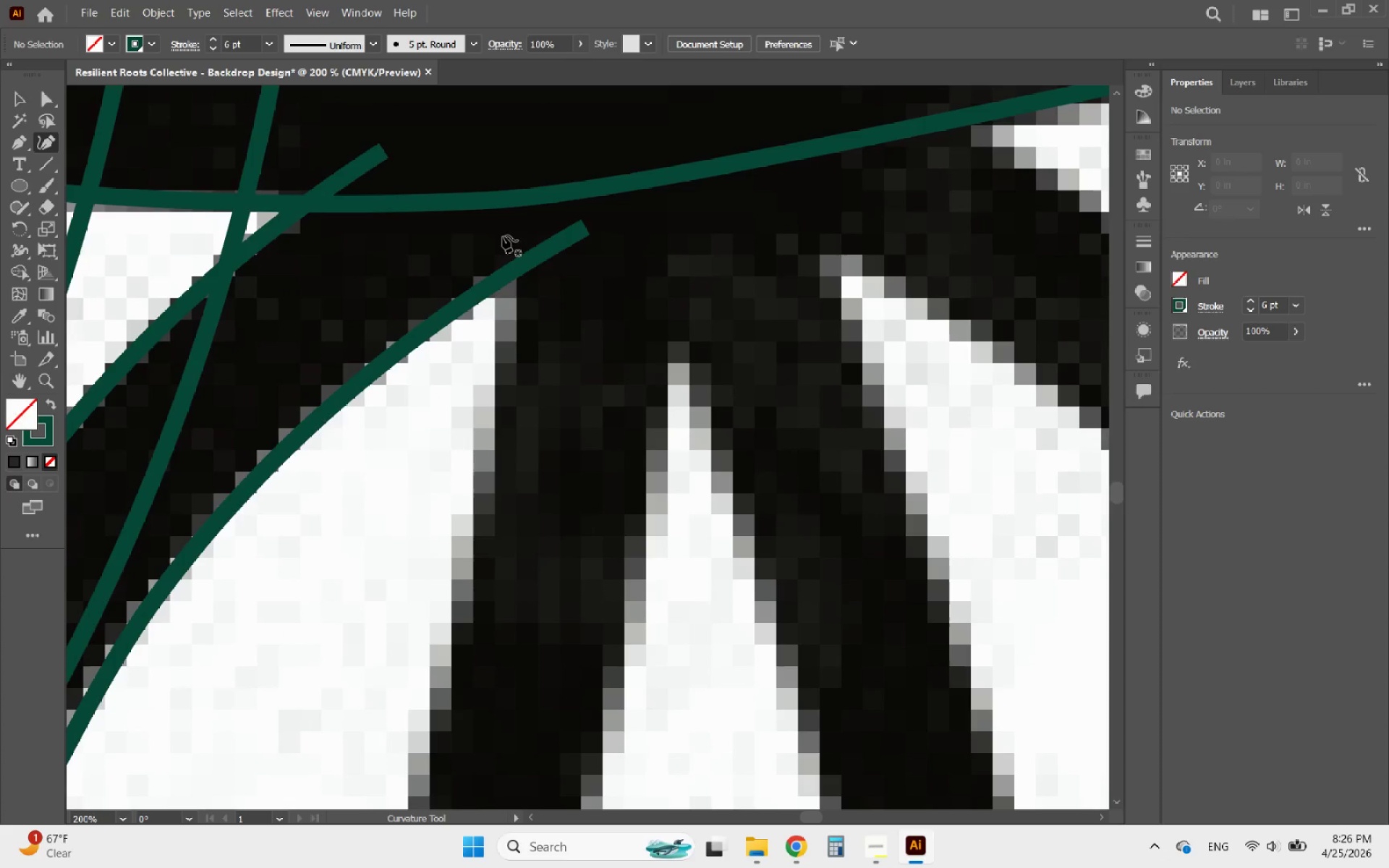 
left_click([503, 236])
 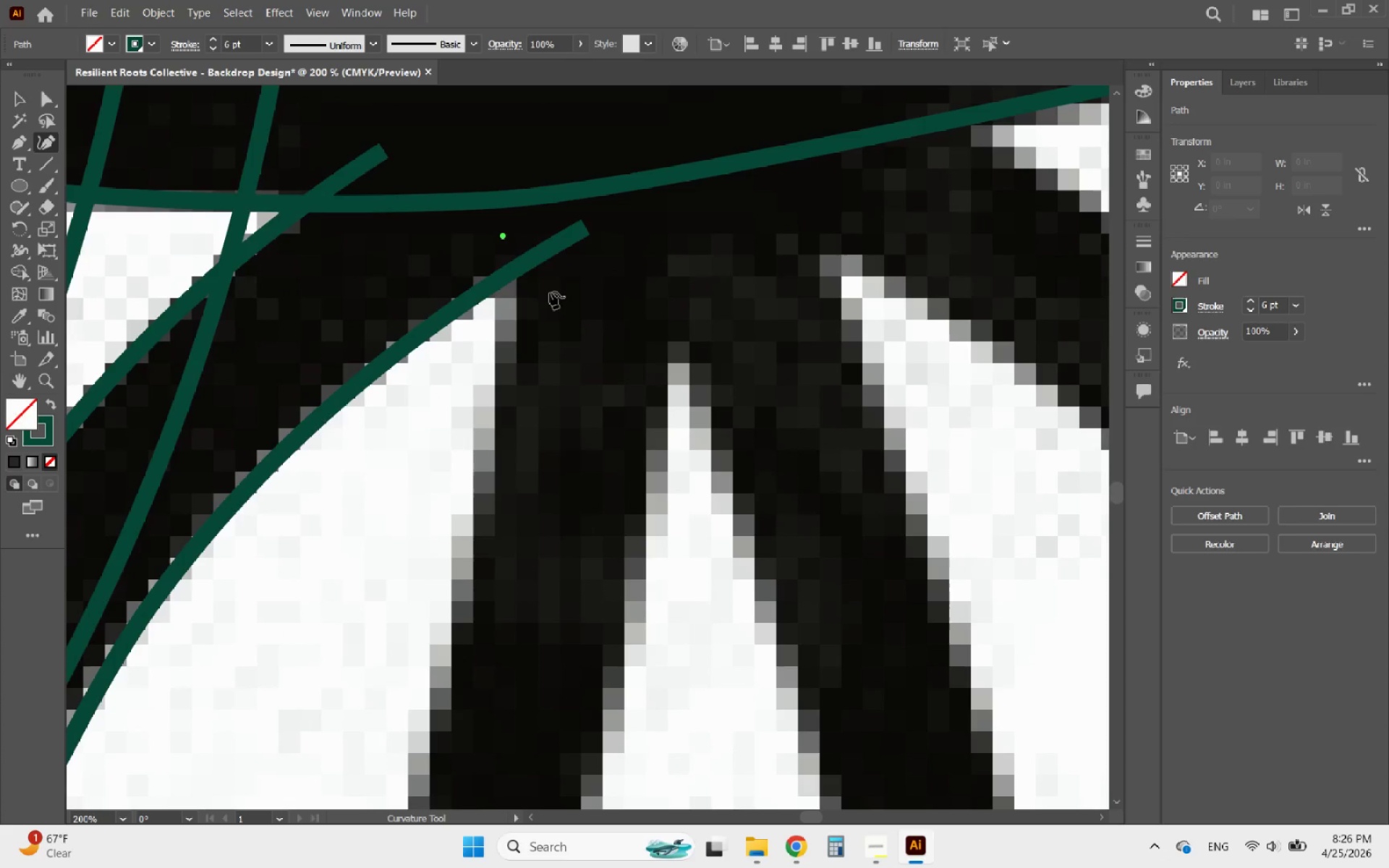 
hold_key(key=AltLeft, duration=0.5)
scroll: coordinate [560, 292], scroll_direction: down, amount: 3.0
 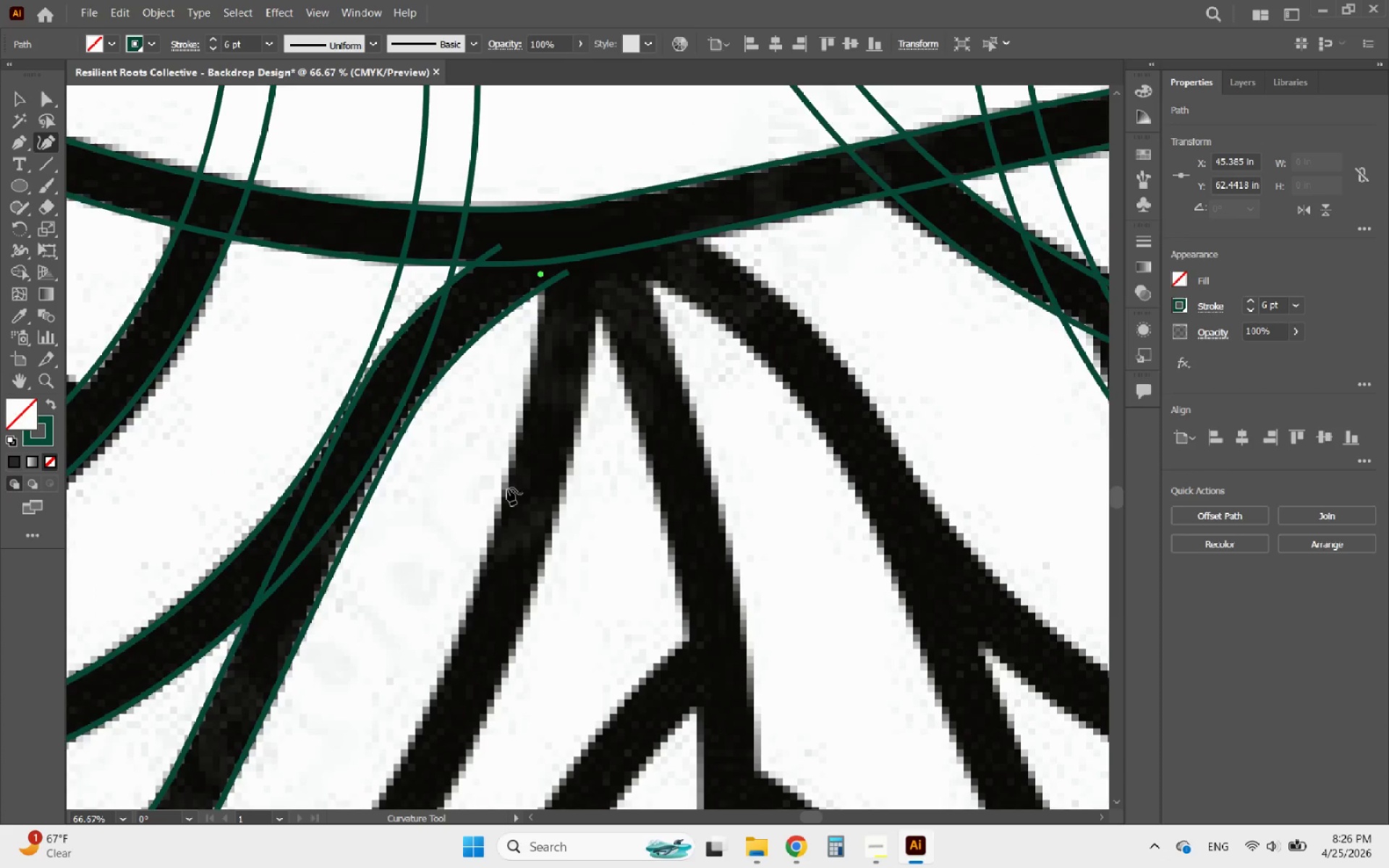 
left_click([504, 496])
 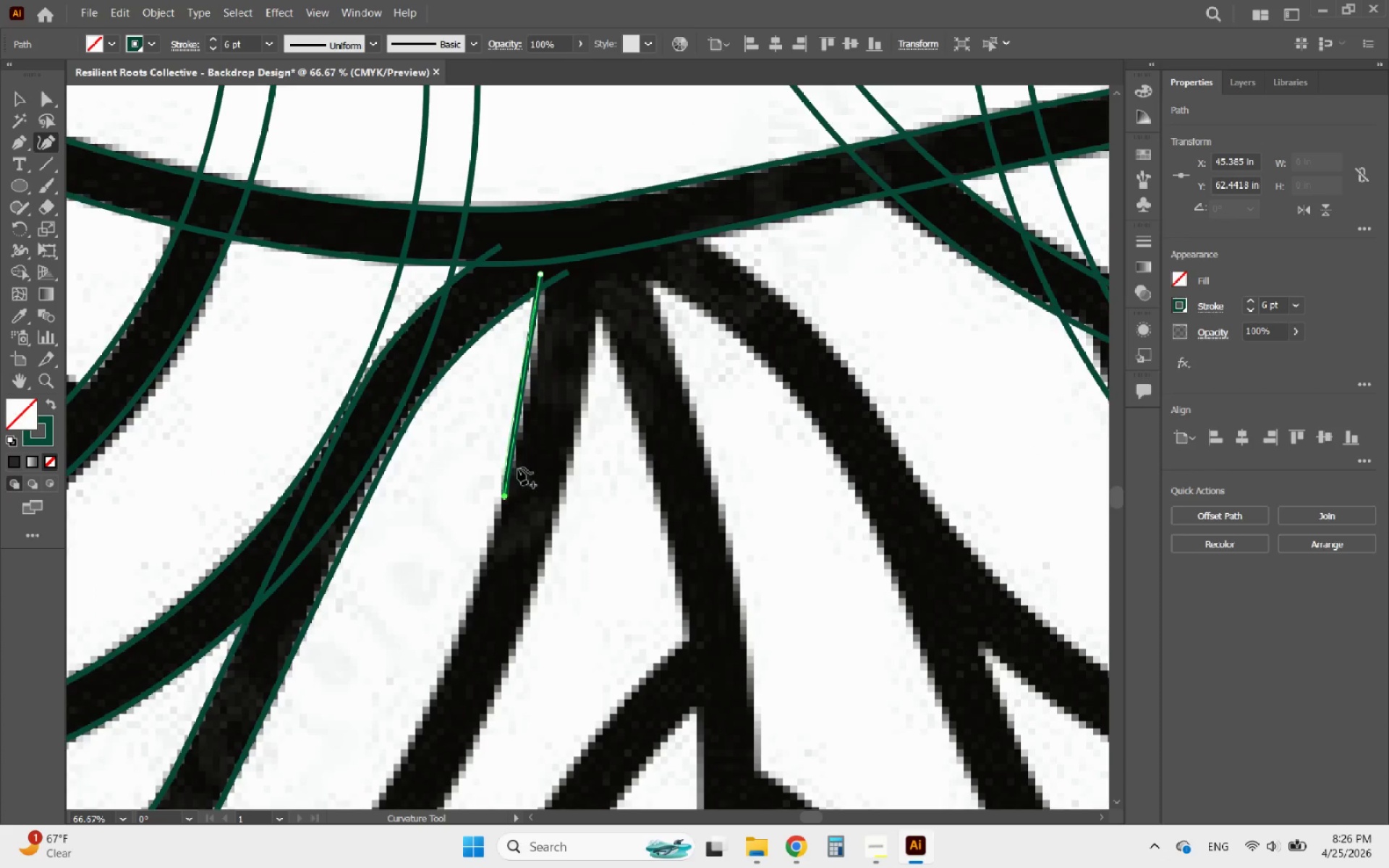 
hold_key(key=AltLeft, duration=0.97)
scroll: coordinate [585, 308], scroll_direction: down, amount: 2.0
 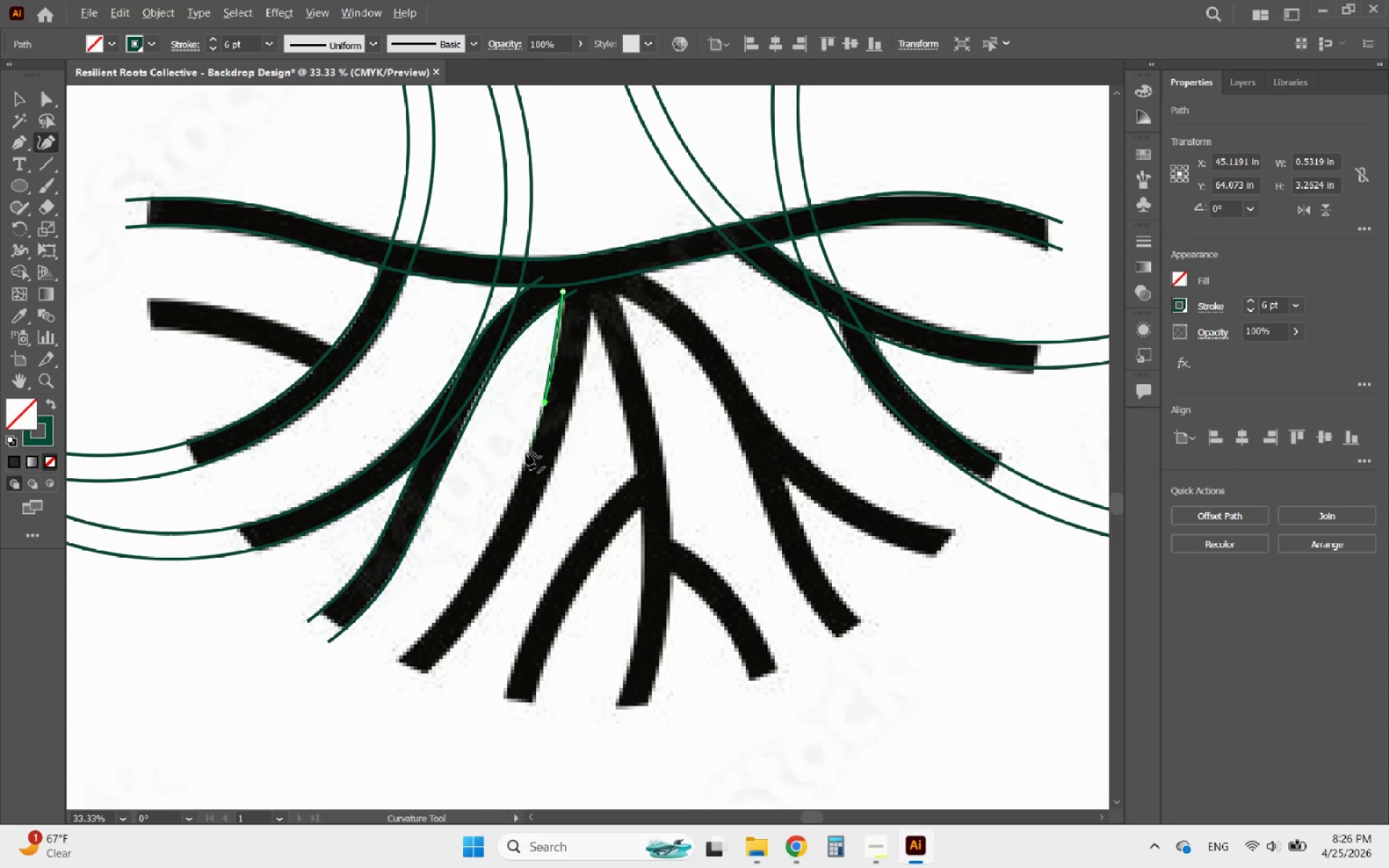 
scroll: coordinate [491, 540], scroll_direction: up, amount: 2.0
 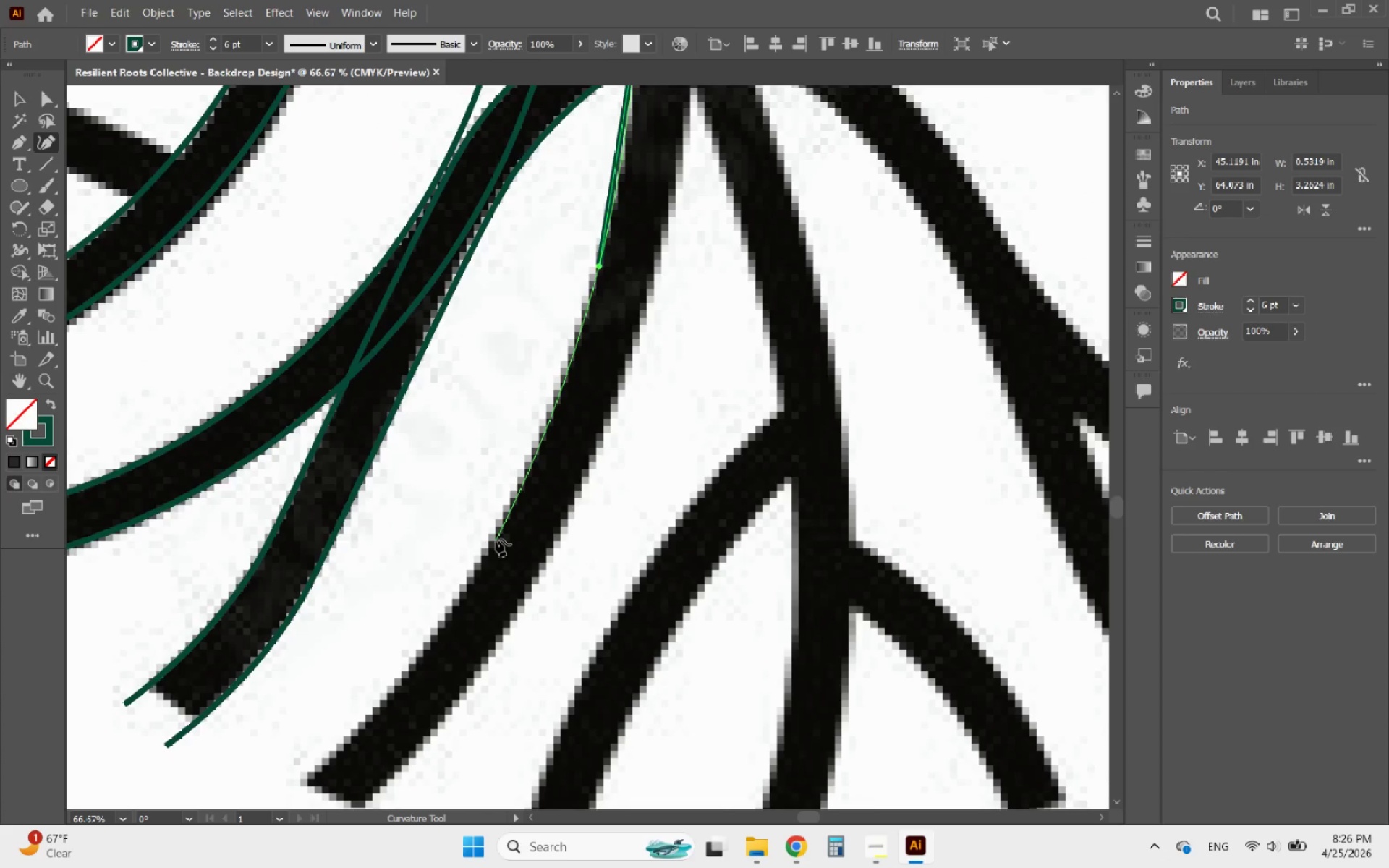 
left_click([493, 540])
 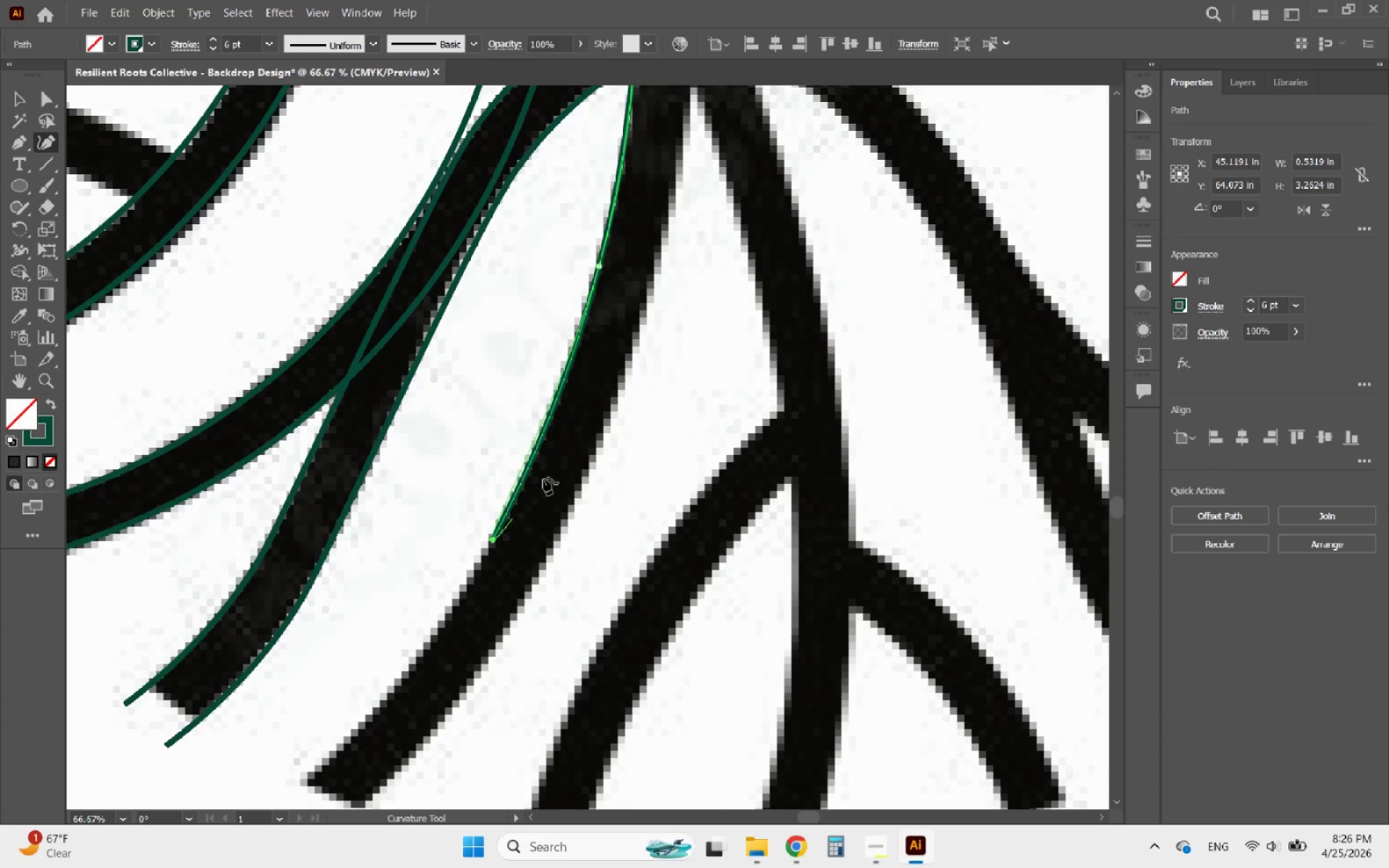 
hold_key(key=AltLeft, duration=0.83)
scroll: coordinate [491, 551], scroll_direction: up, amount: 1.0
 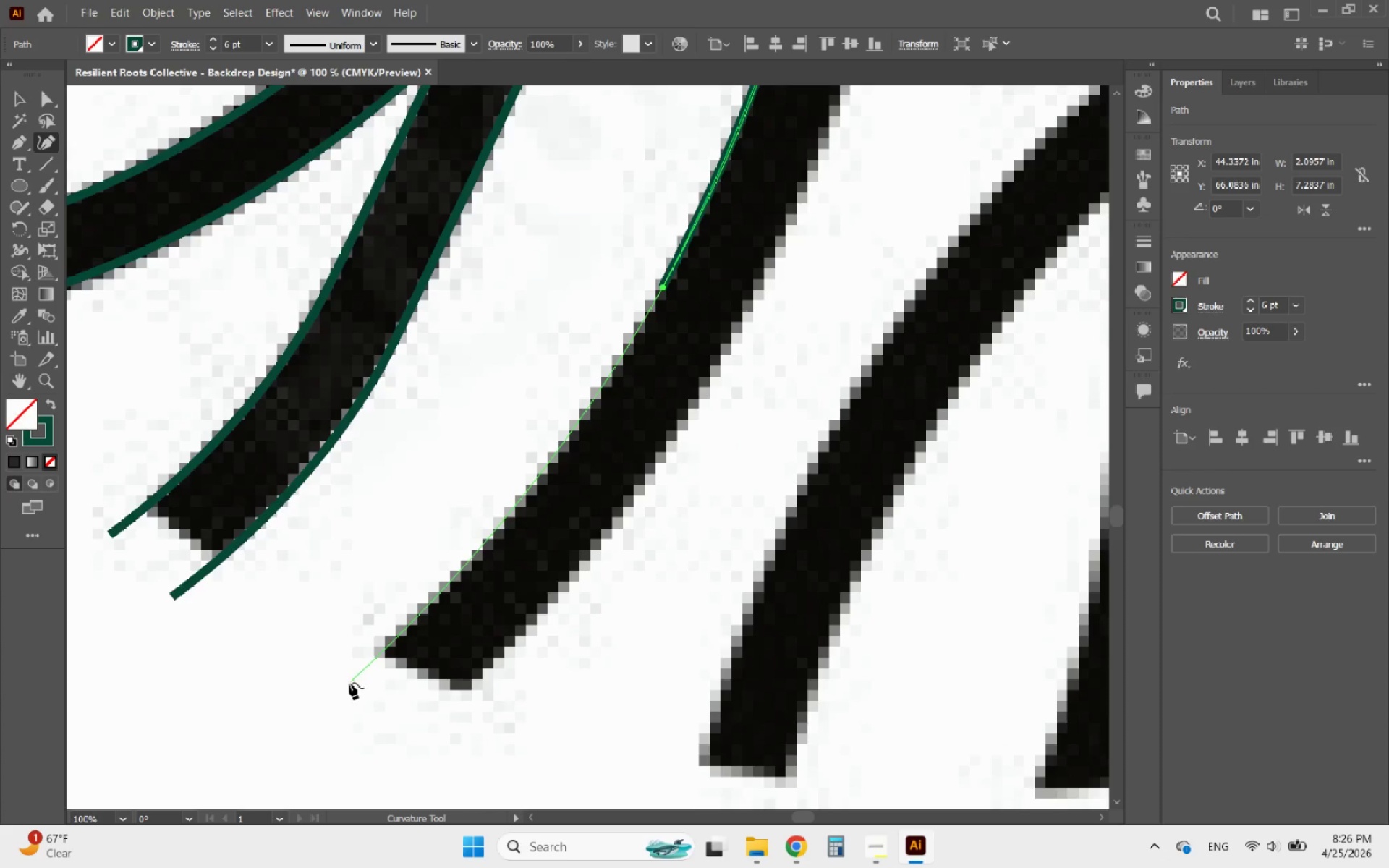 
left_click([344, 687])
 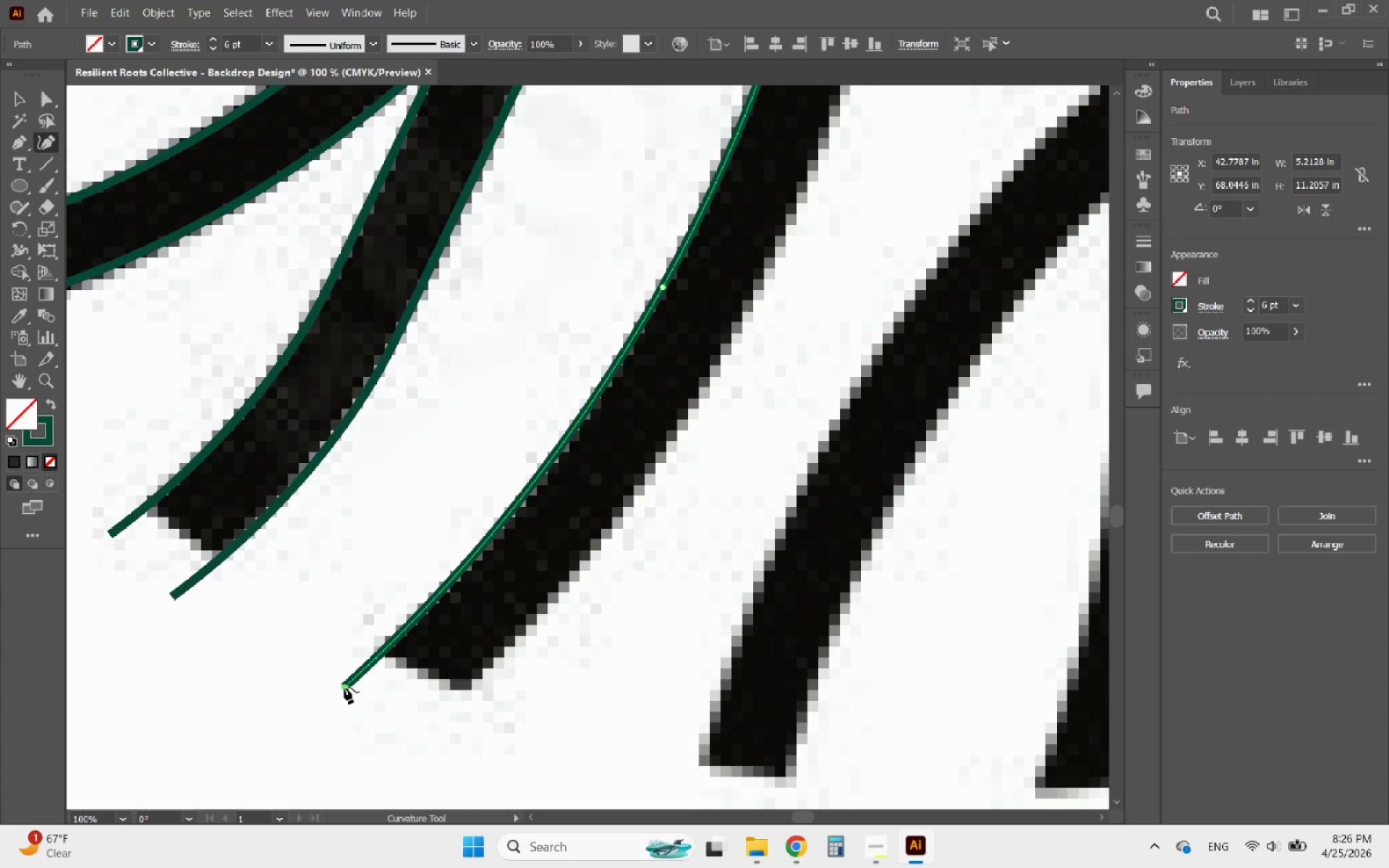 
hold_key(key=AltLeft, duration=0.53)
scroll: coordinate [344, 687], scroll_direction: down, amount: 3.0
 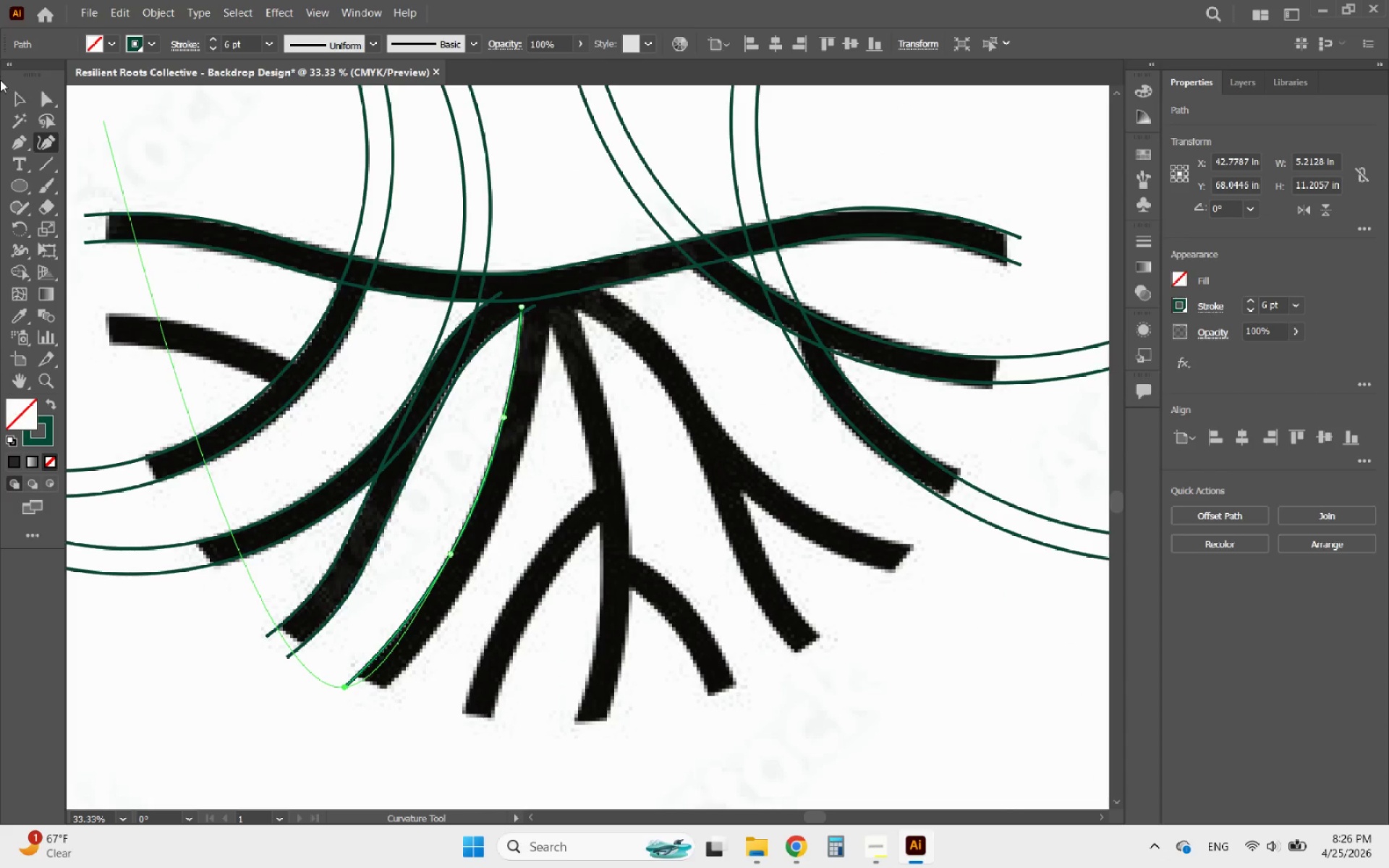 
left_click([15, 109])
 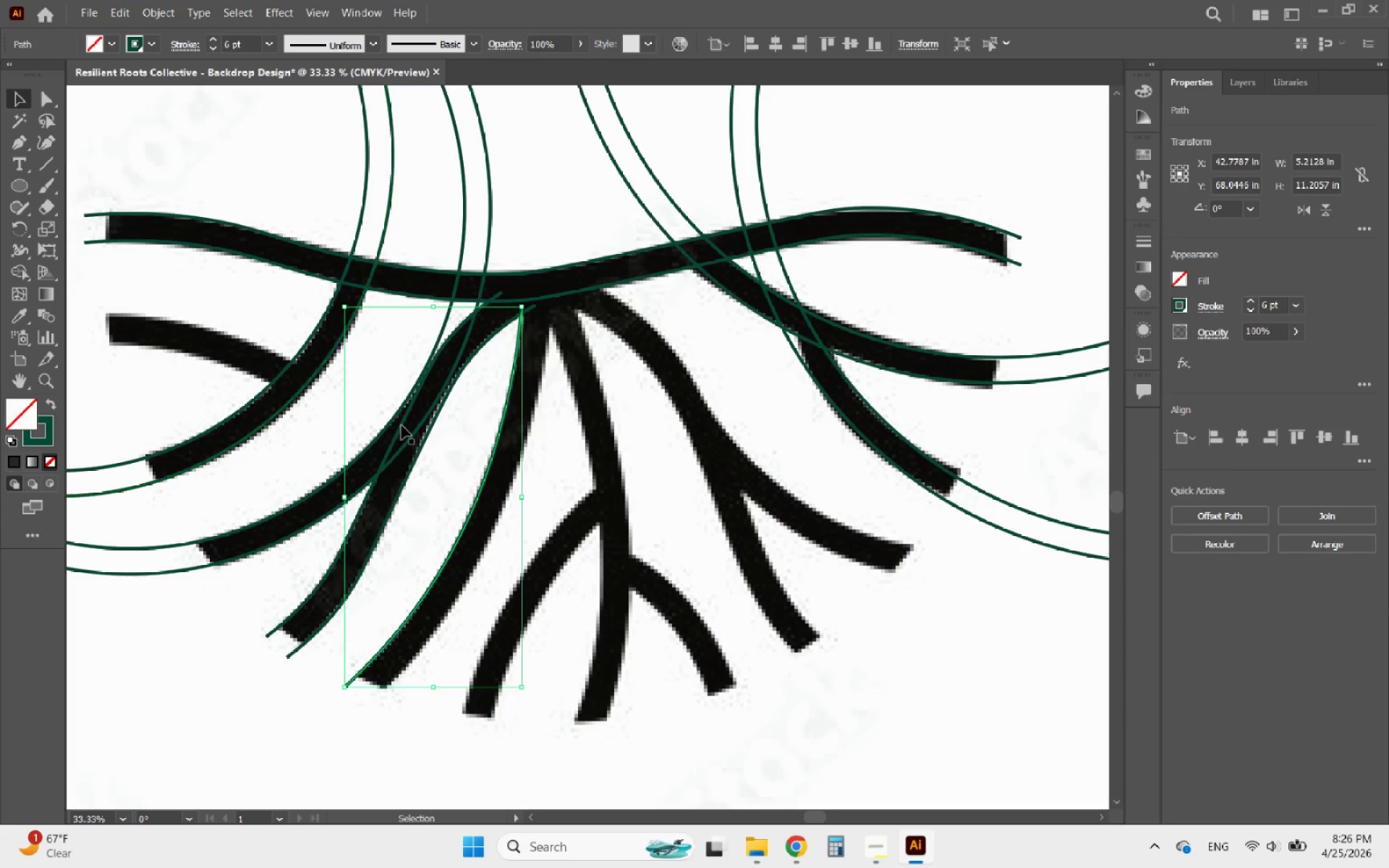 
hold_key(key=AltLeft, duration=1.01)
scroll: coordinate [479, 482], scroll_direction: up, amount: 2.0
 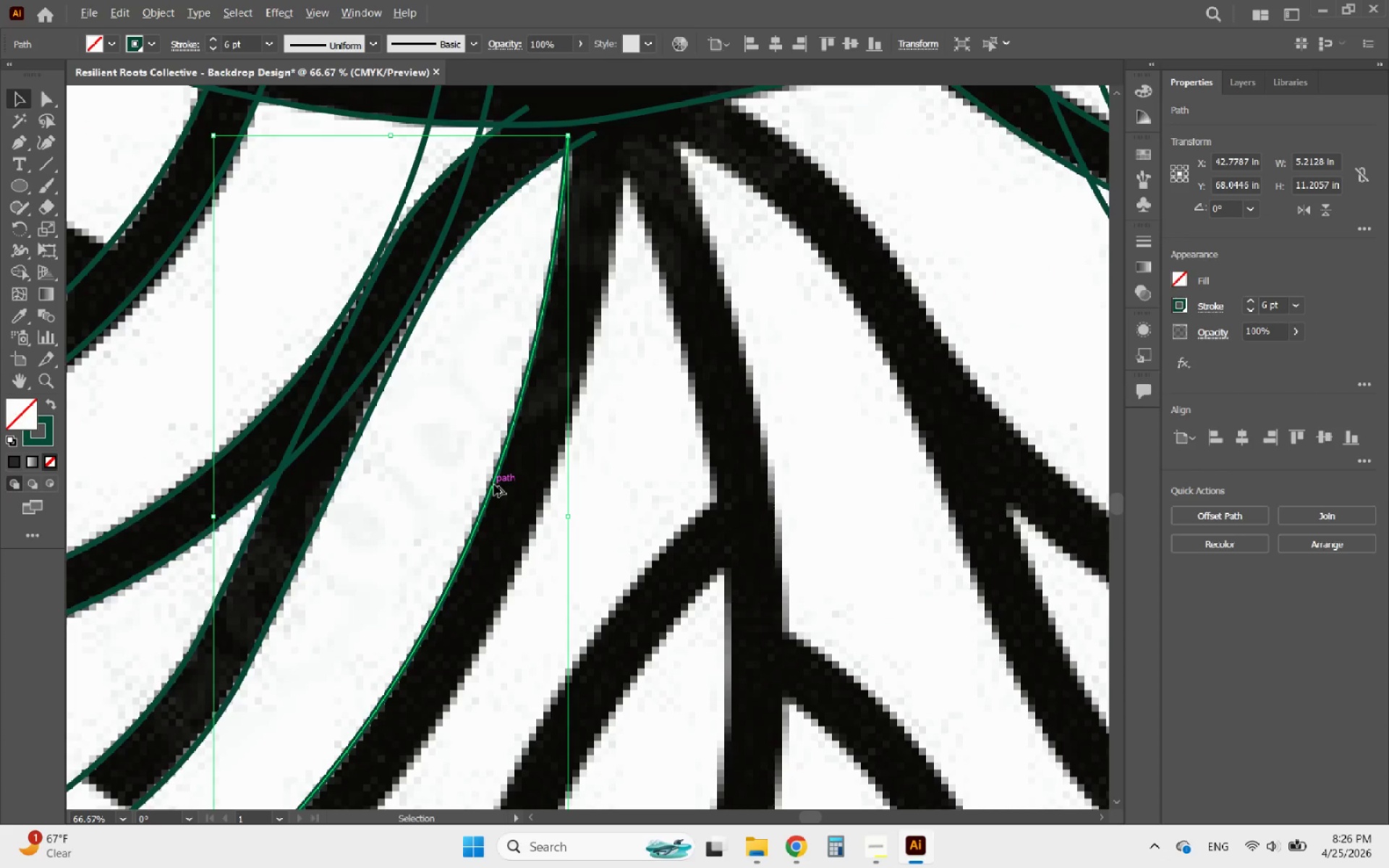 
left_click([494, 485])
 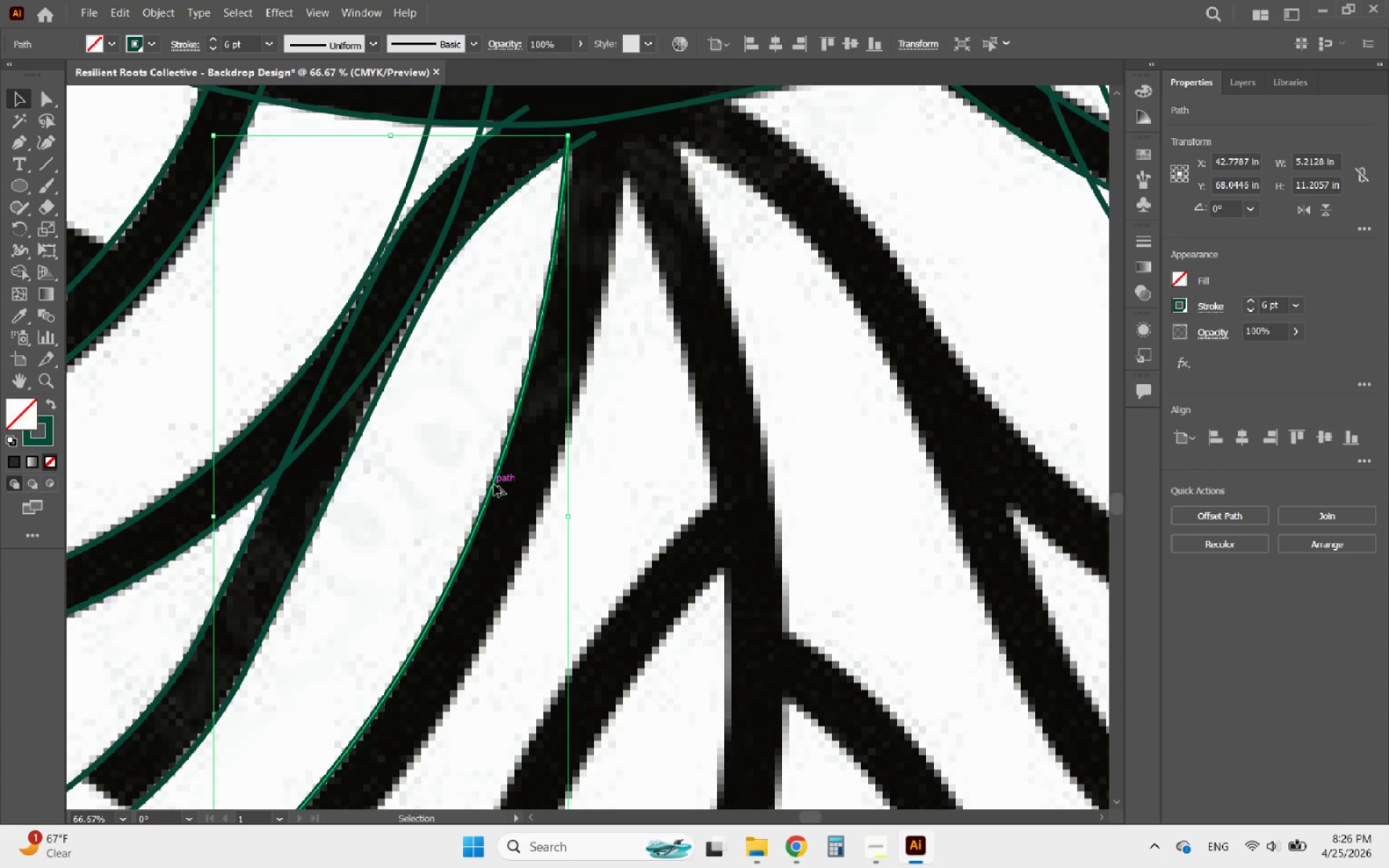 
hold_key(key=AltLeft, duration=4.41)
left_click_drag(start_coordinate=[494, 485], to_coordinate=[551, 493])
 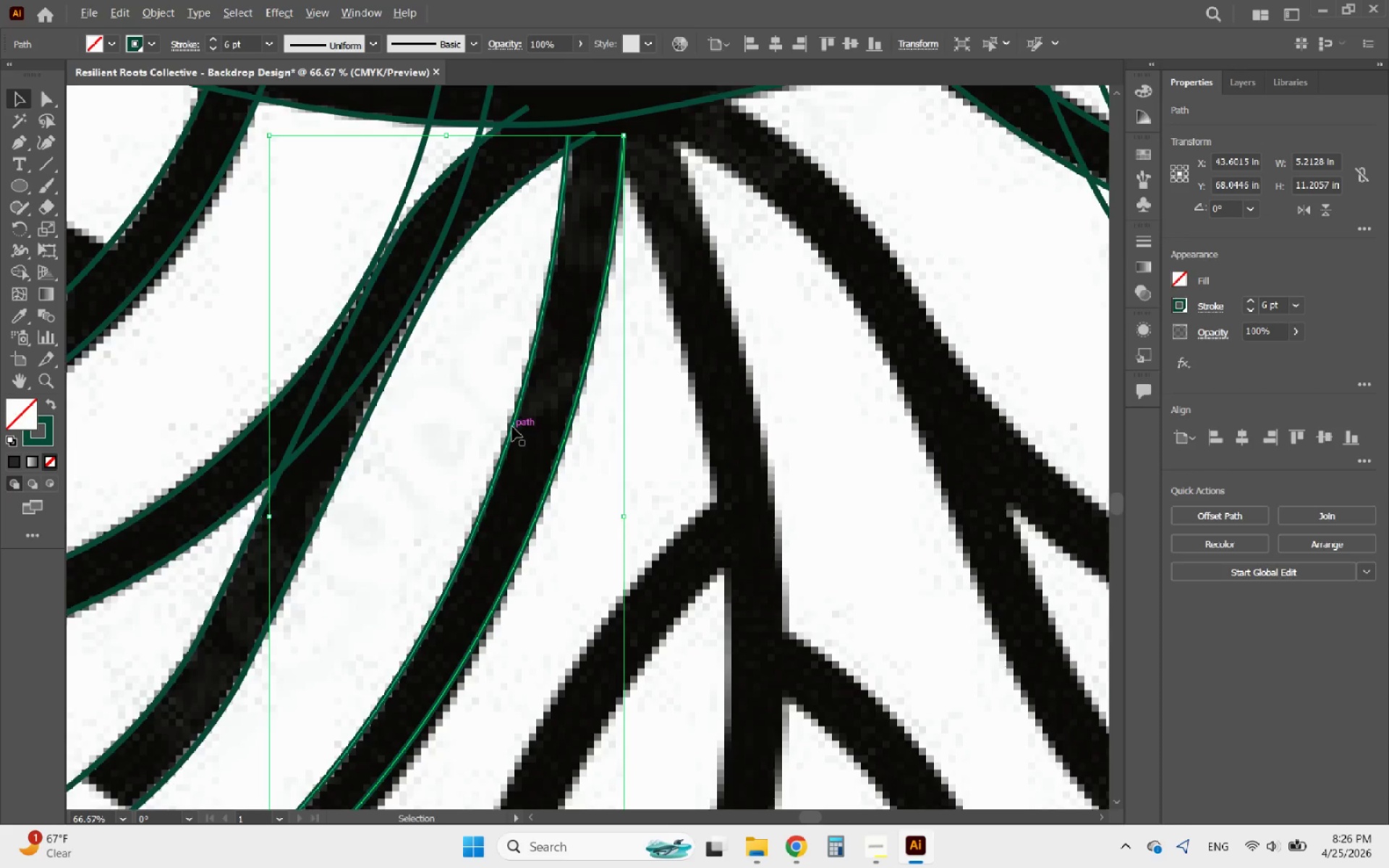 
hold_key(key=ShiftLeft, duration=3.62)
 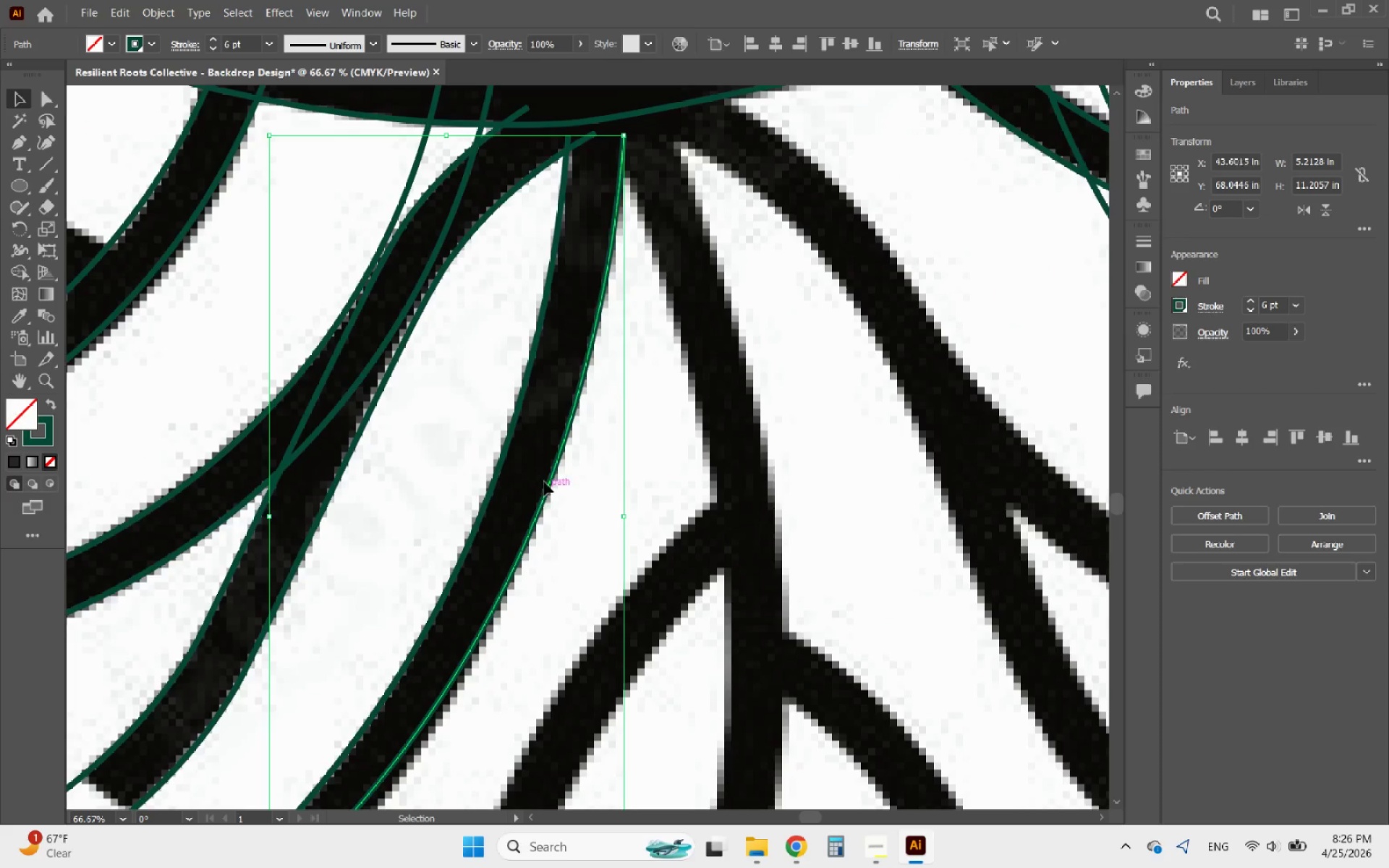 
hold_key(key=AltLeft, duration=1.36)
scroll: coordinate [511, 427], scroll_direction: down, amount: 2.0
 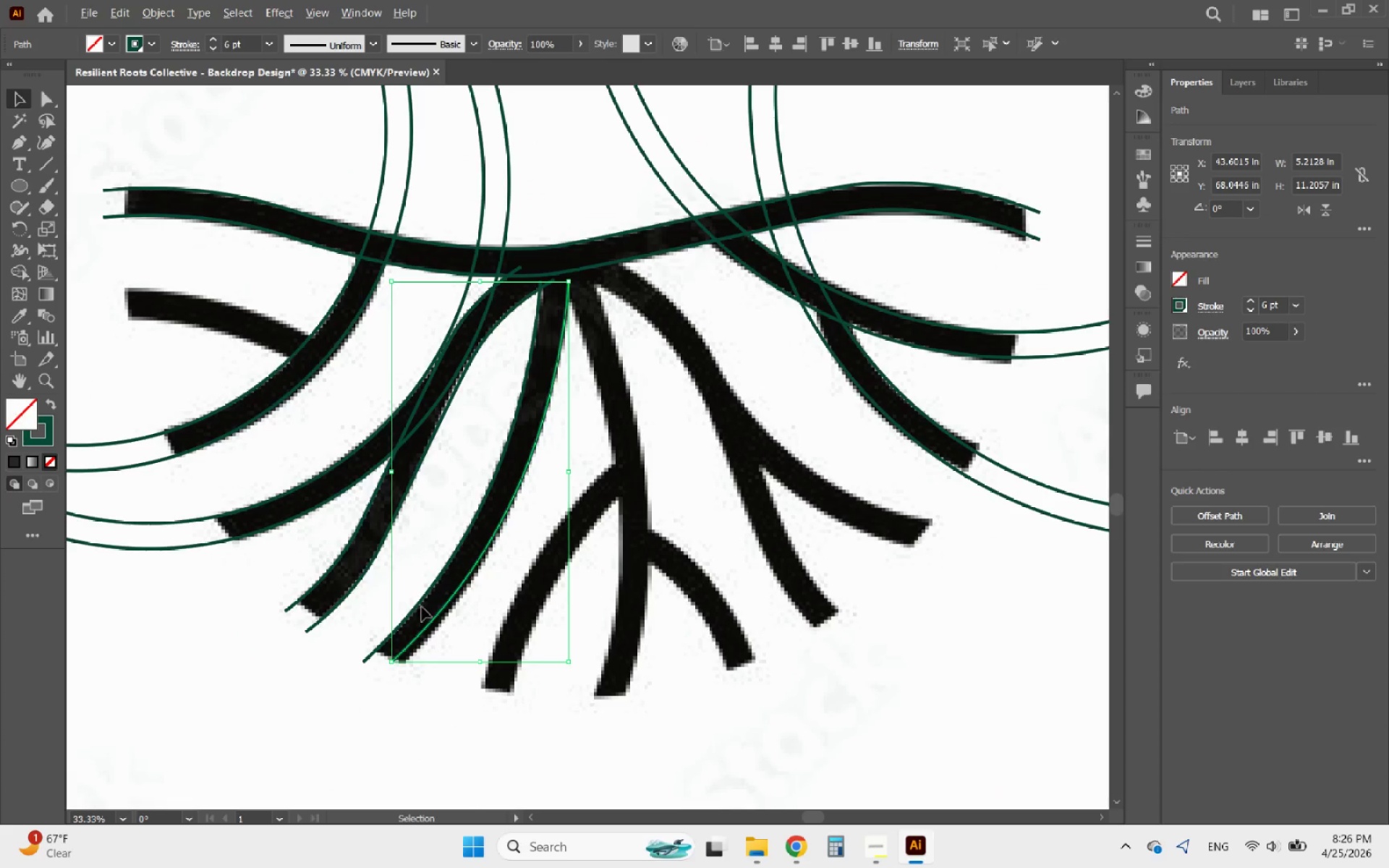 
scroll: coordinate [415, 647], scroll_direction: up, amount: 2.0
 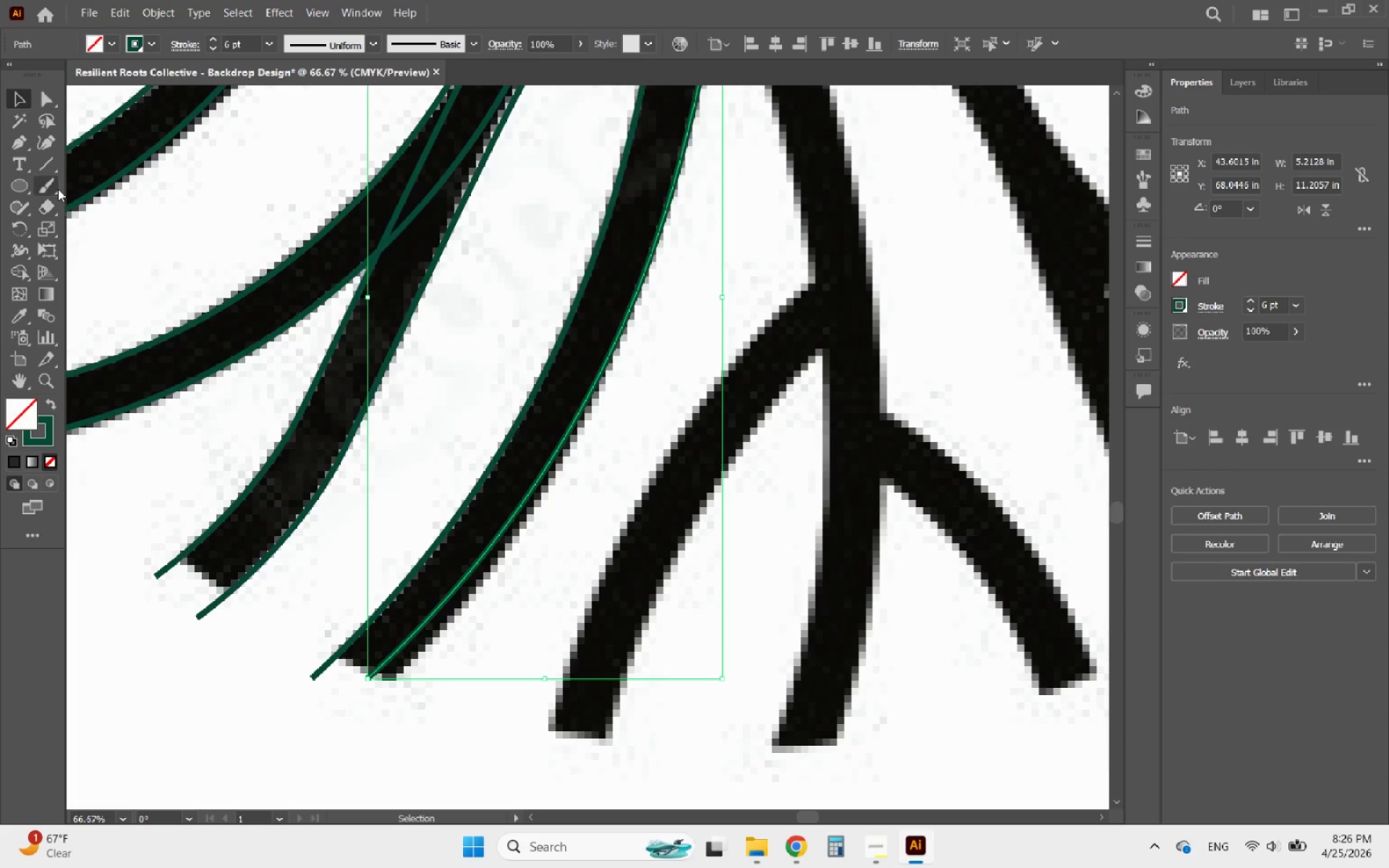 
left_click([47, 139])
 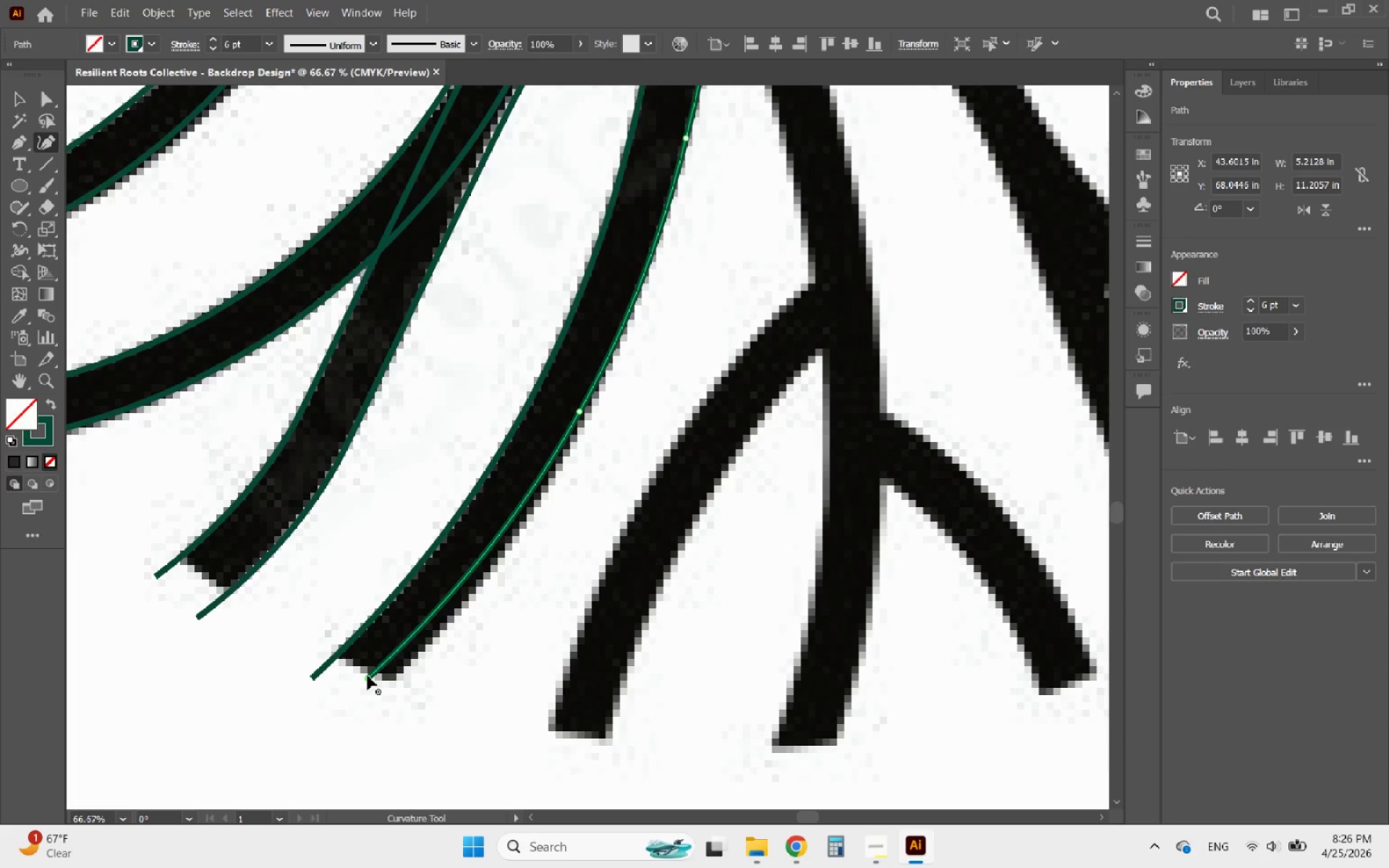 
left_click_drag(start_coordinate=[370, 674], to_coordinate=[390, 681])
 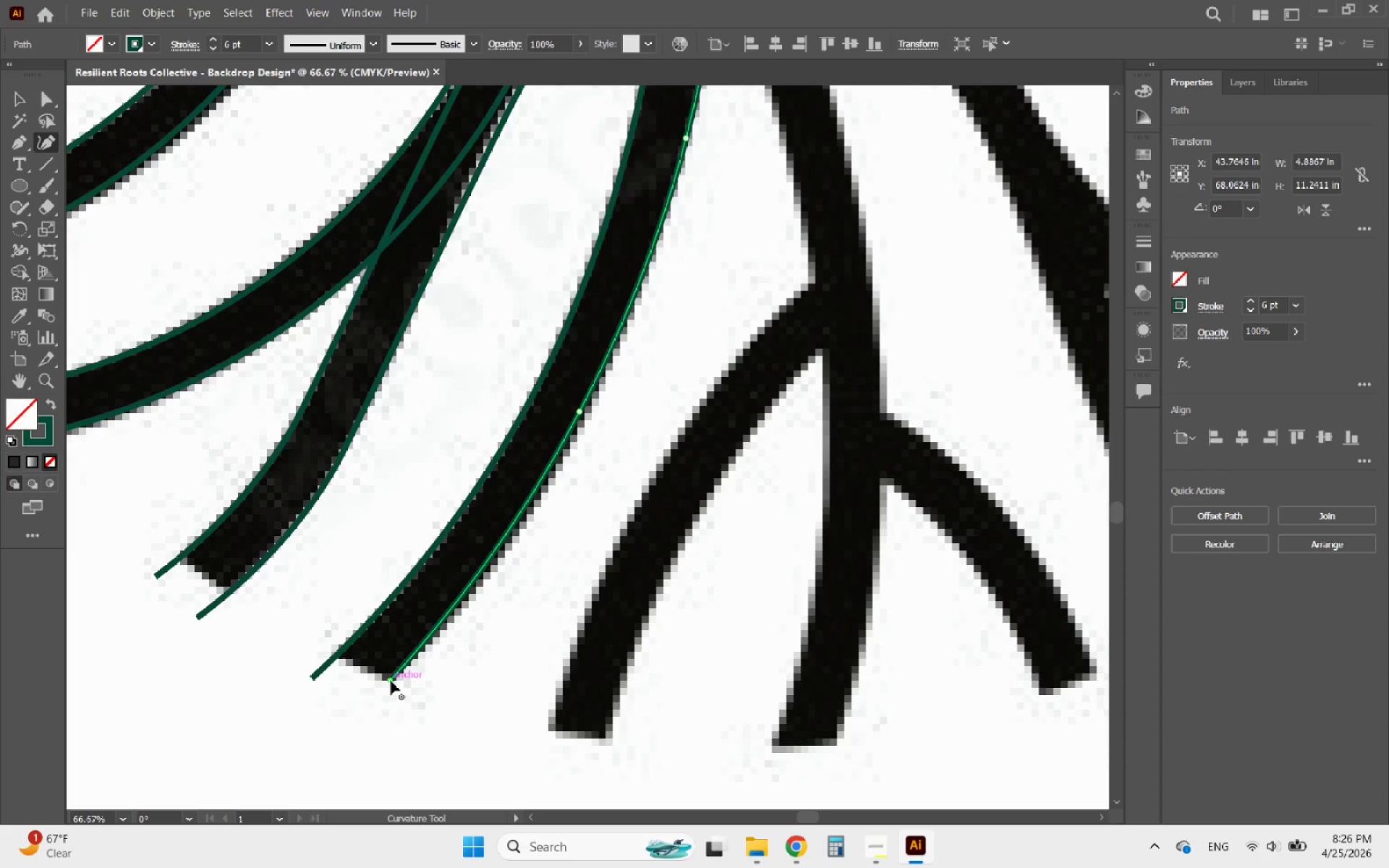 
hold_key(key=AltLeft, duration=0.67)
scroll: coordinate [436, 672], scroll_direction: down, amount: 2.0
 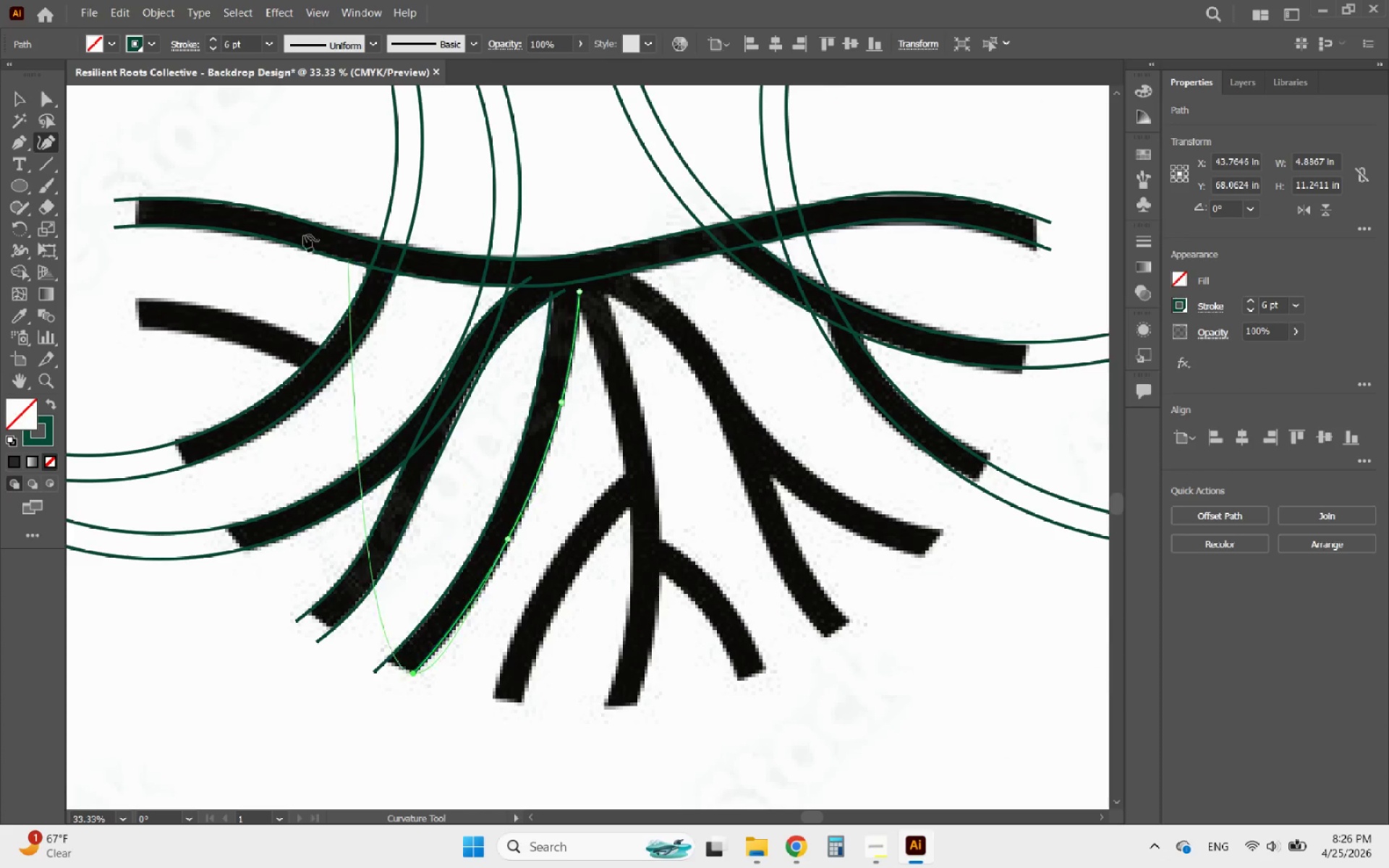 
left_click([17, 101])
 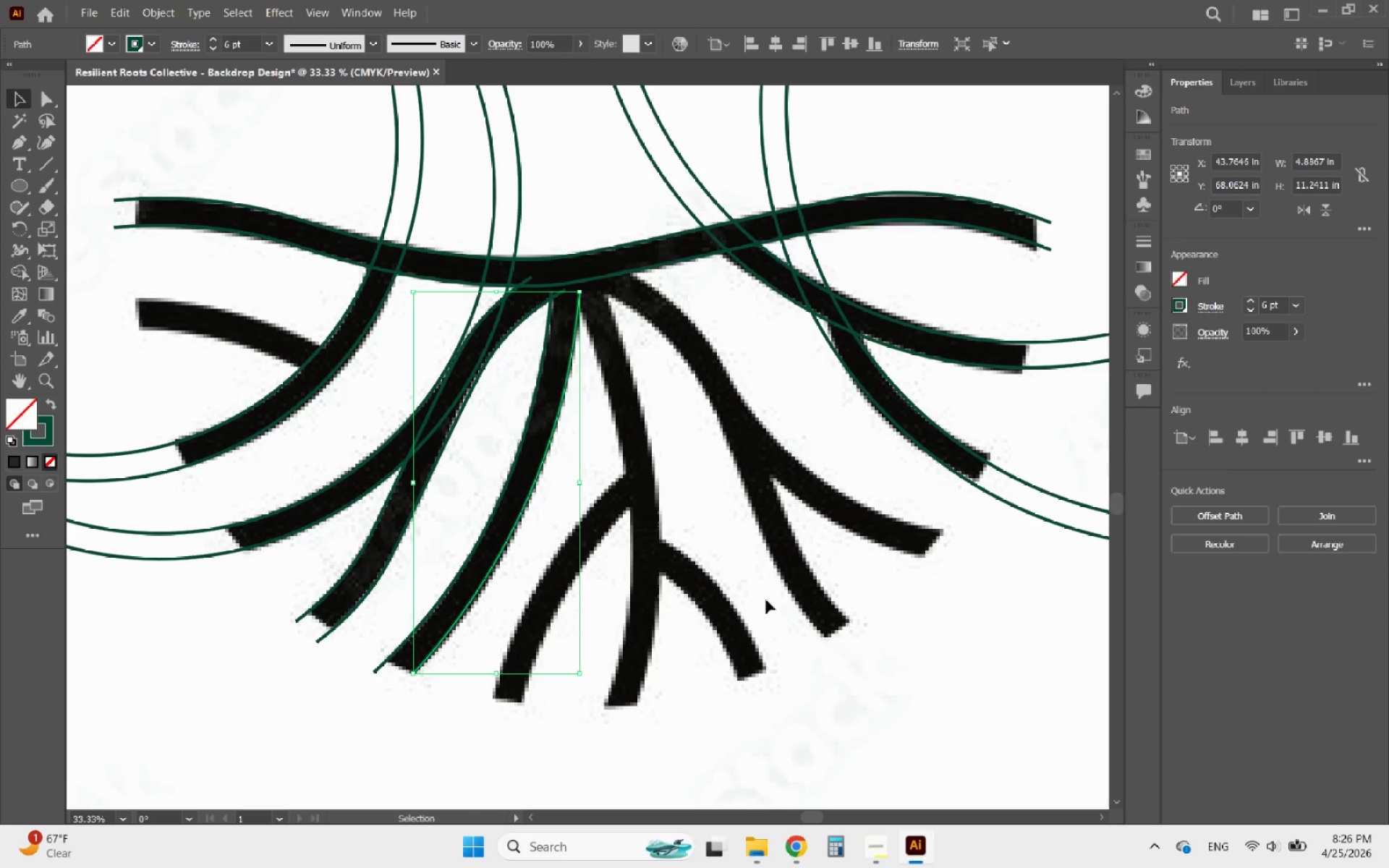 
left_click([867, 688])
 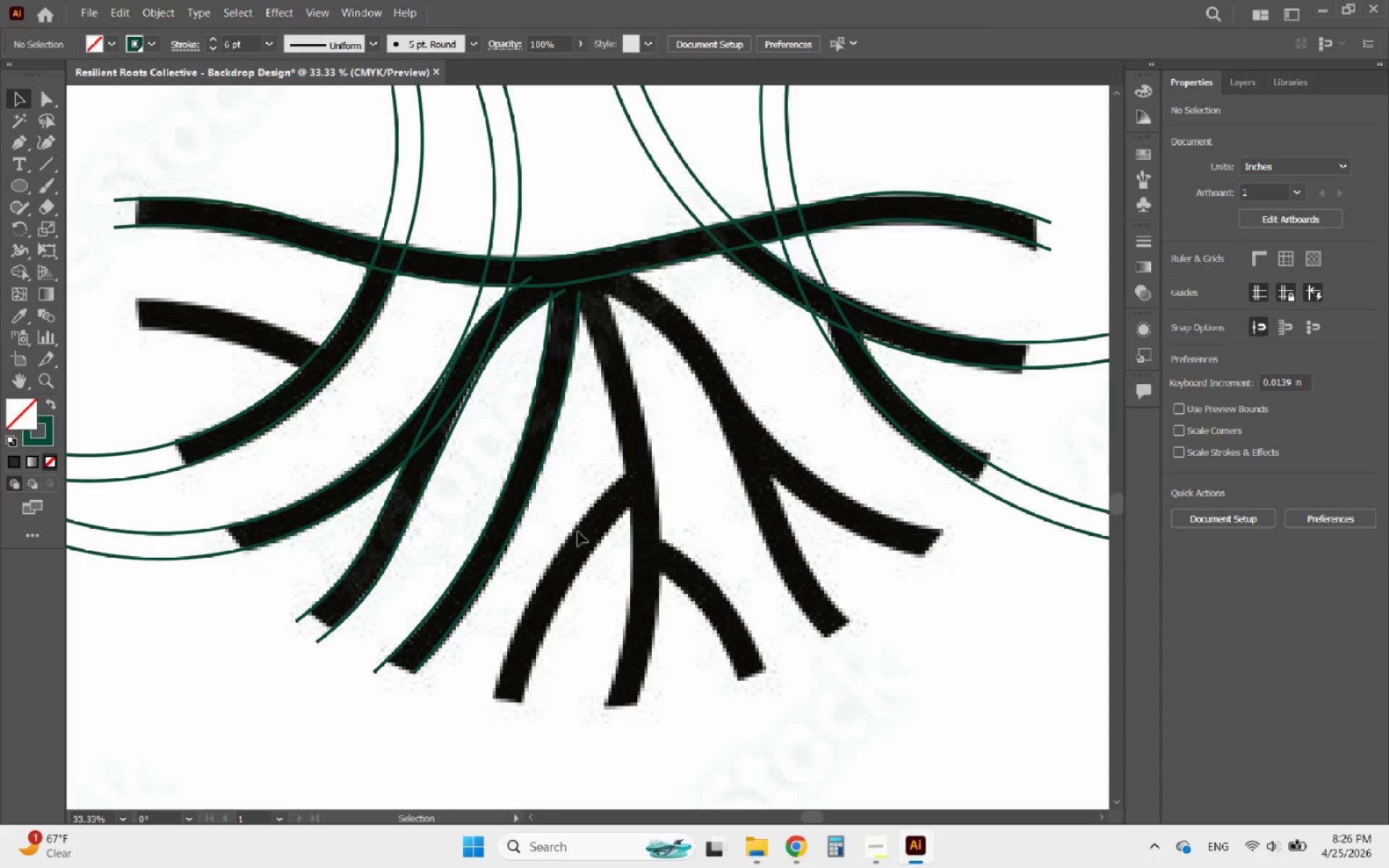 
hold_key(key=AltLeft, duration=0.67)
scroll: coordinate [420, 686], scroll_direction: up, amount: 4.0
 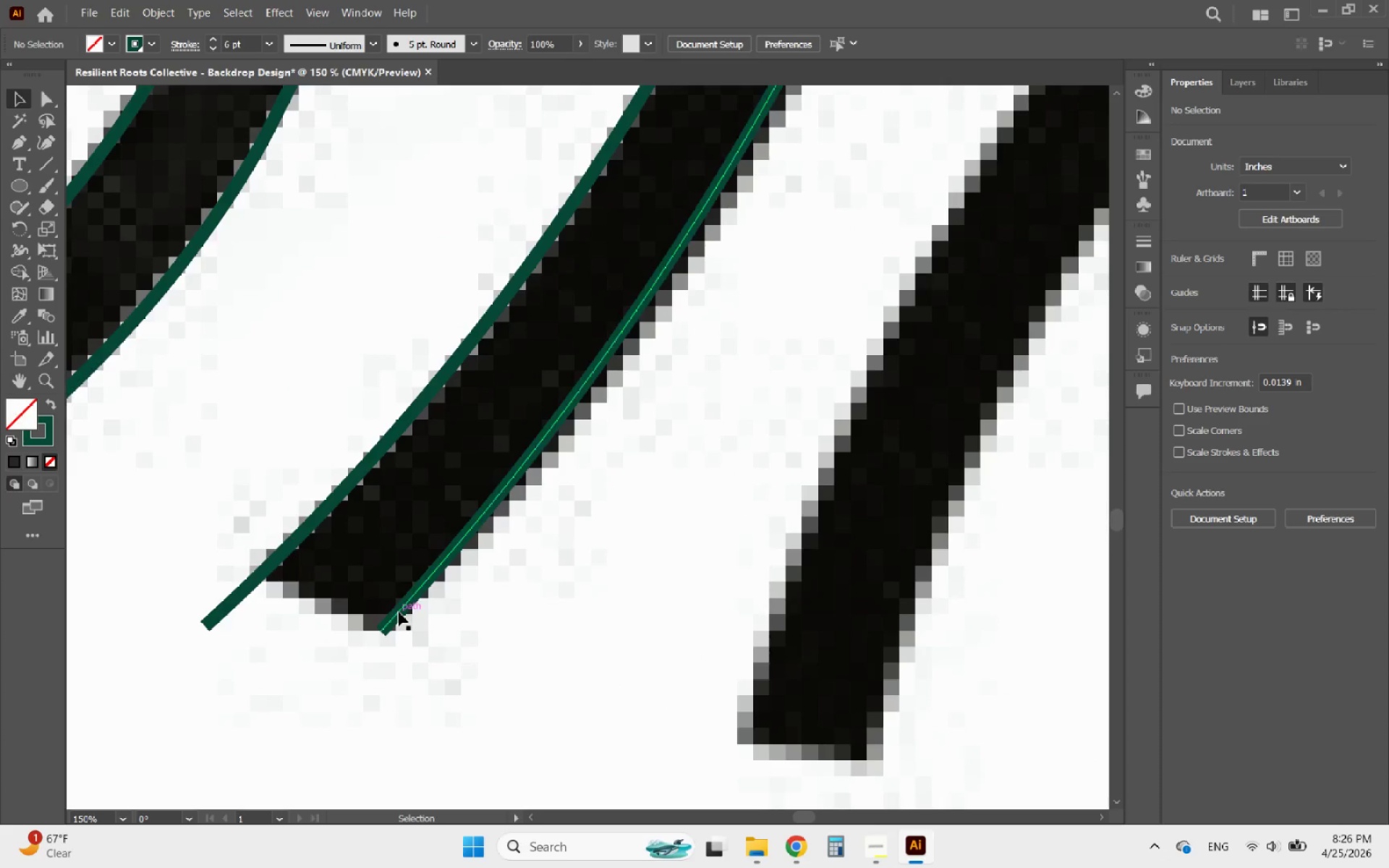 
left_click([399, 612])
 